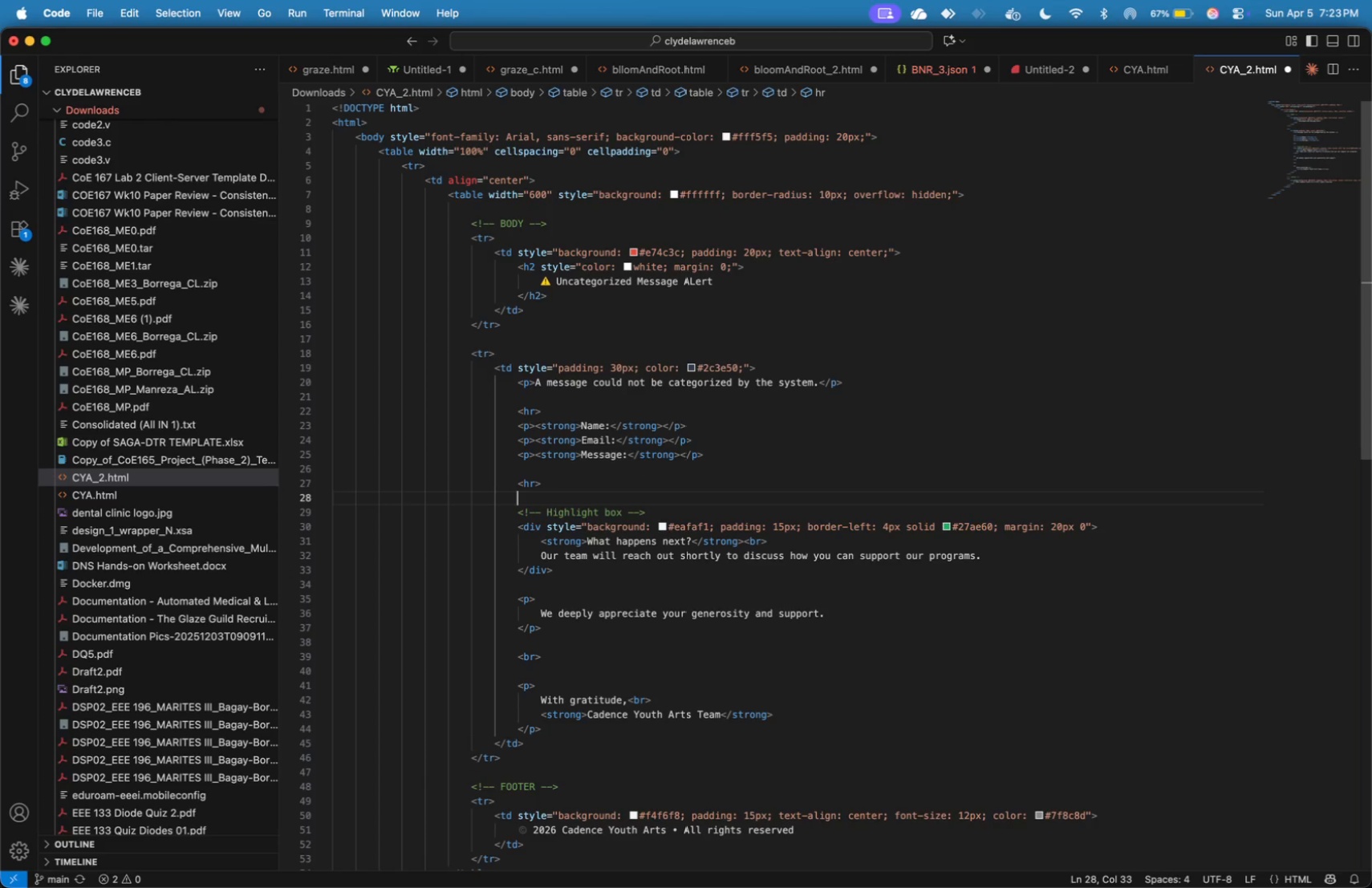 
 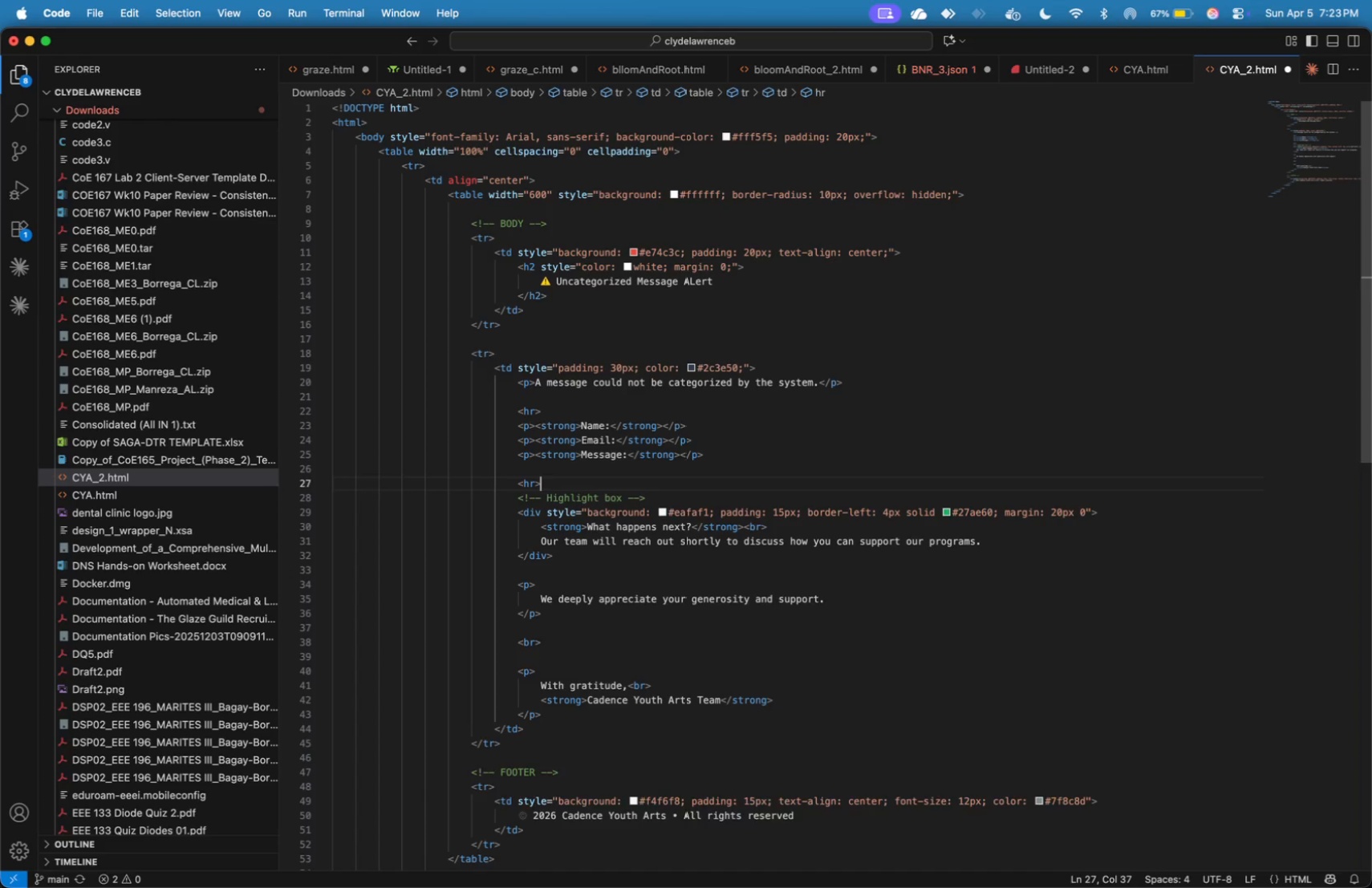 
key(Enter)
 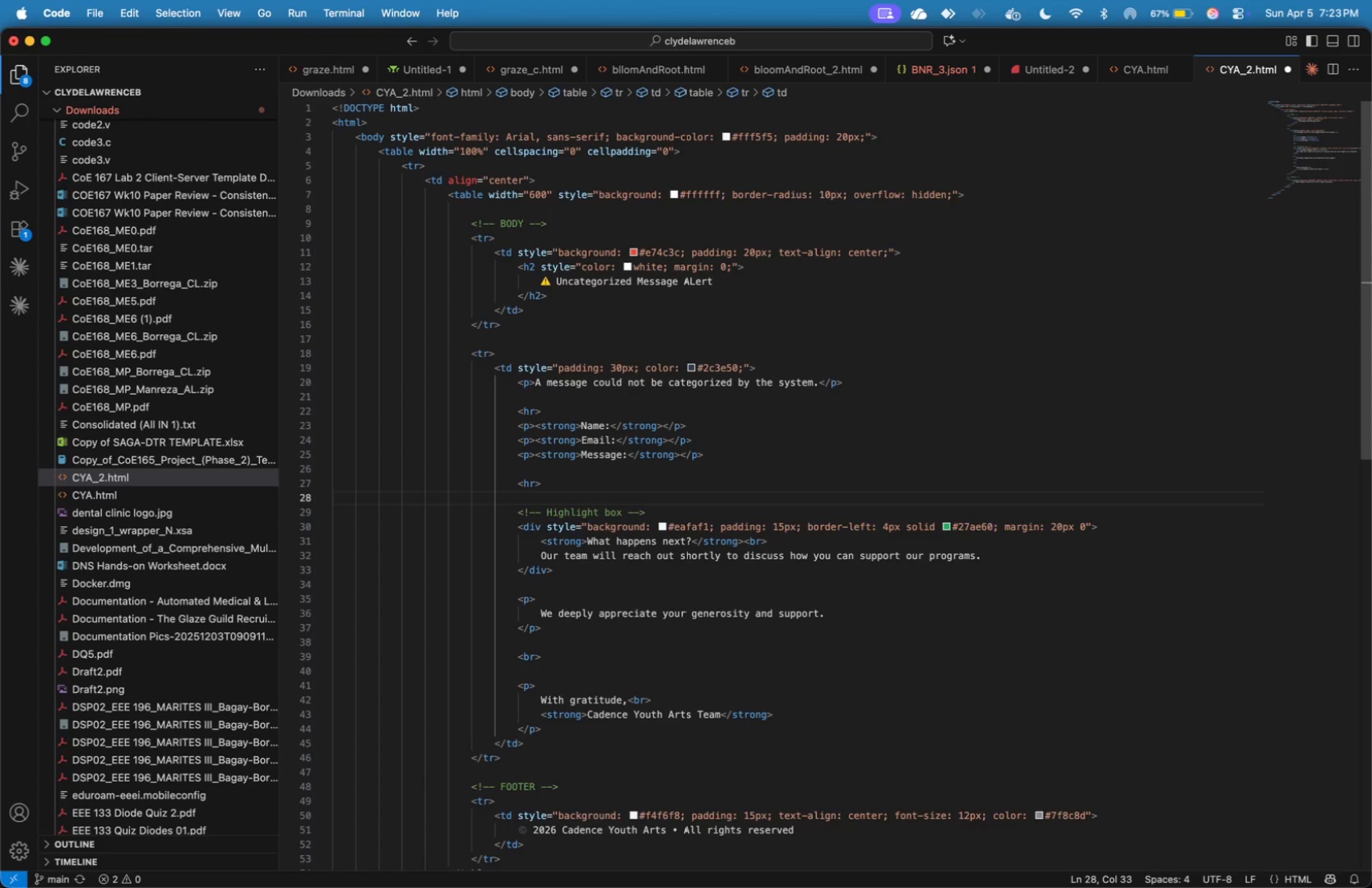 
key(Enter)
 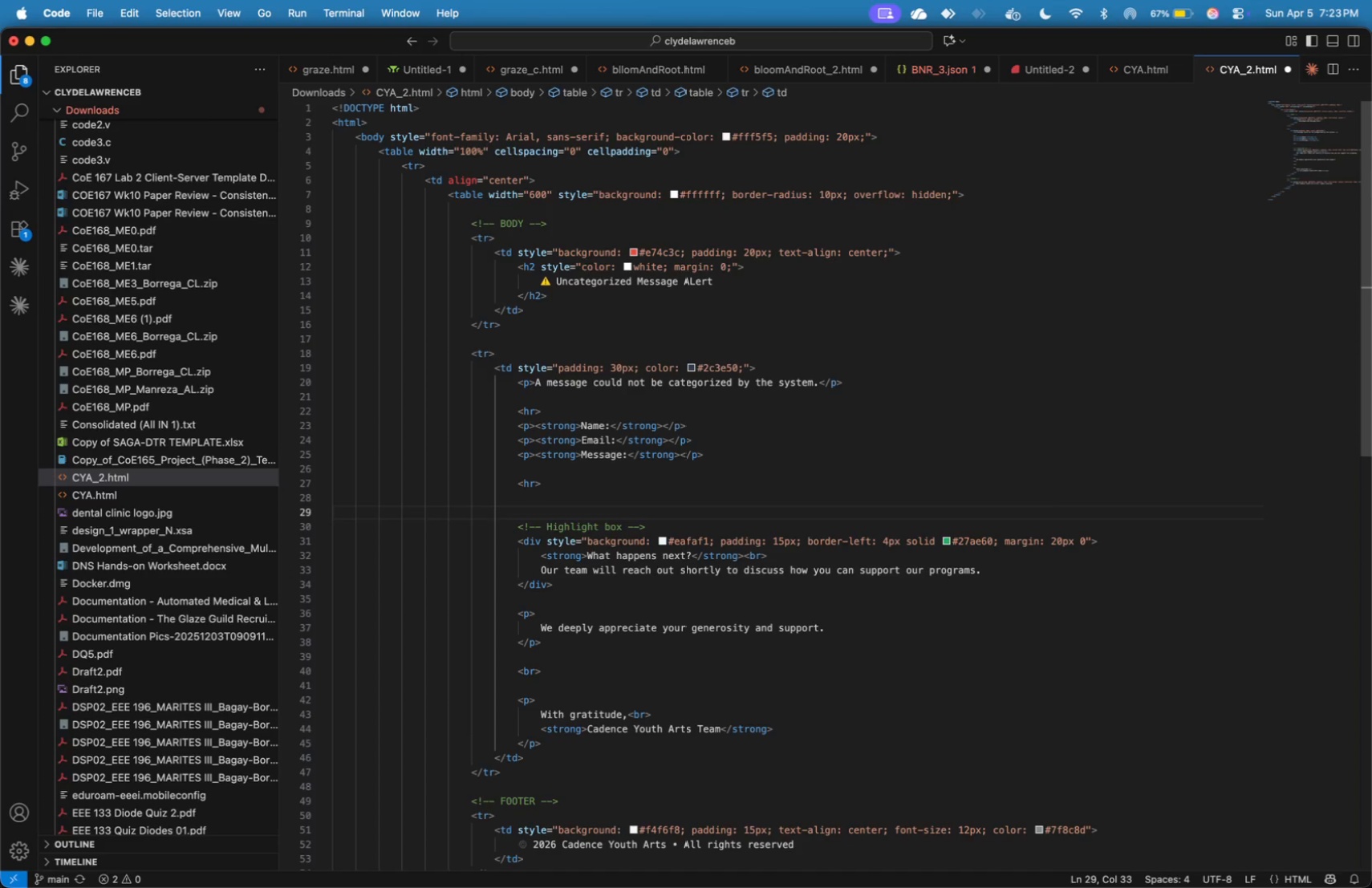 
type(<p>Please review and take responsibility )
 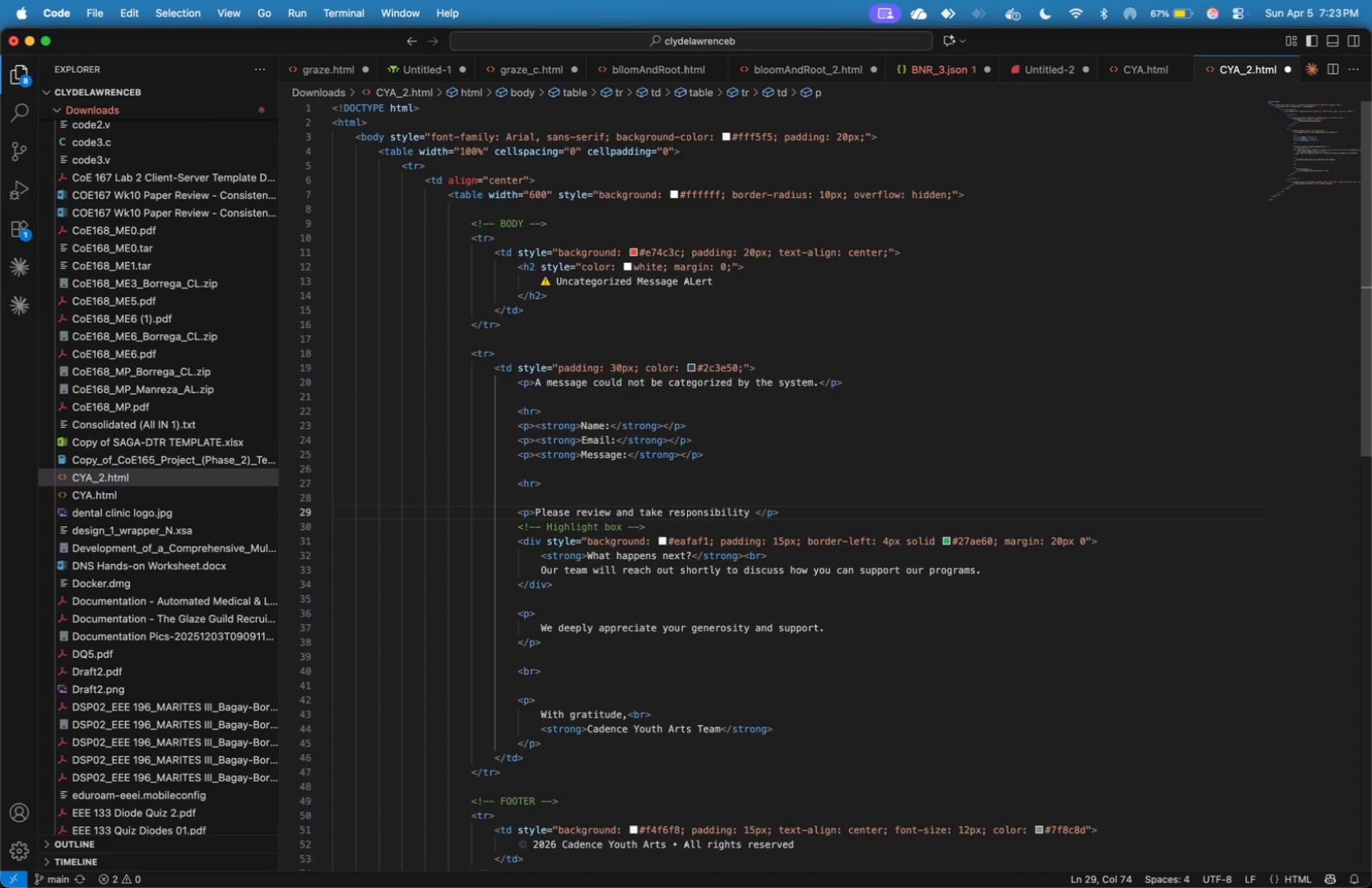 
hold_key(key=Backspace, duration=1.44)
 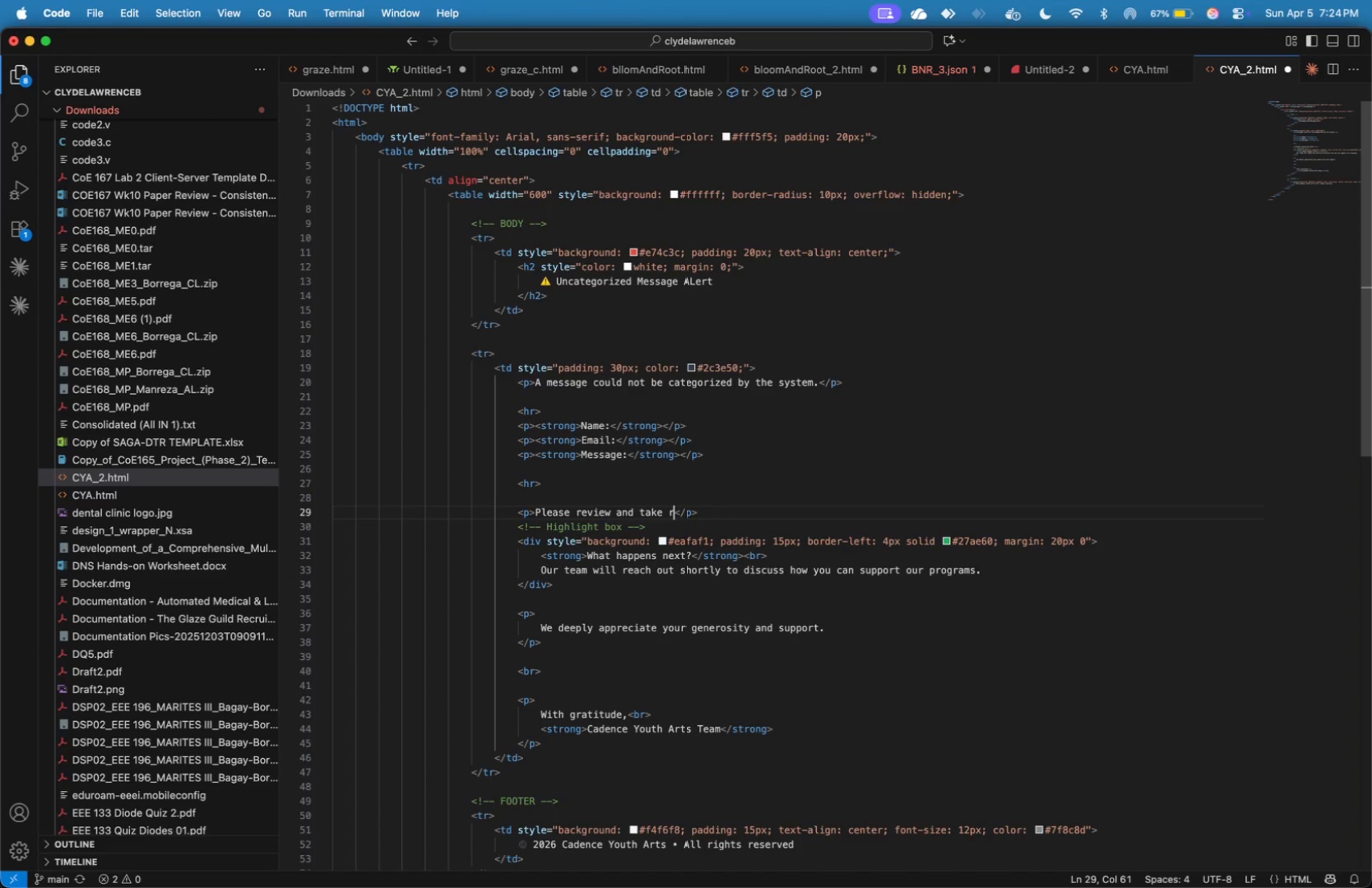 
key(Backspace)
key(Backspace)
type(appropriate action)
 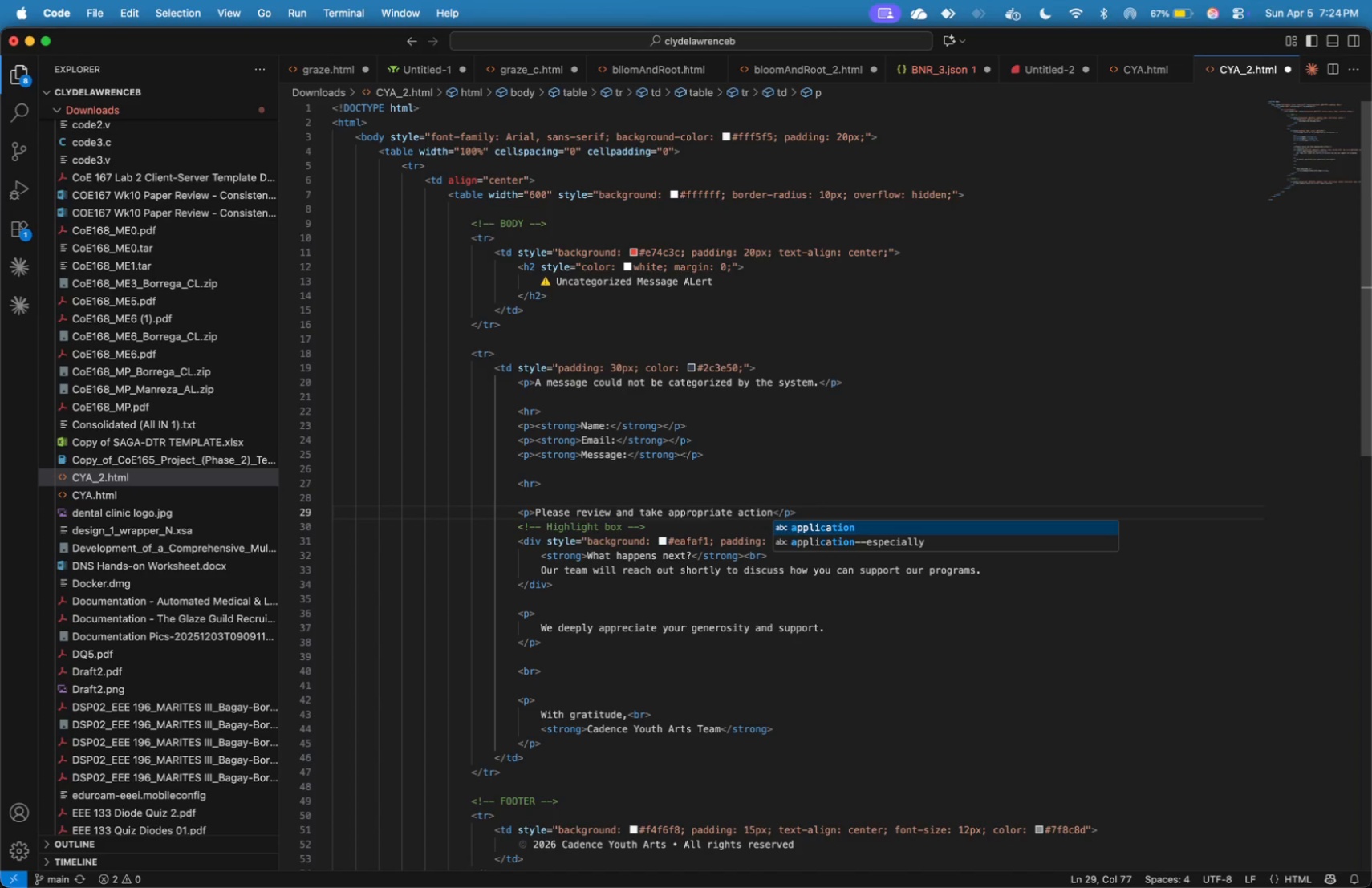 
key(ArrowUp)
 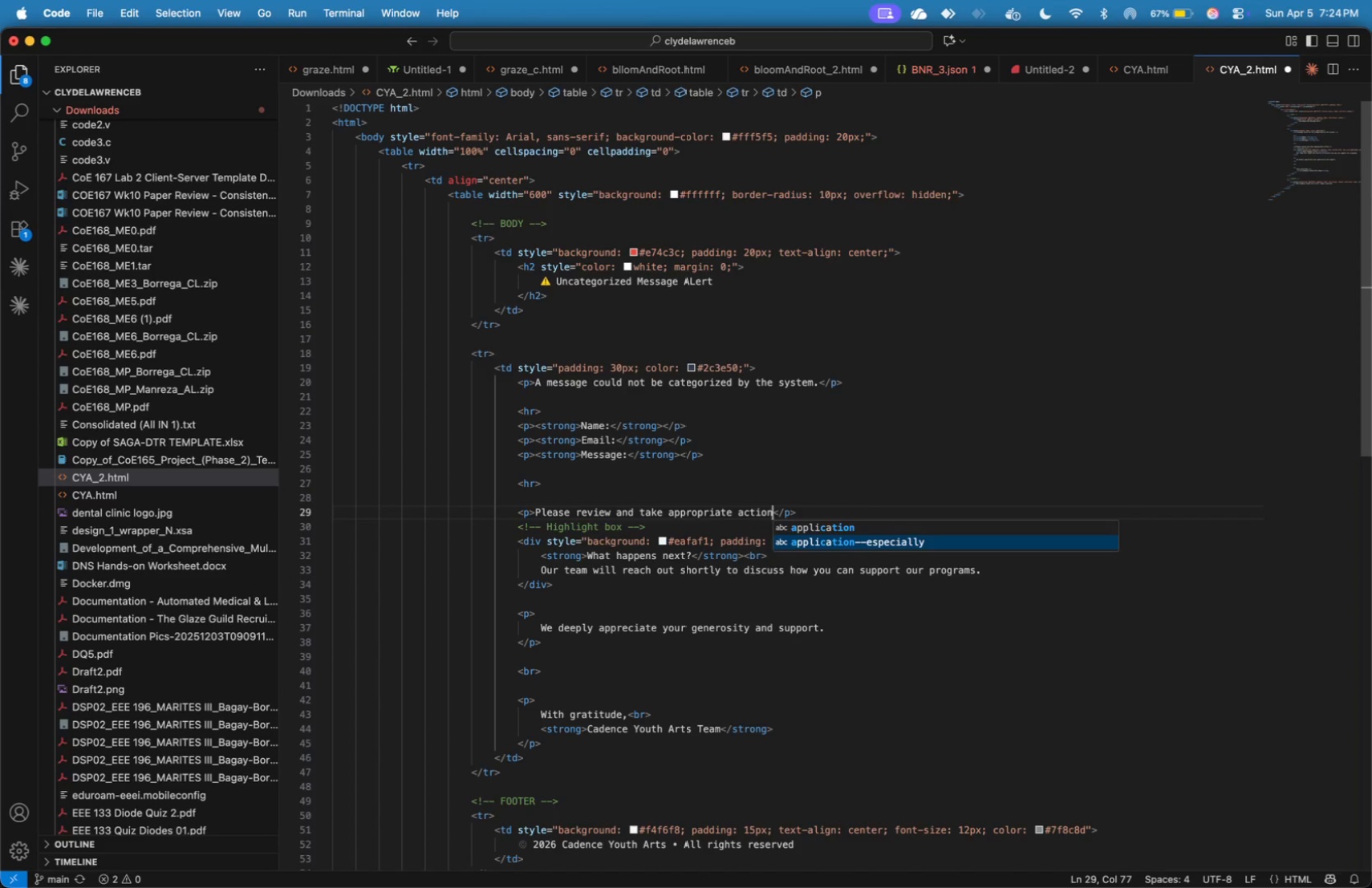 
key(ArrowLeft)
 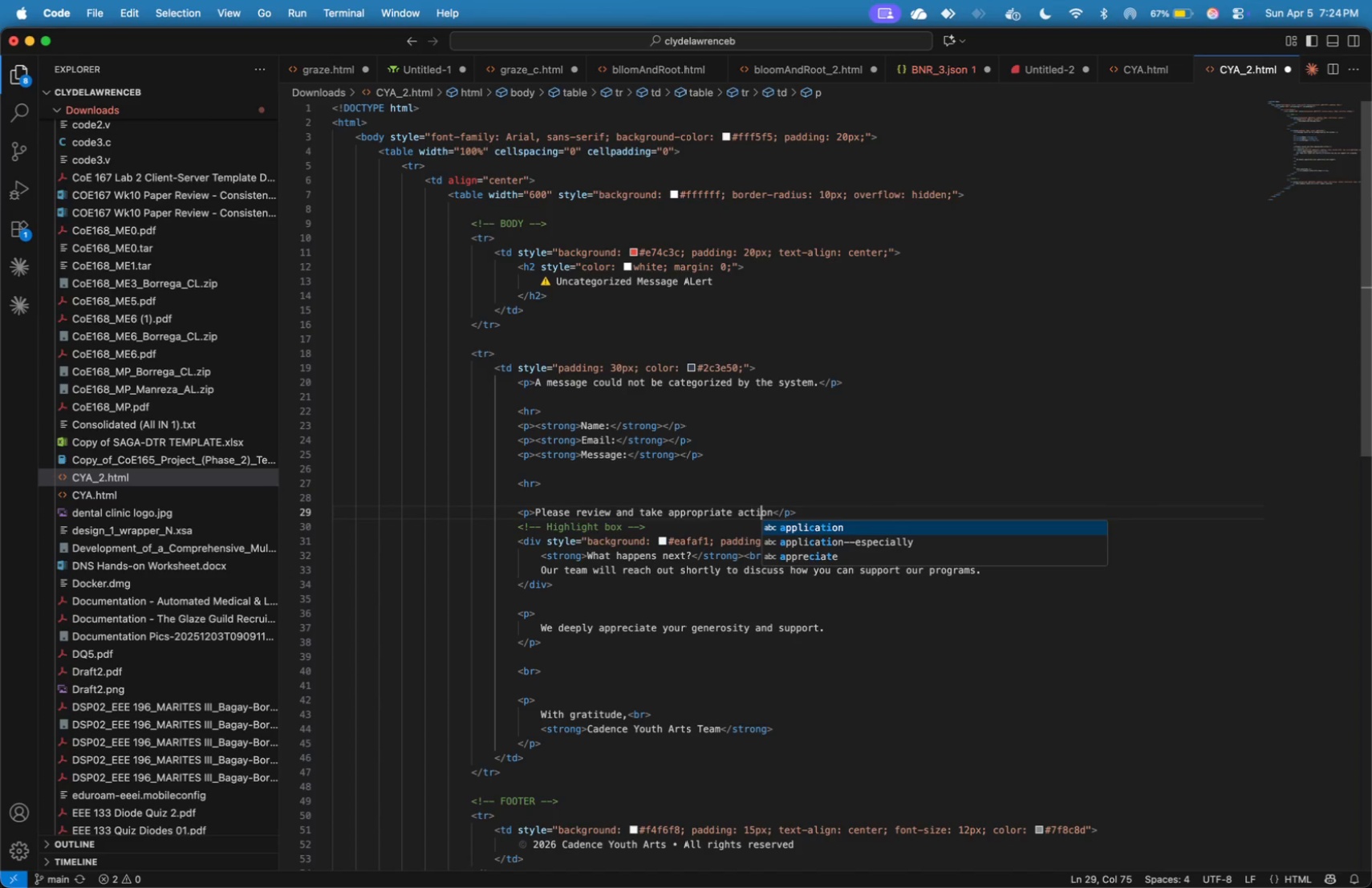 
key(ArrowLeft)
 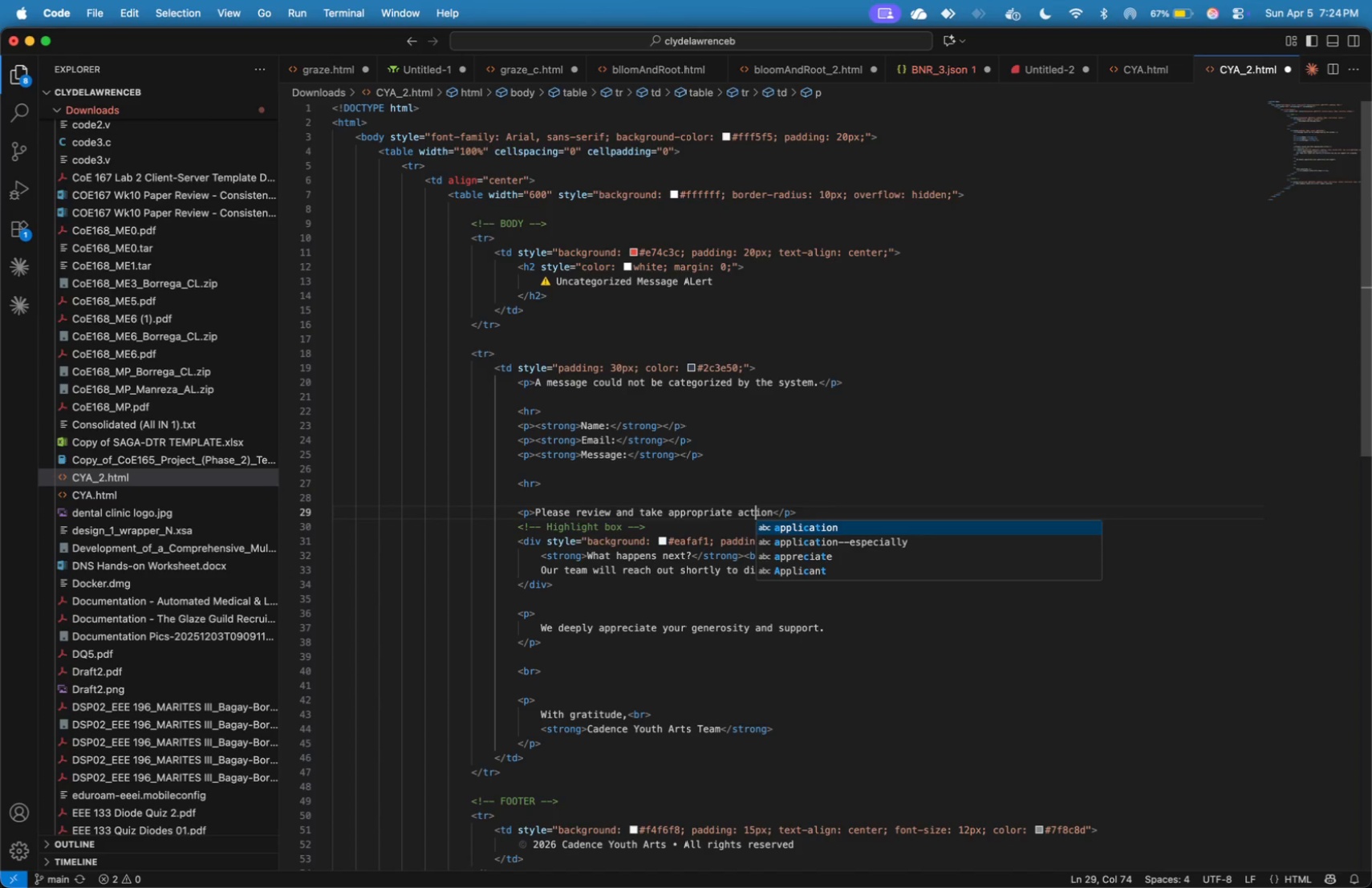 
key(ArrowLeft)
 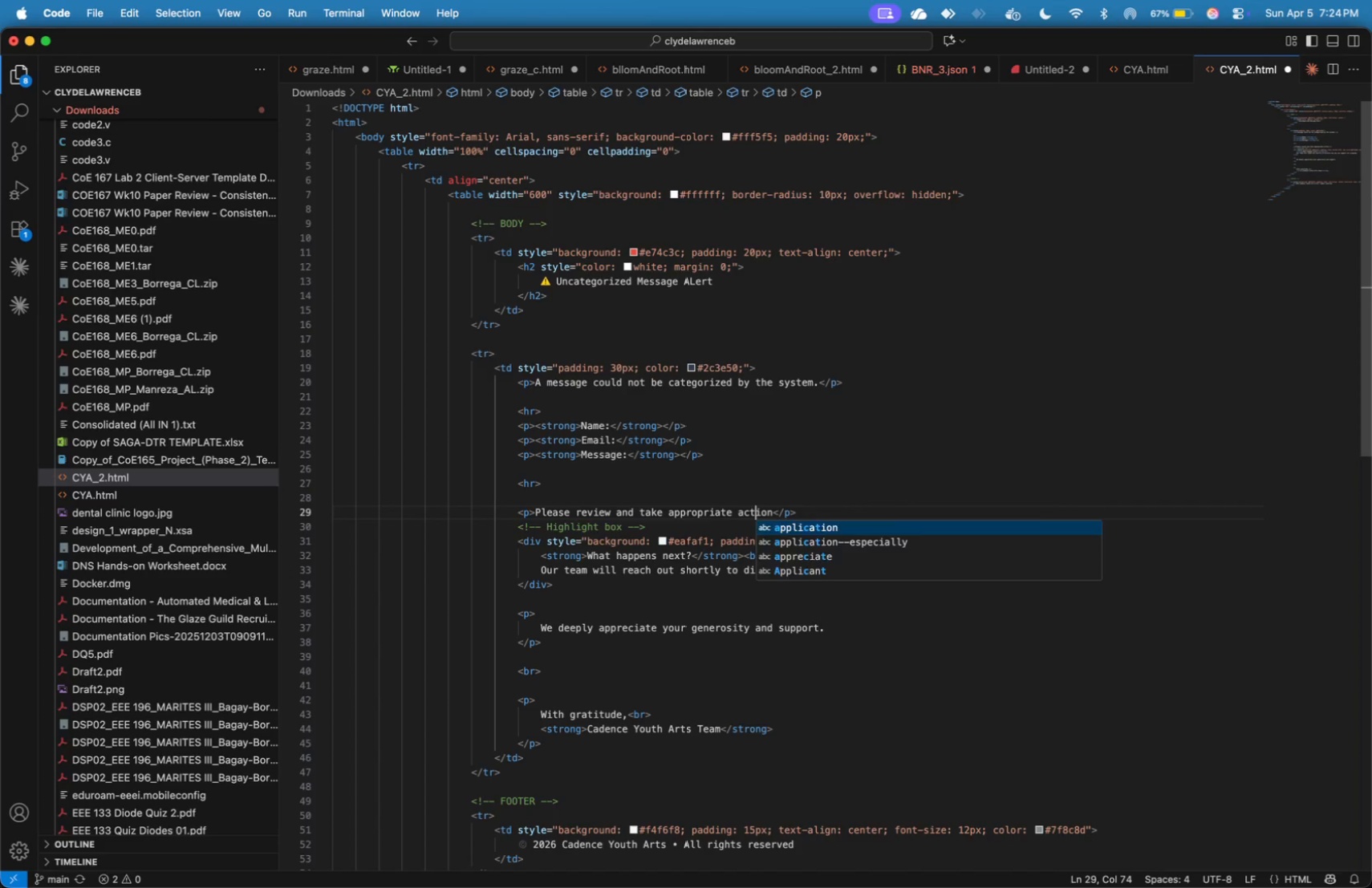 
key(ArrowLeft)
 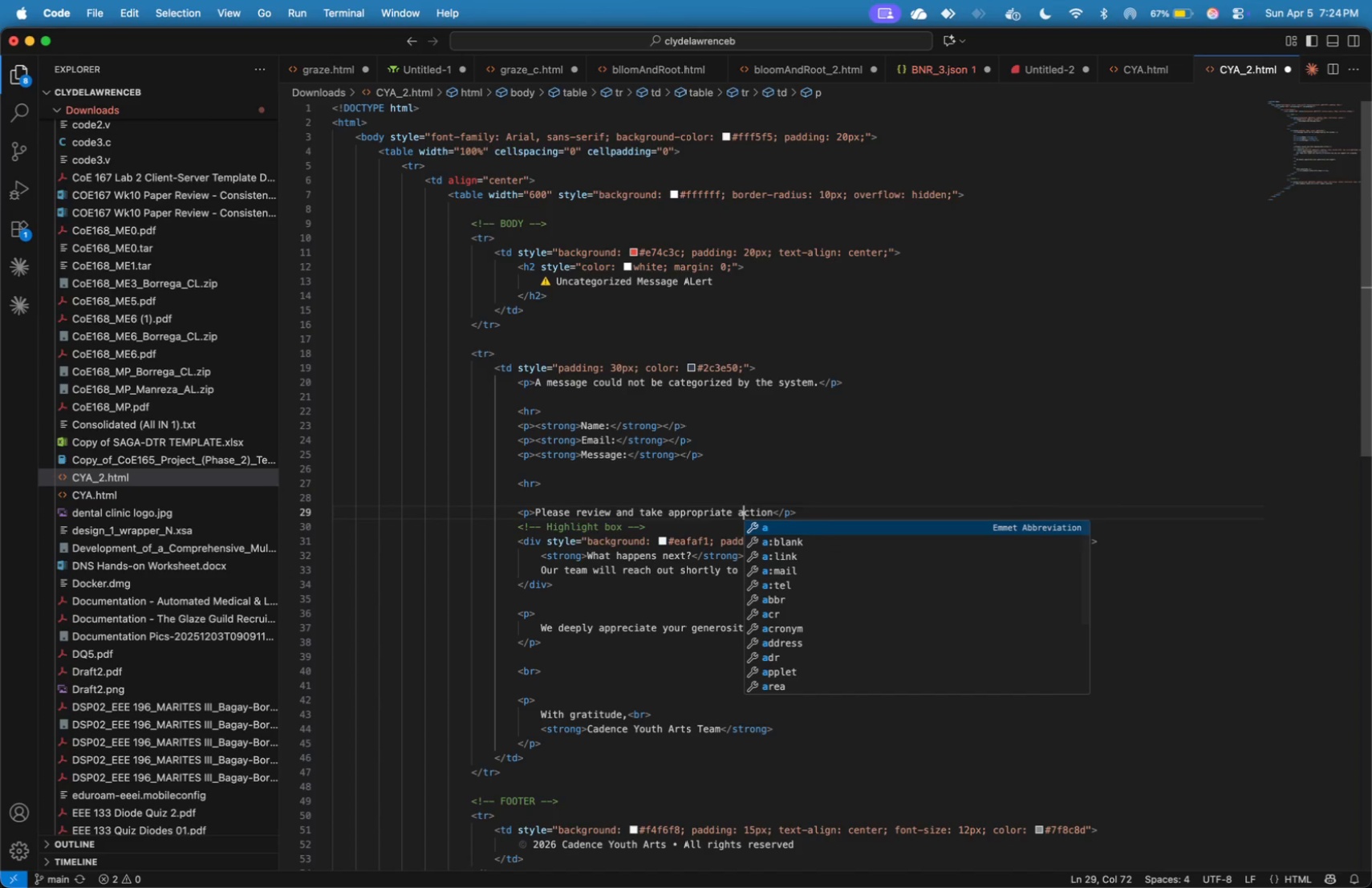 
key(ArrowLeft)
 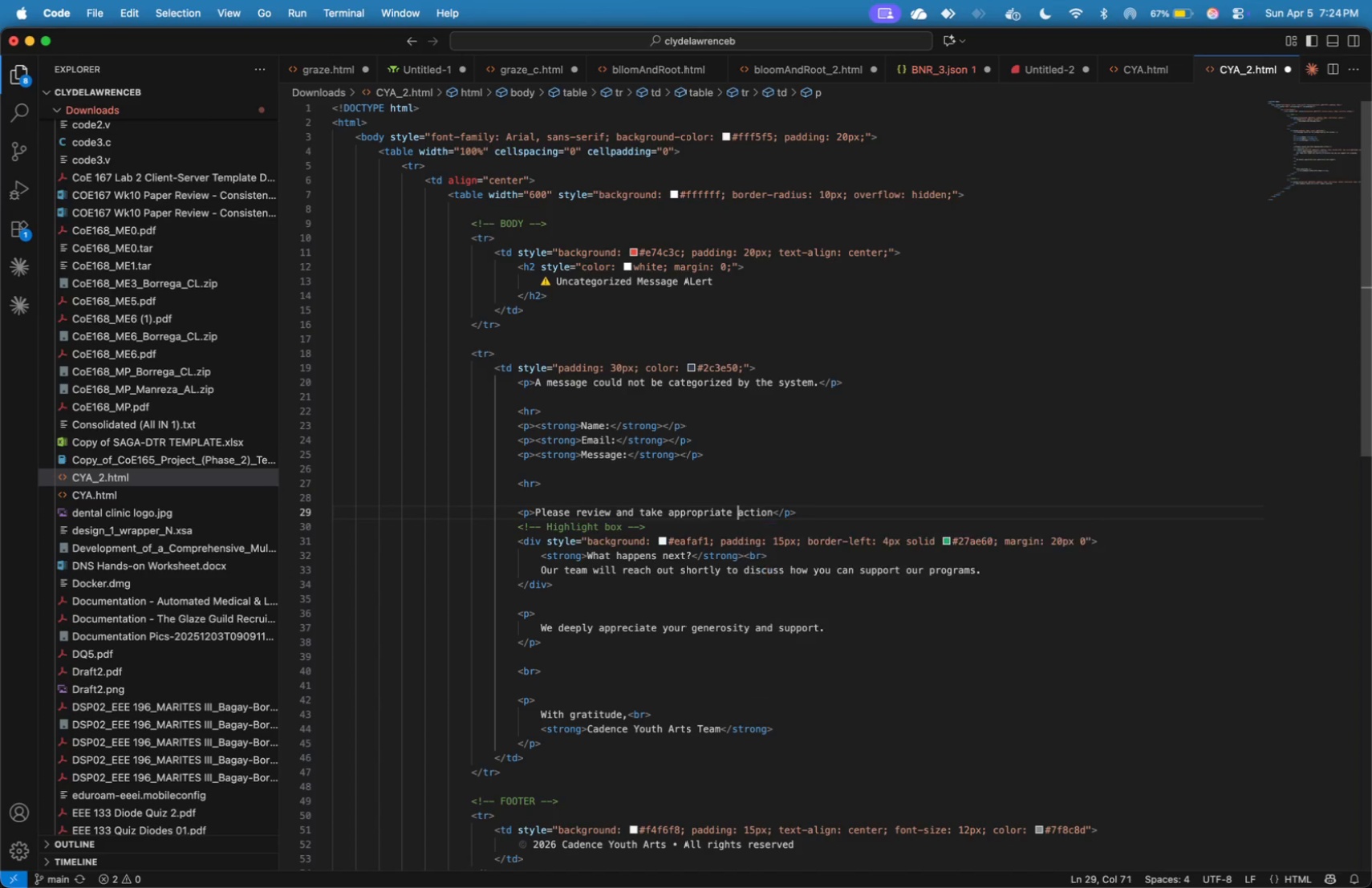 
key(ArrowLeft)
 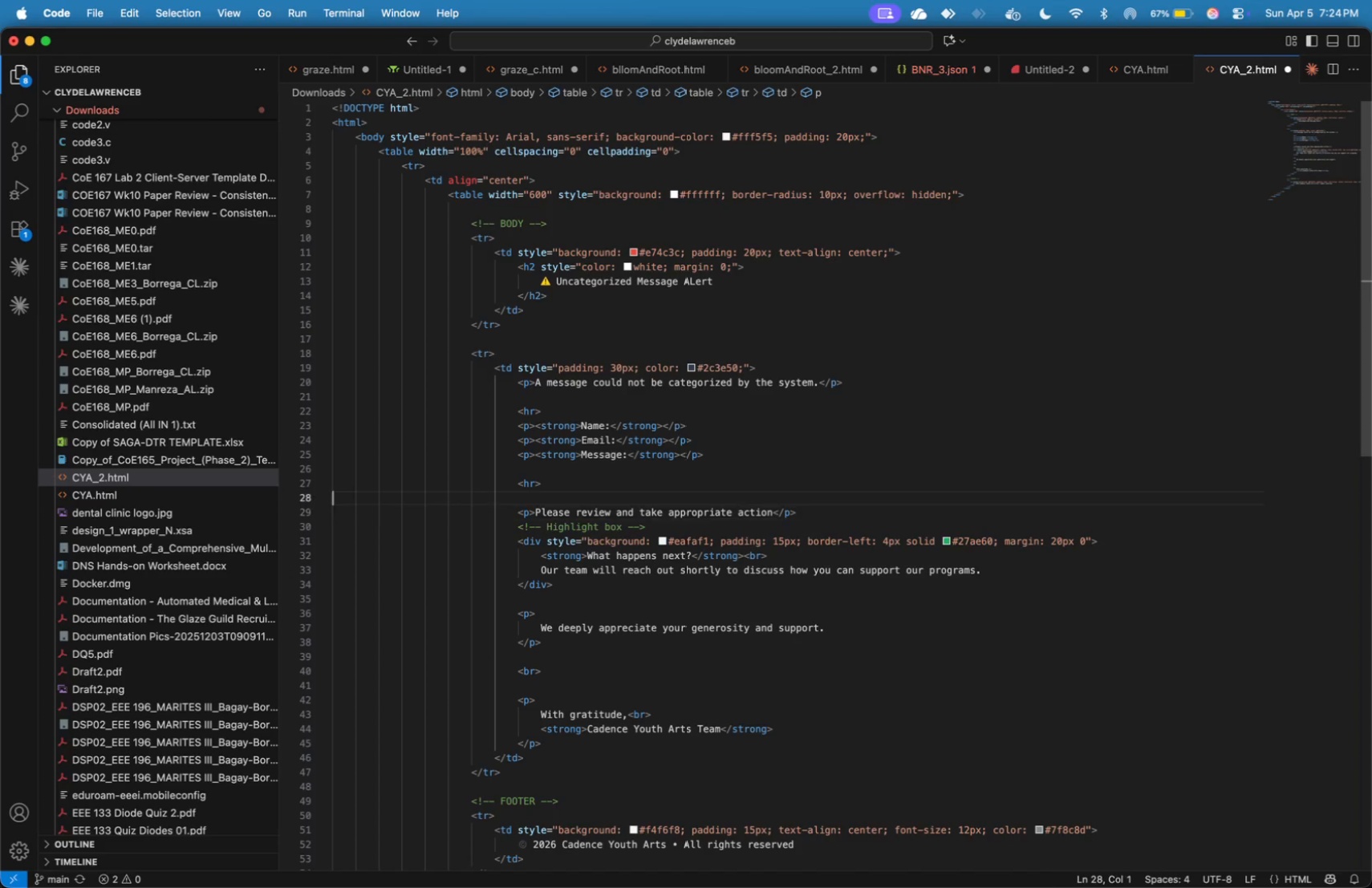 
key(ArrowUp)
 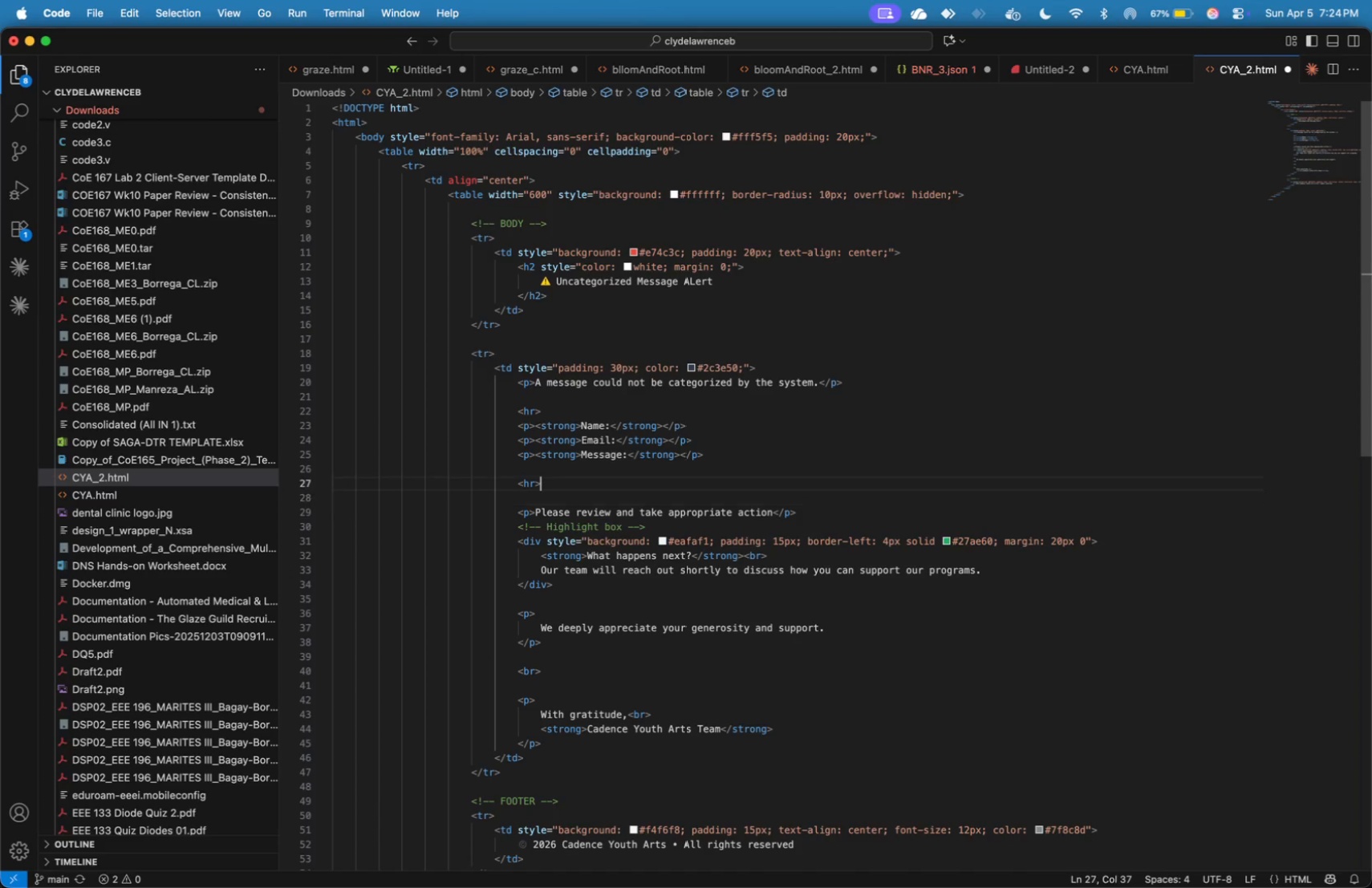 
key(ArrowUp)
 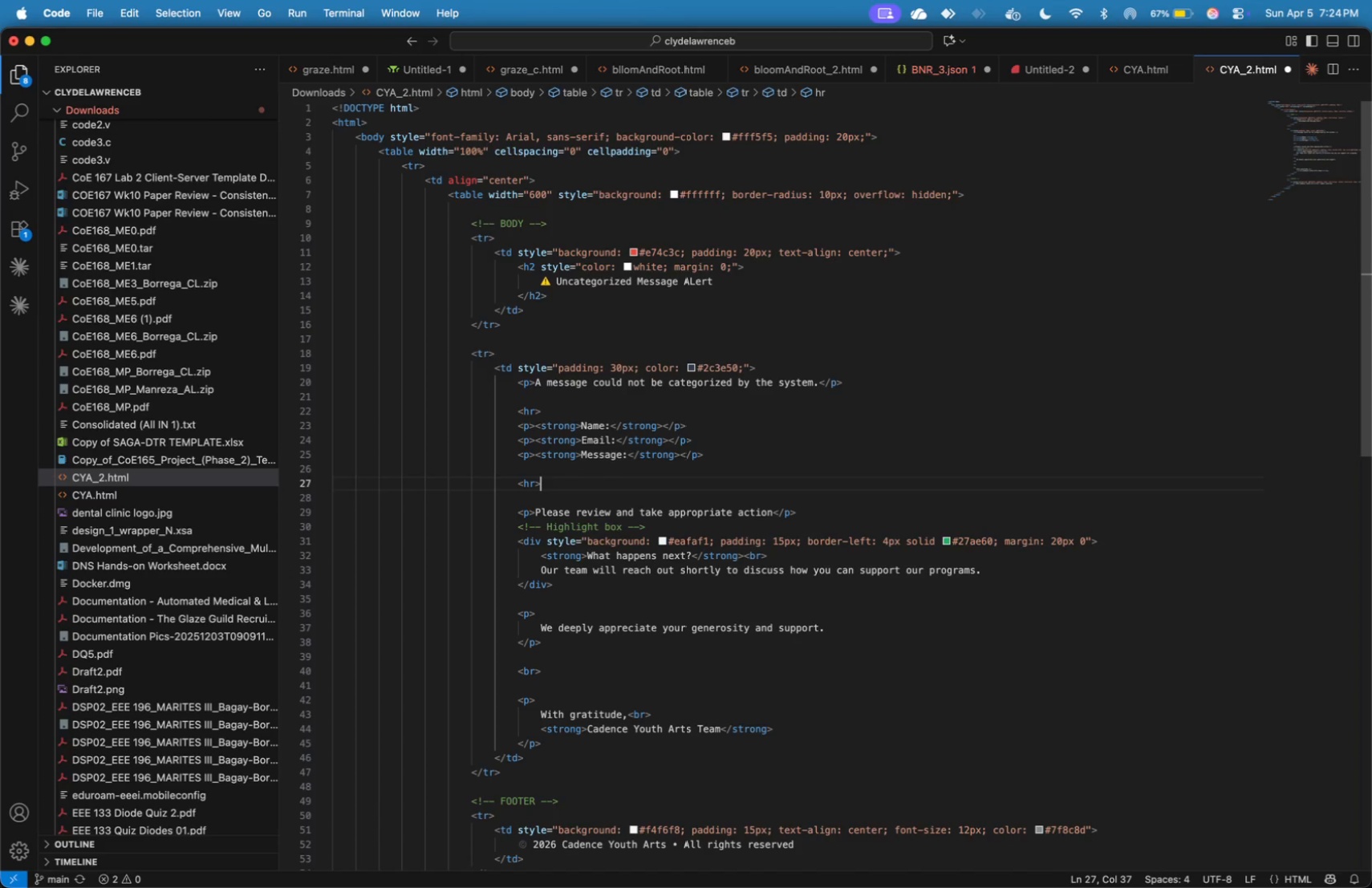 
key(ArrowUp)
 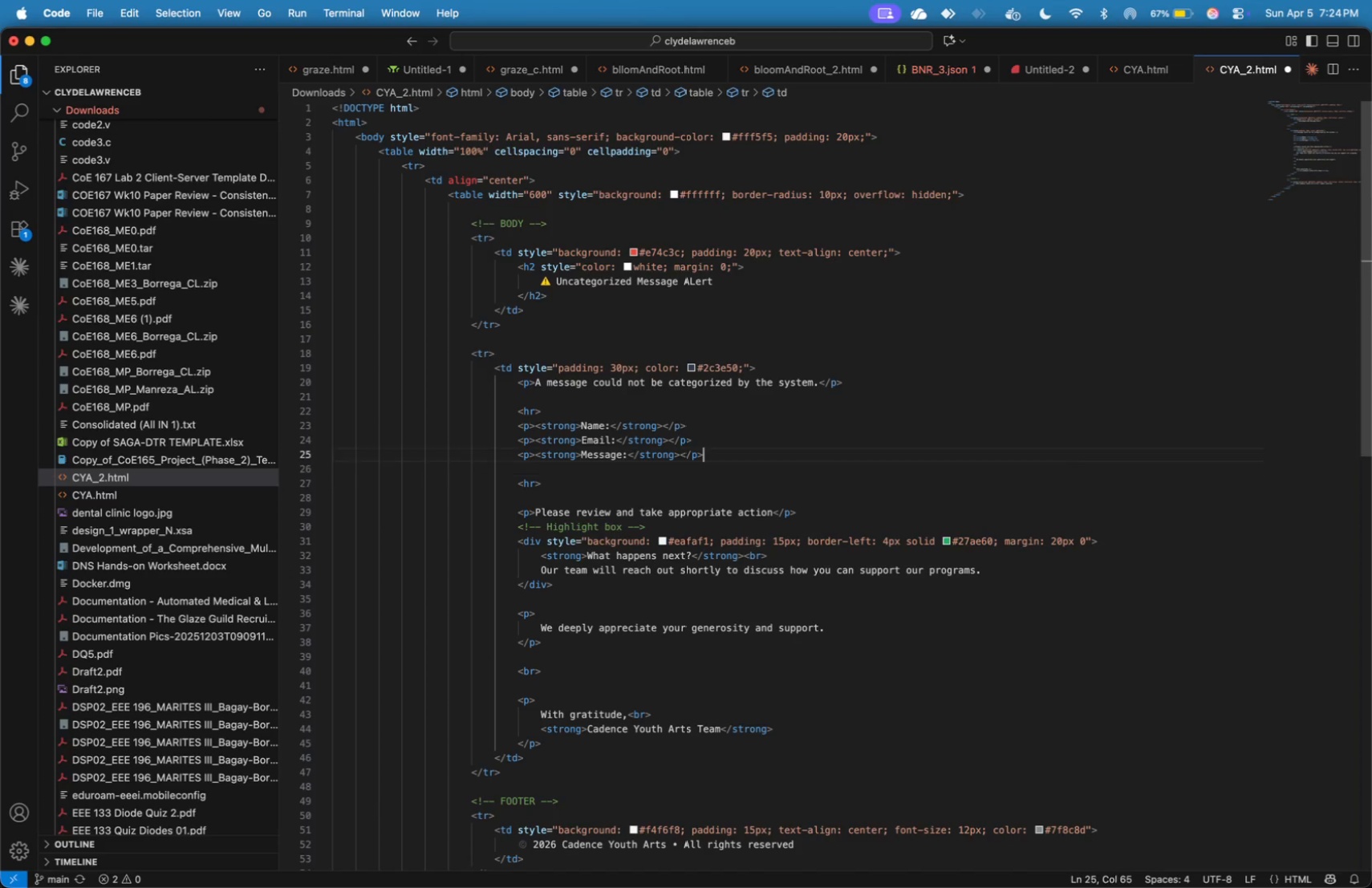 
key(ArrowUp)
 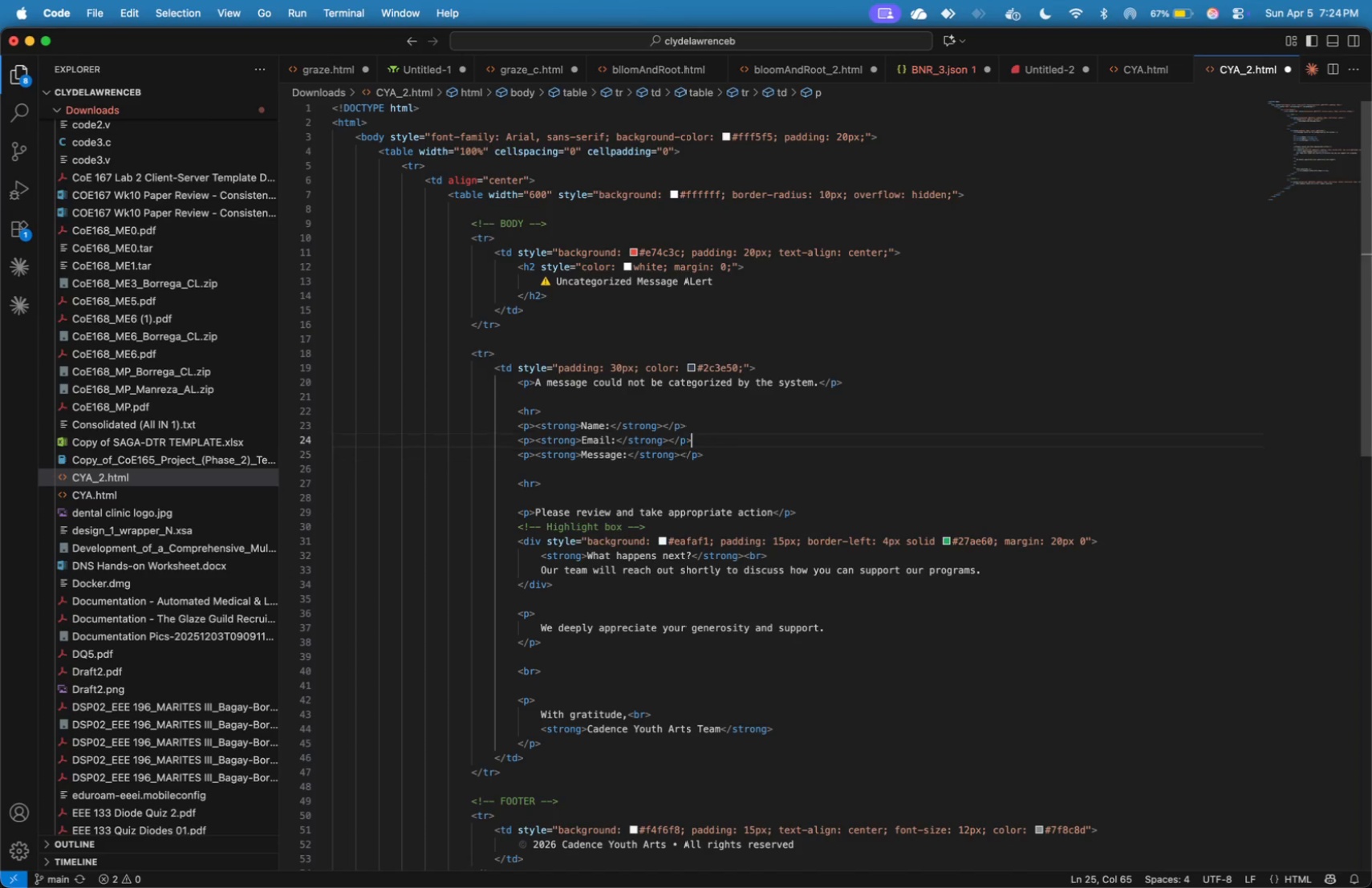 
key(ArrowUp)
 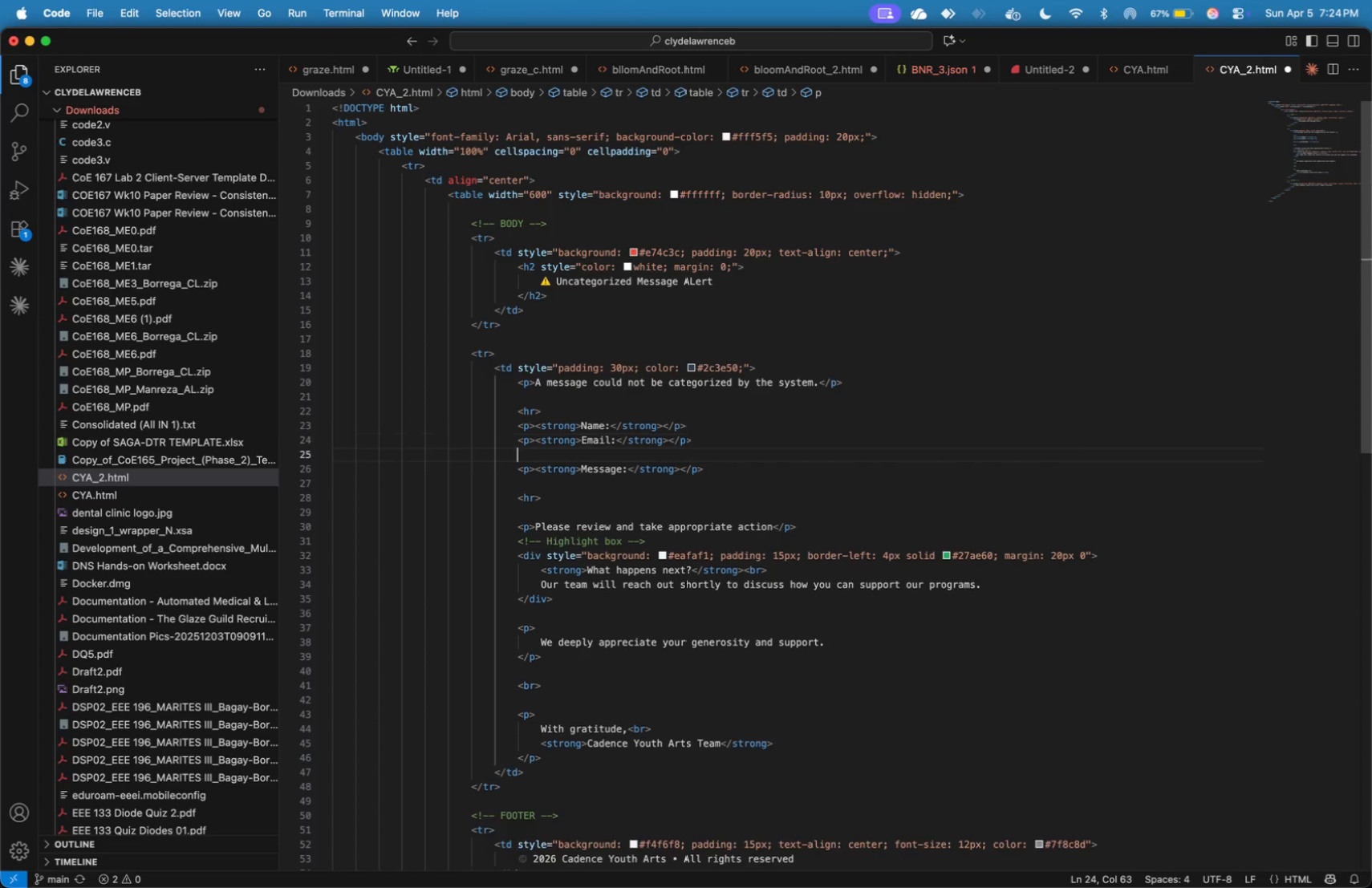 
key(Enter)
 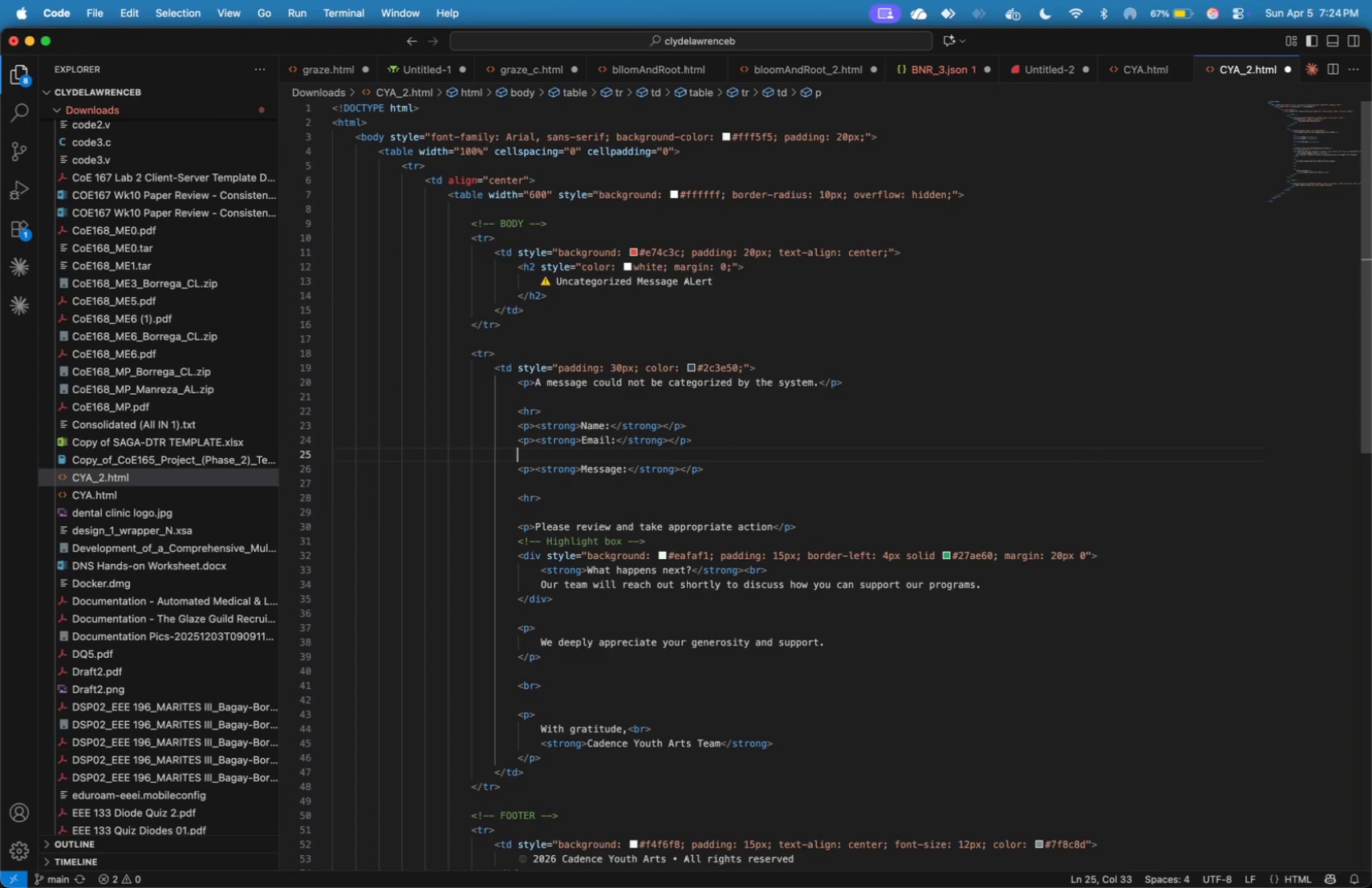 
type(<p><strong>Subject:)
 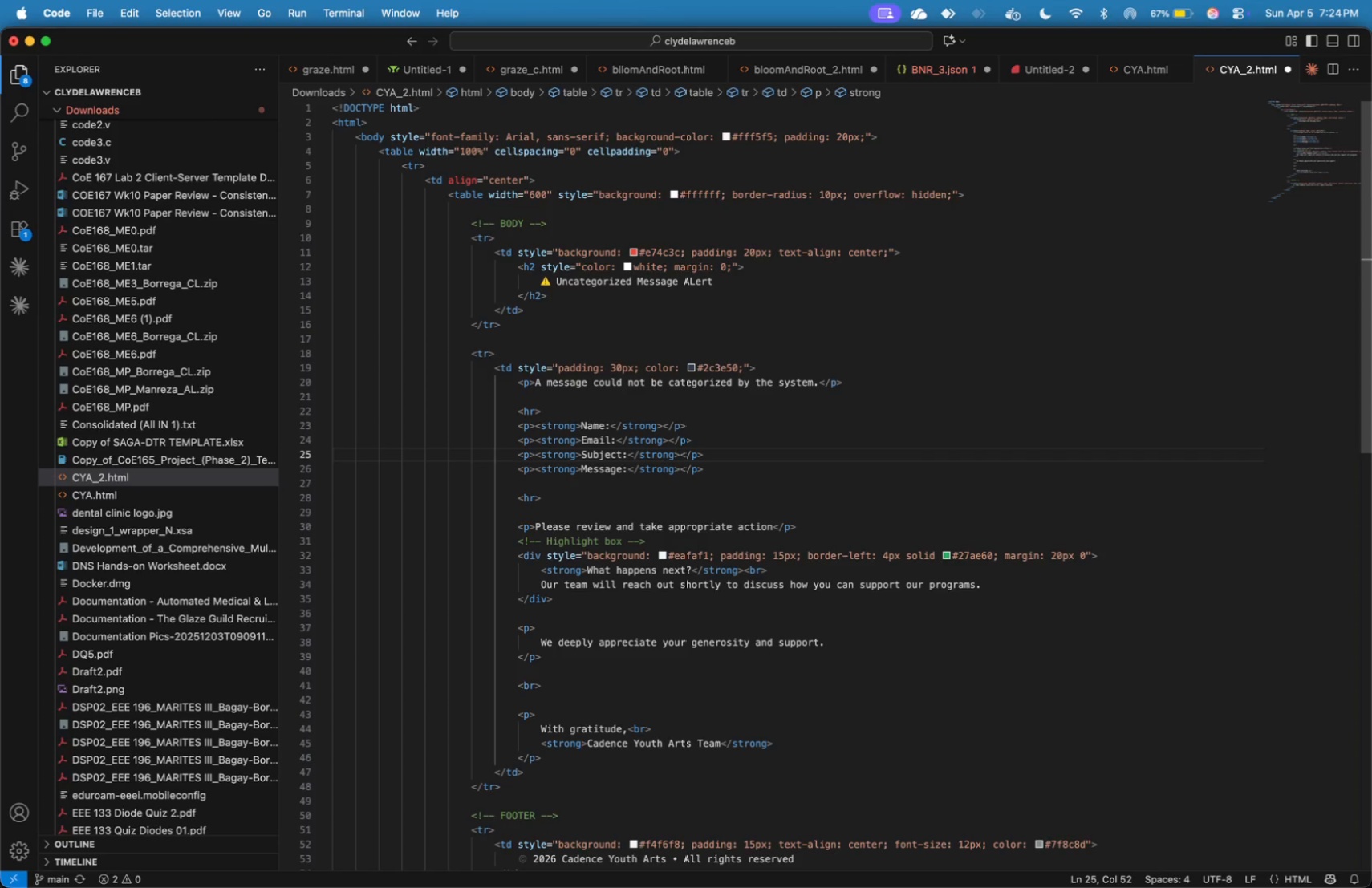 
key(ArrowDown)
 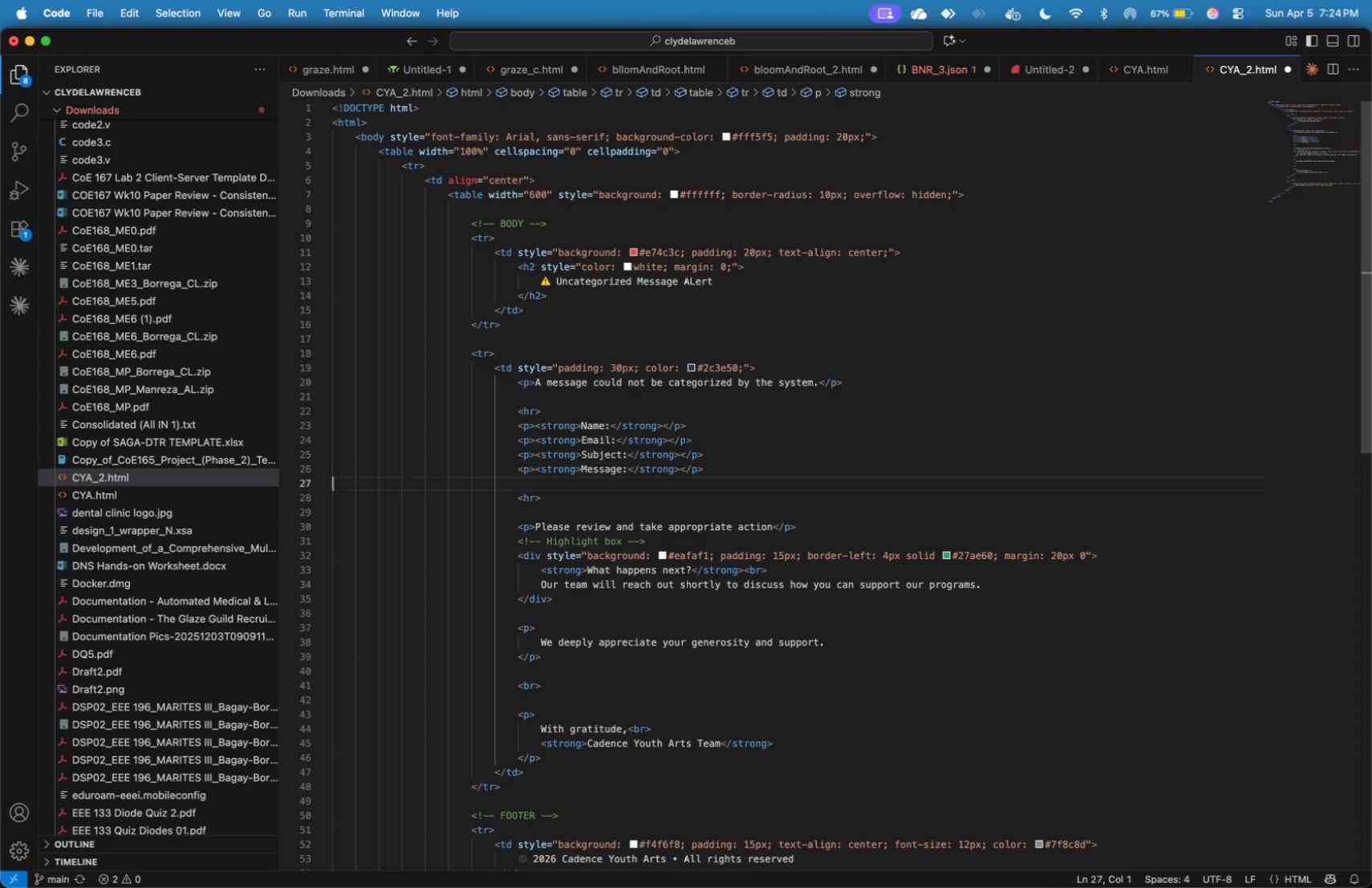 
key(ArrowDown)
 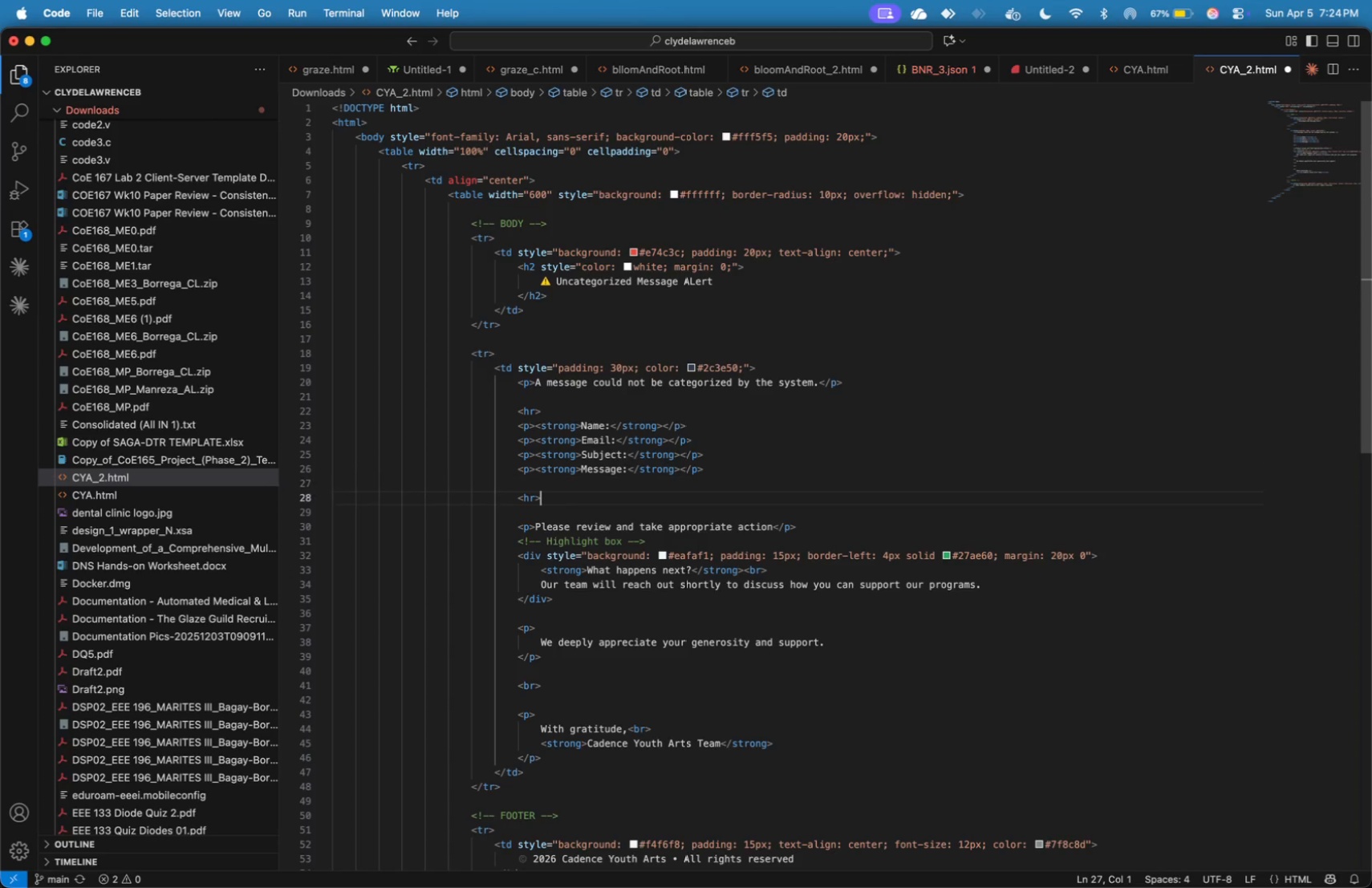 
key(ArrowDown)
 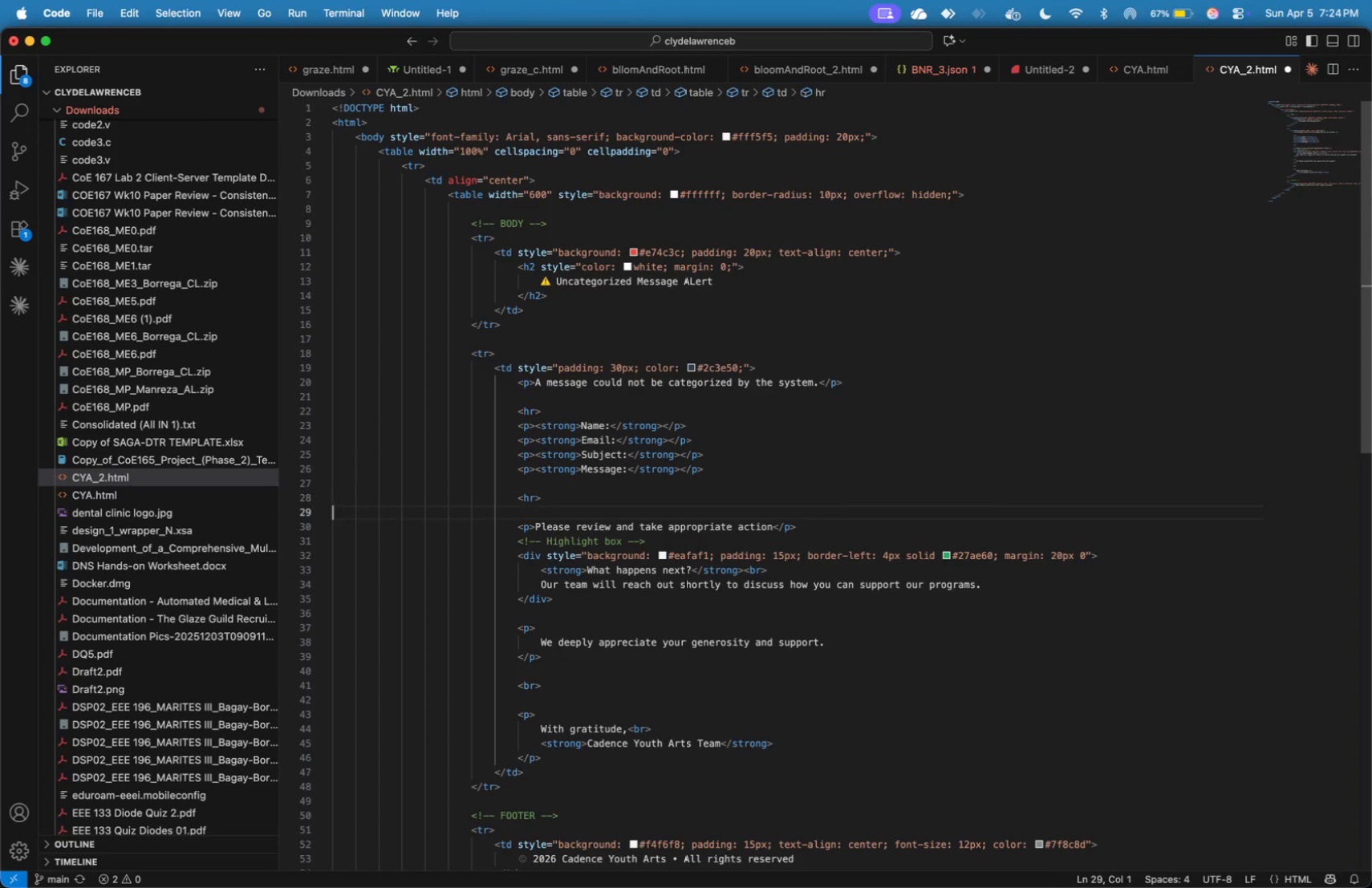 
key(ArrowDown)
 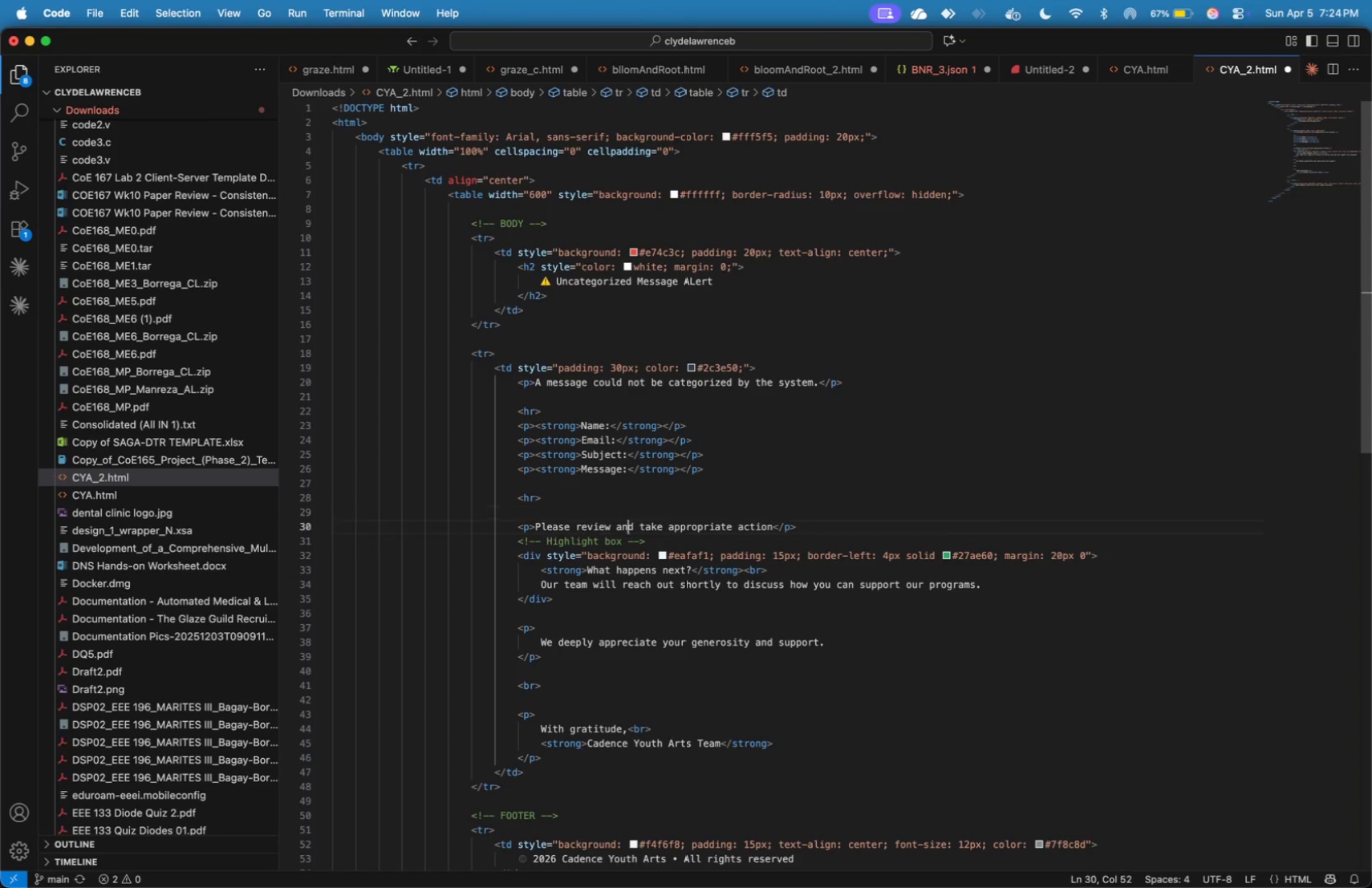 
key(ArrowDown)
 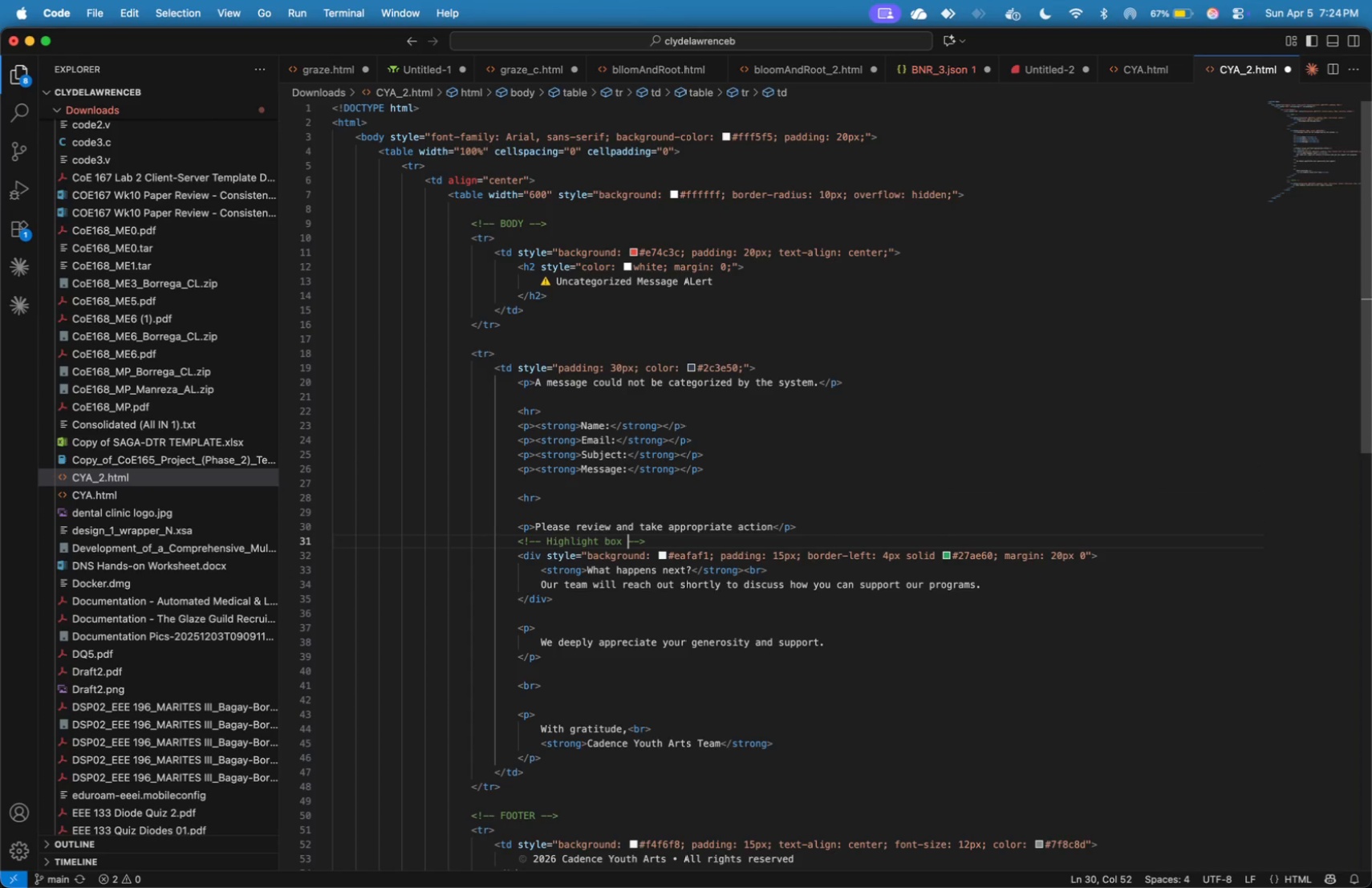 
key(ArrowDown)
 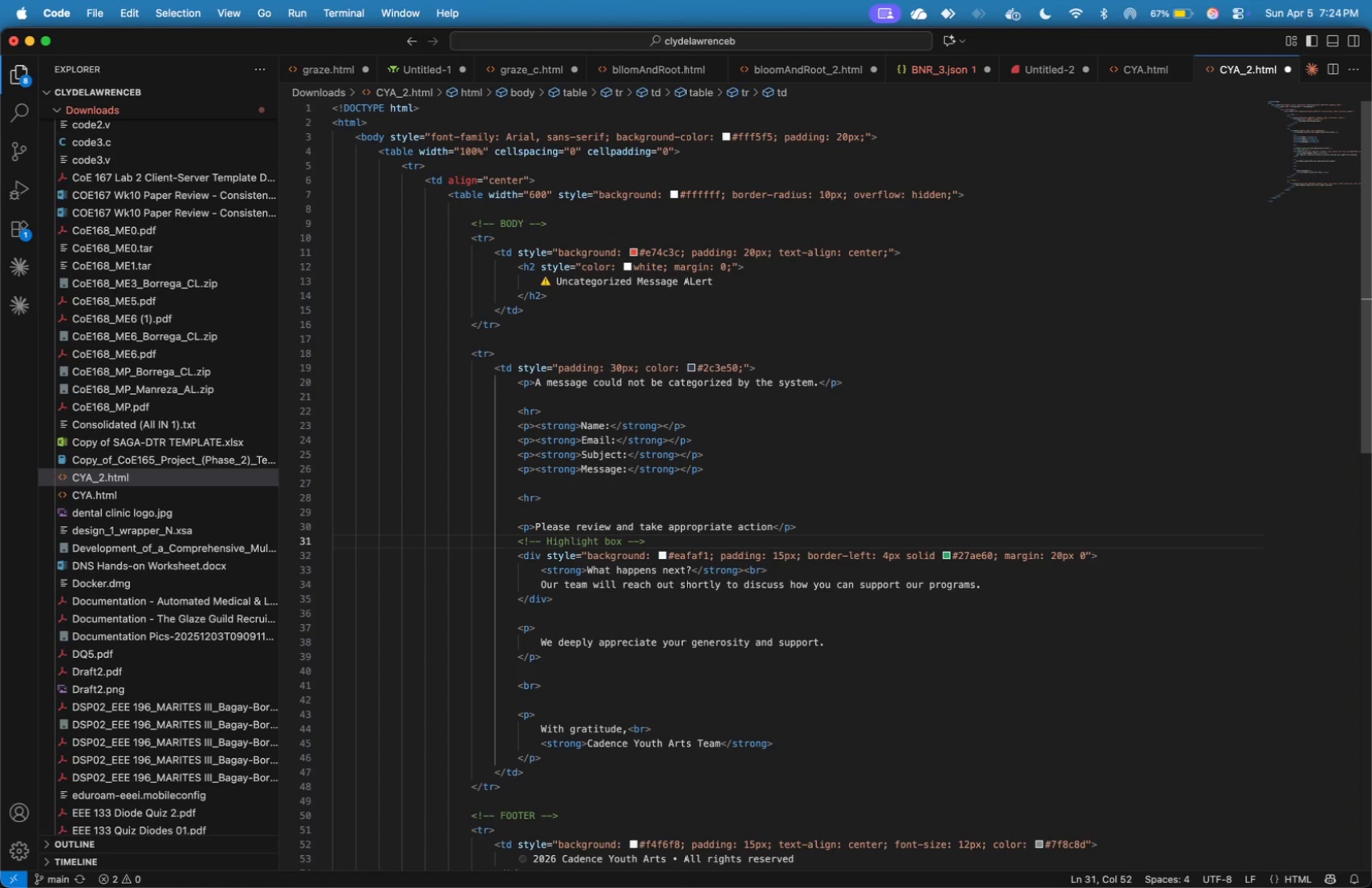 
wait(6.14)
 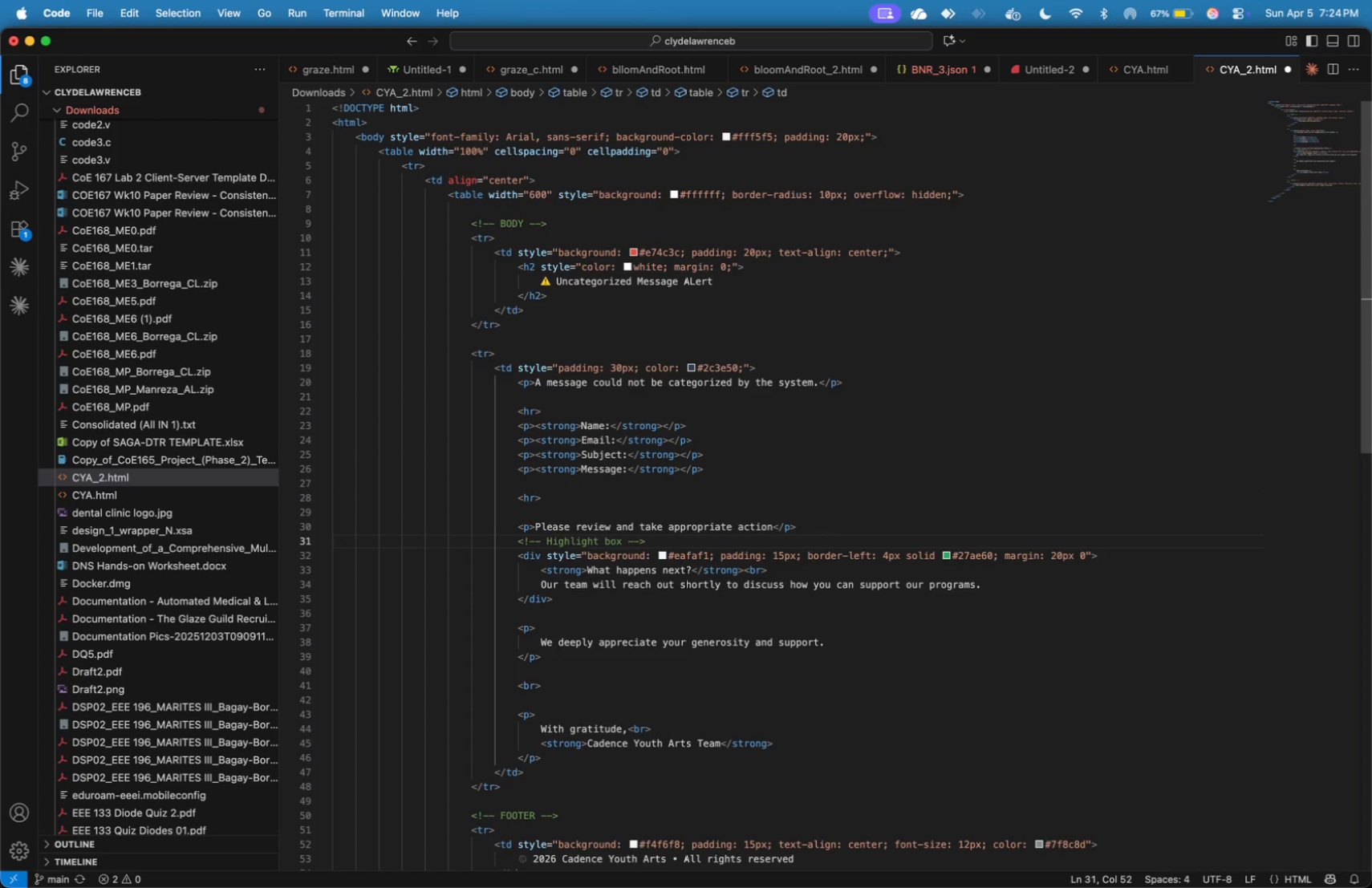 
key(ArrowUp)
 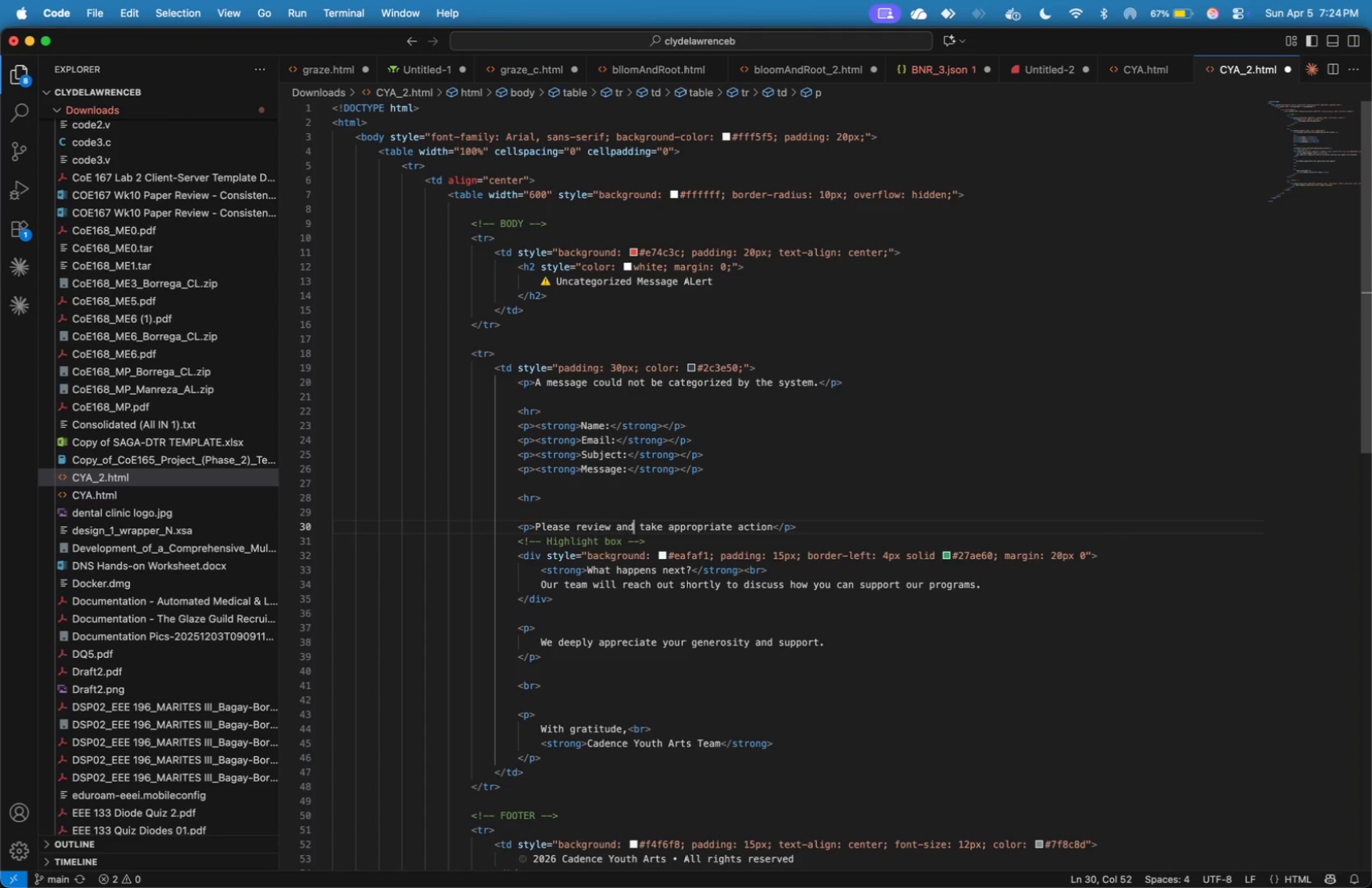 
hold_key(key=ArrowRight, duration=1.5)
 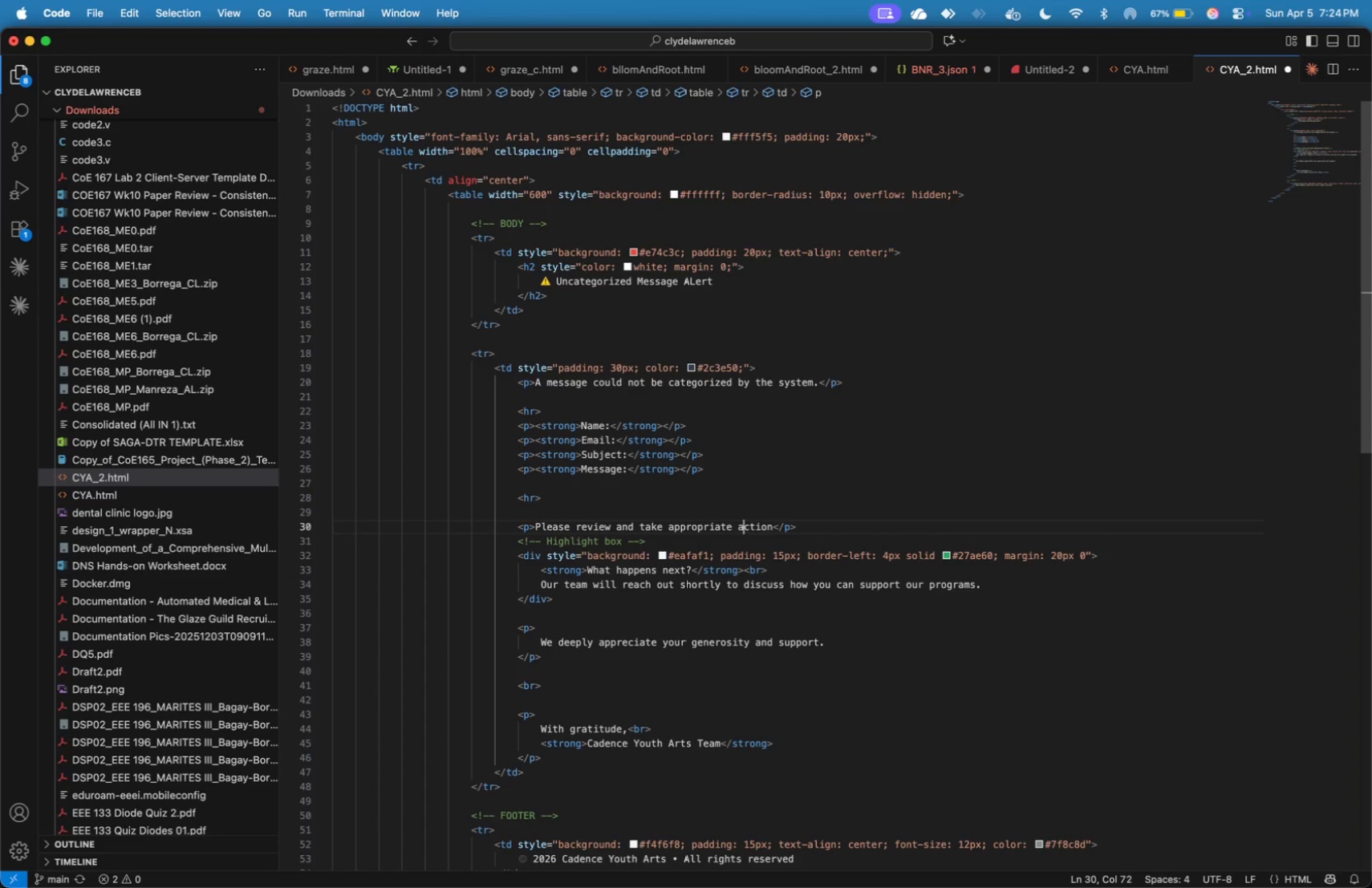 
hold_key(key=ArrowRight, duration=1.17)
 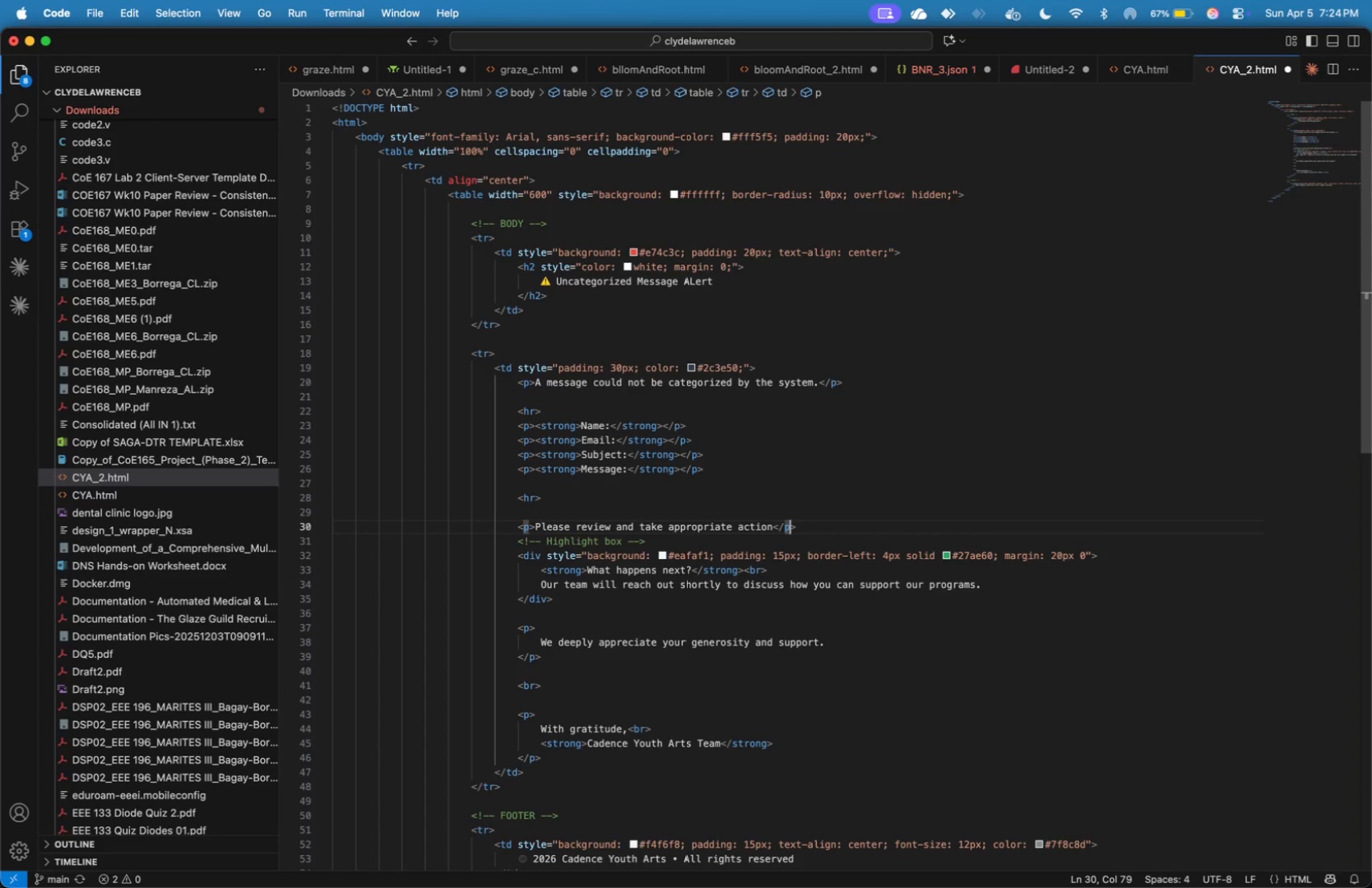 
key(ArrowRight)
 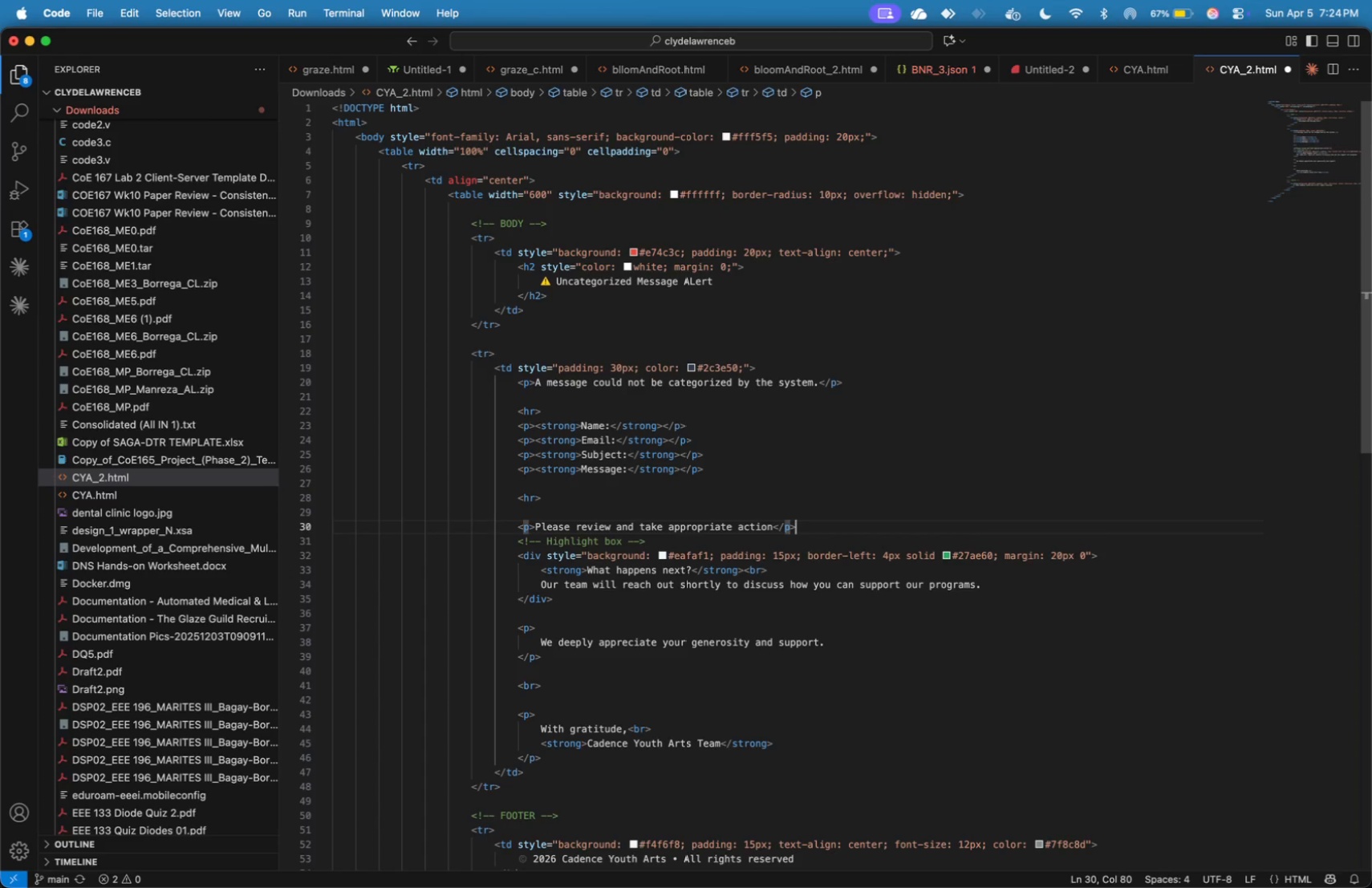 
key(ArrowRight)
 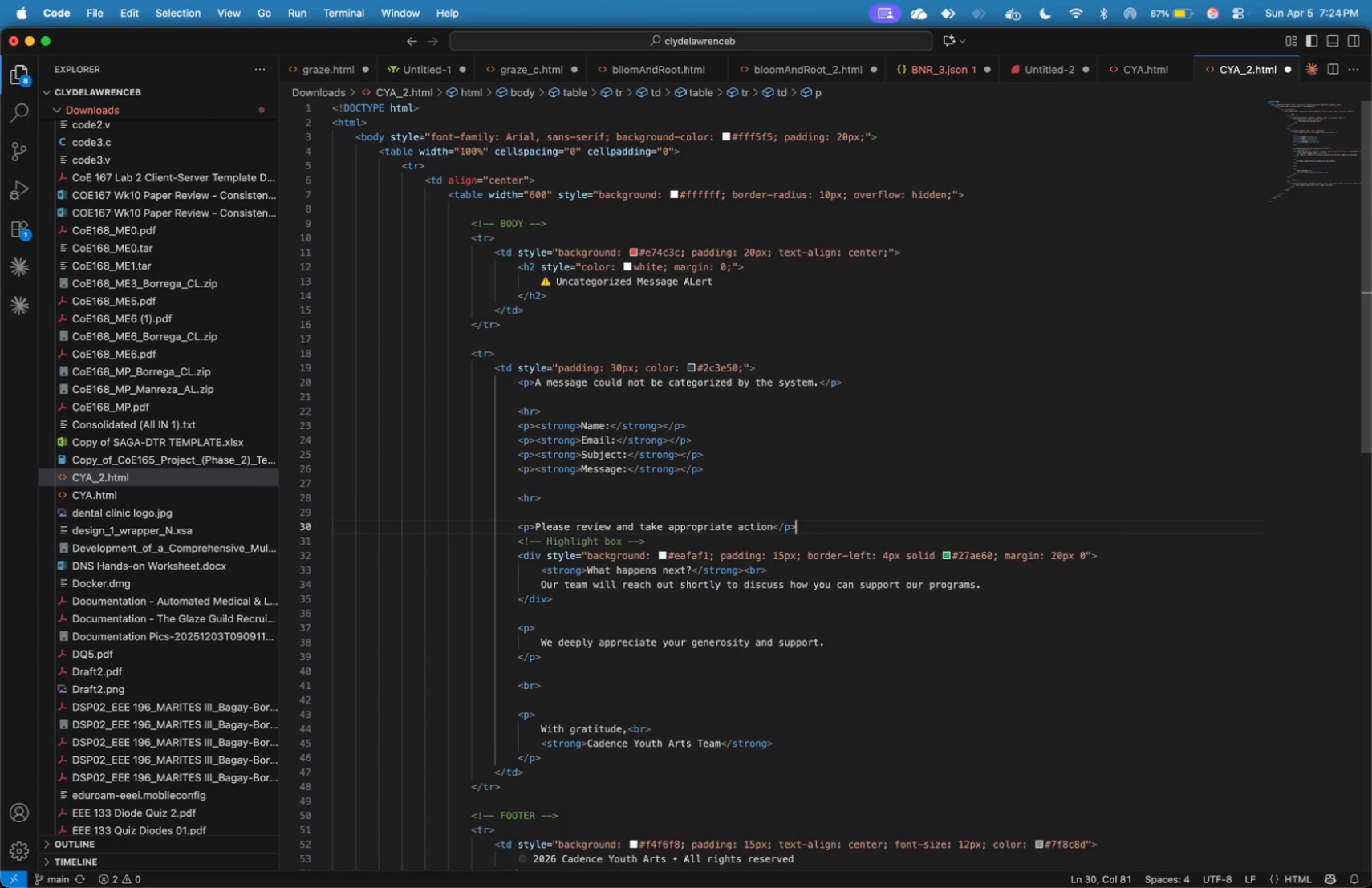 
key(Enter)
 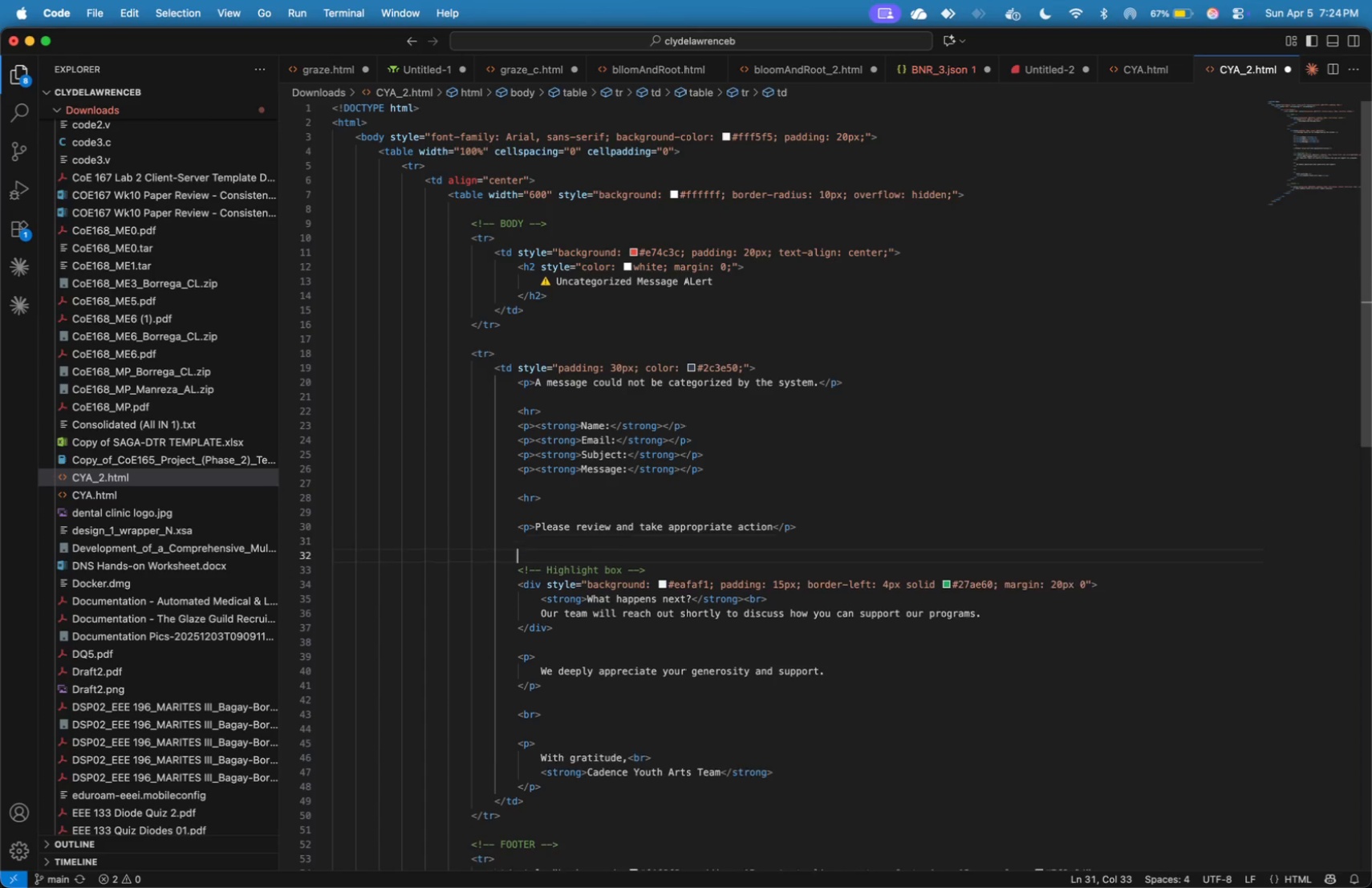 
key(Enter)
 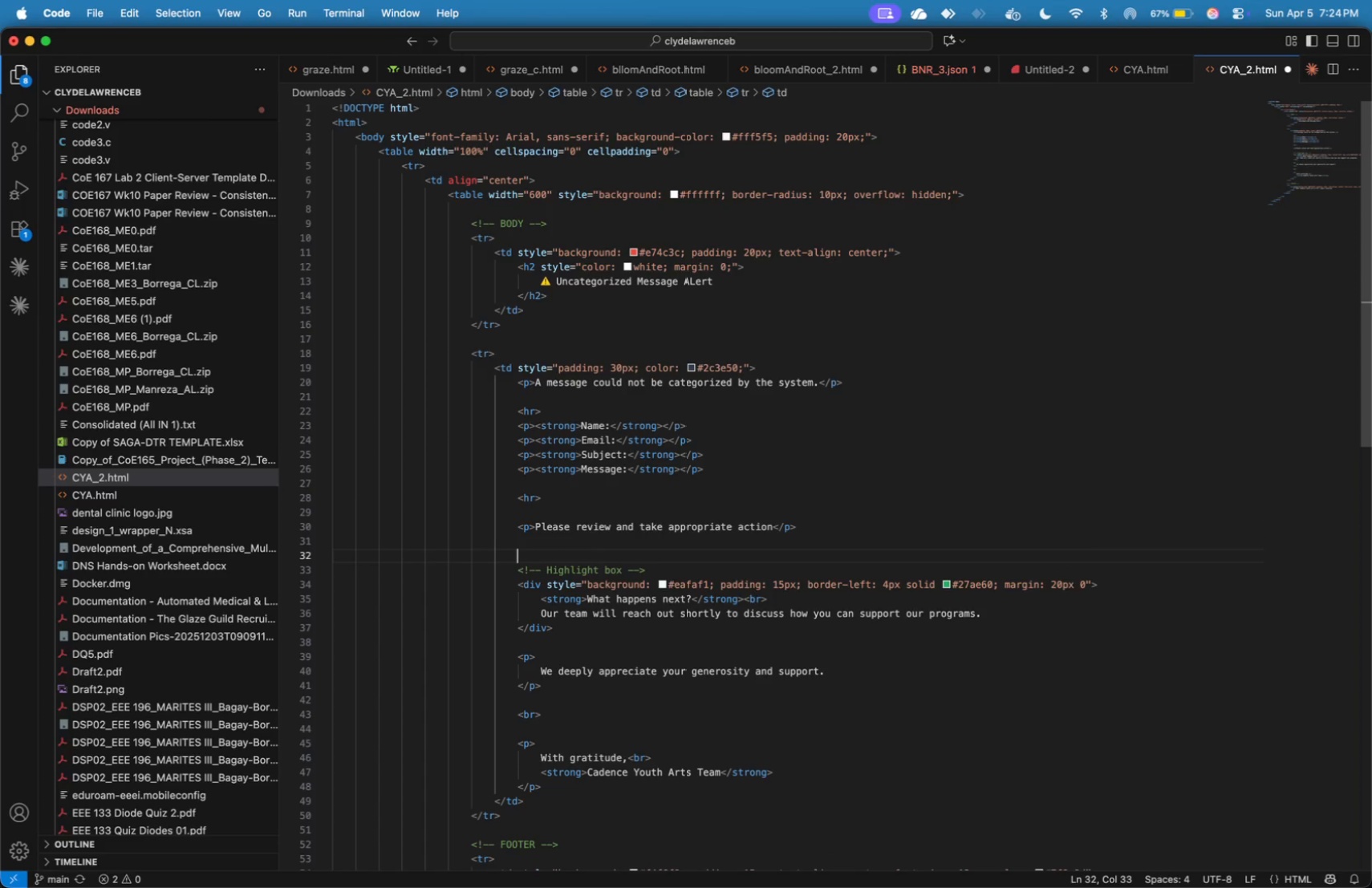 
type(<br>)
 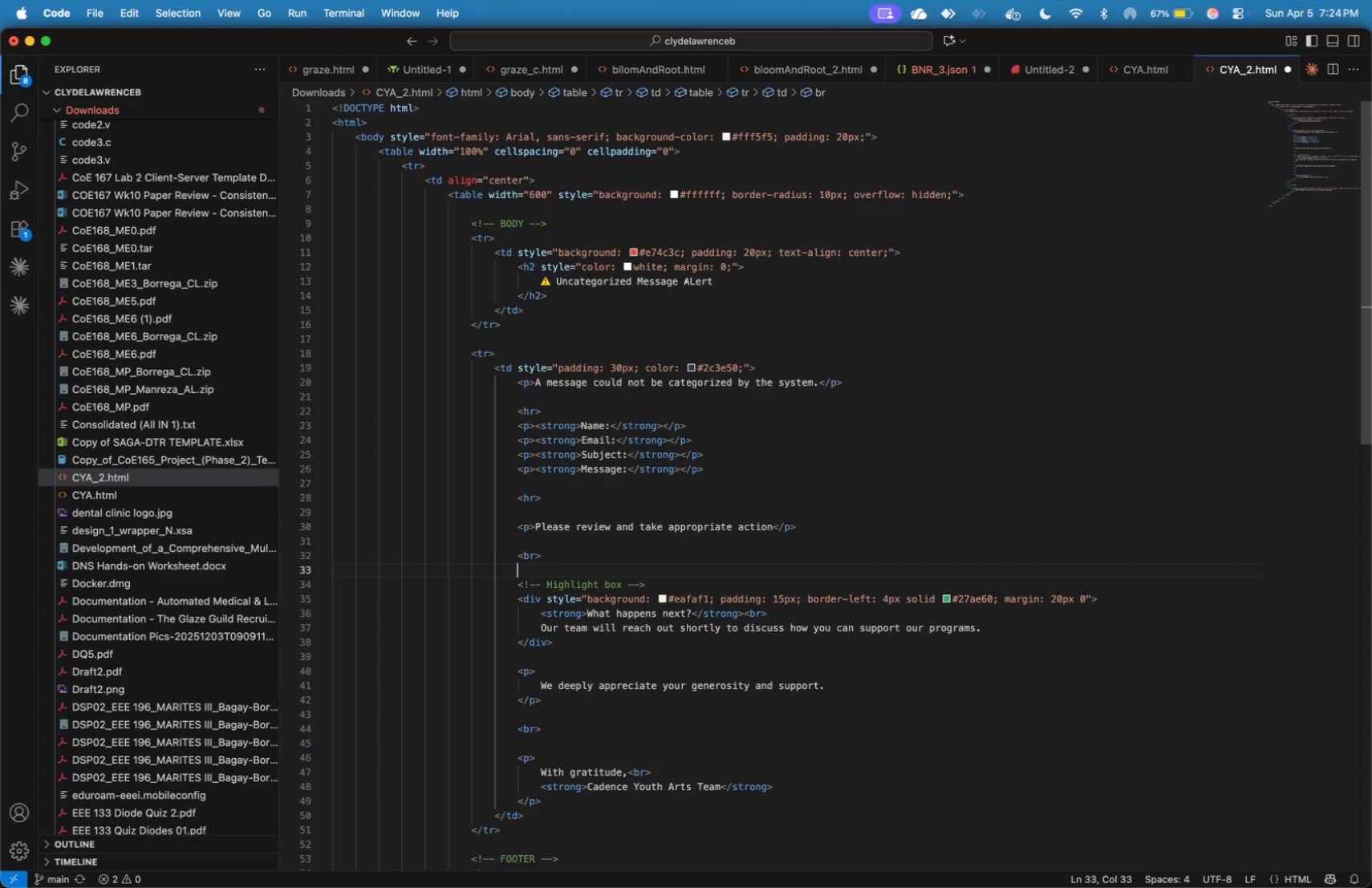 
 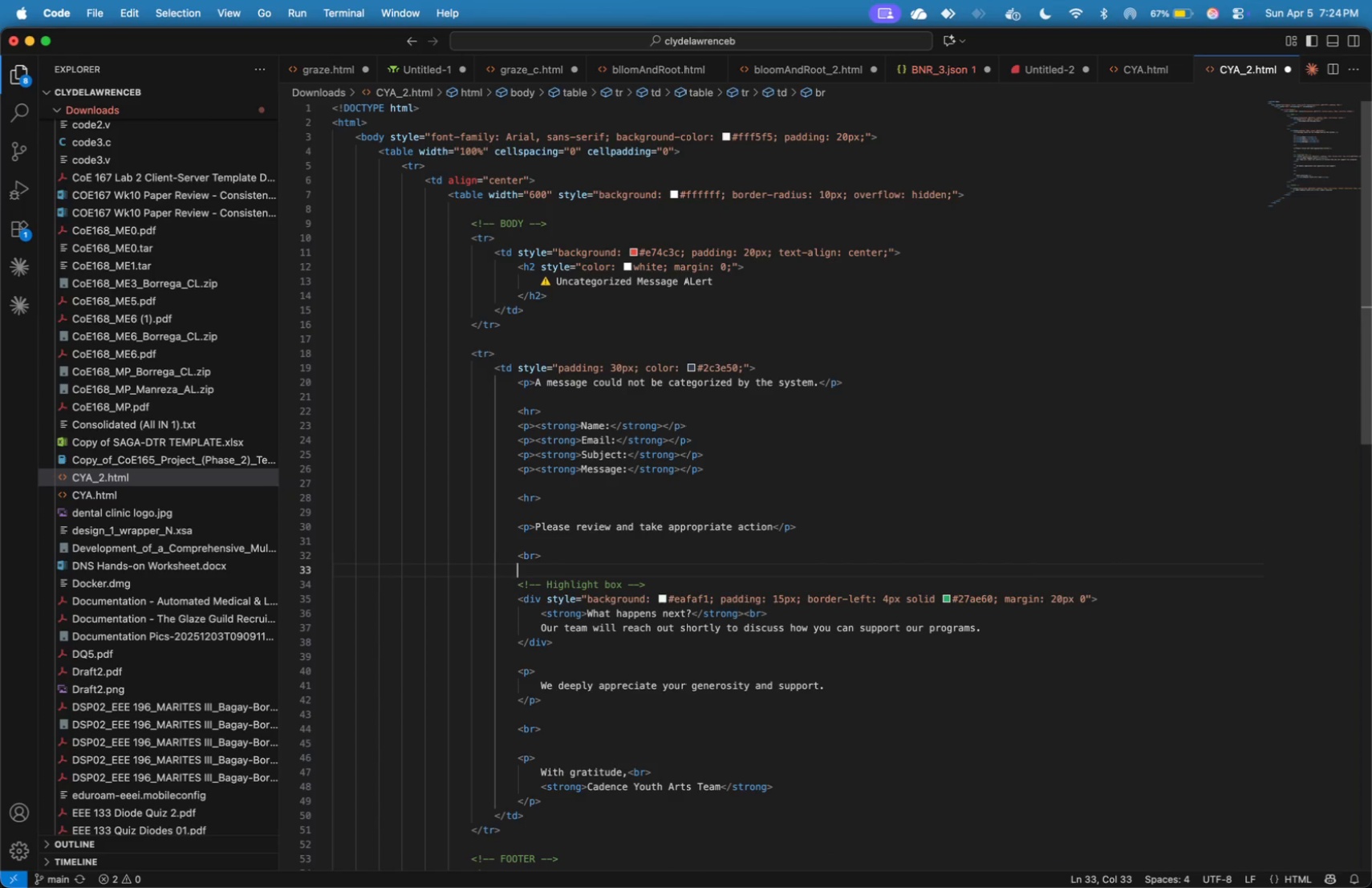 
key(Enter)
 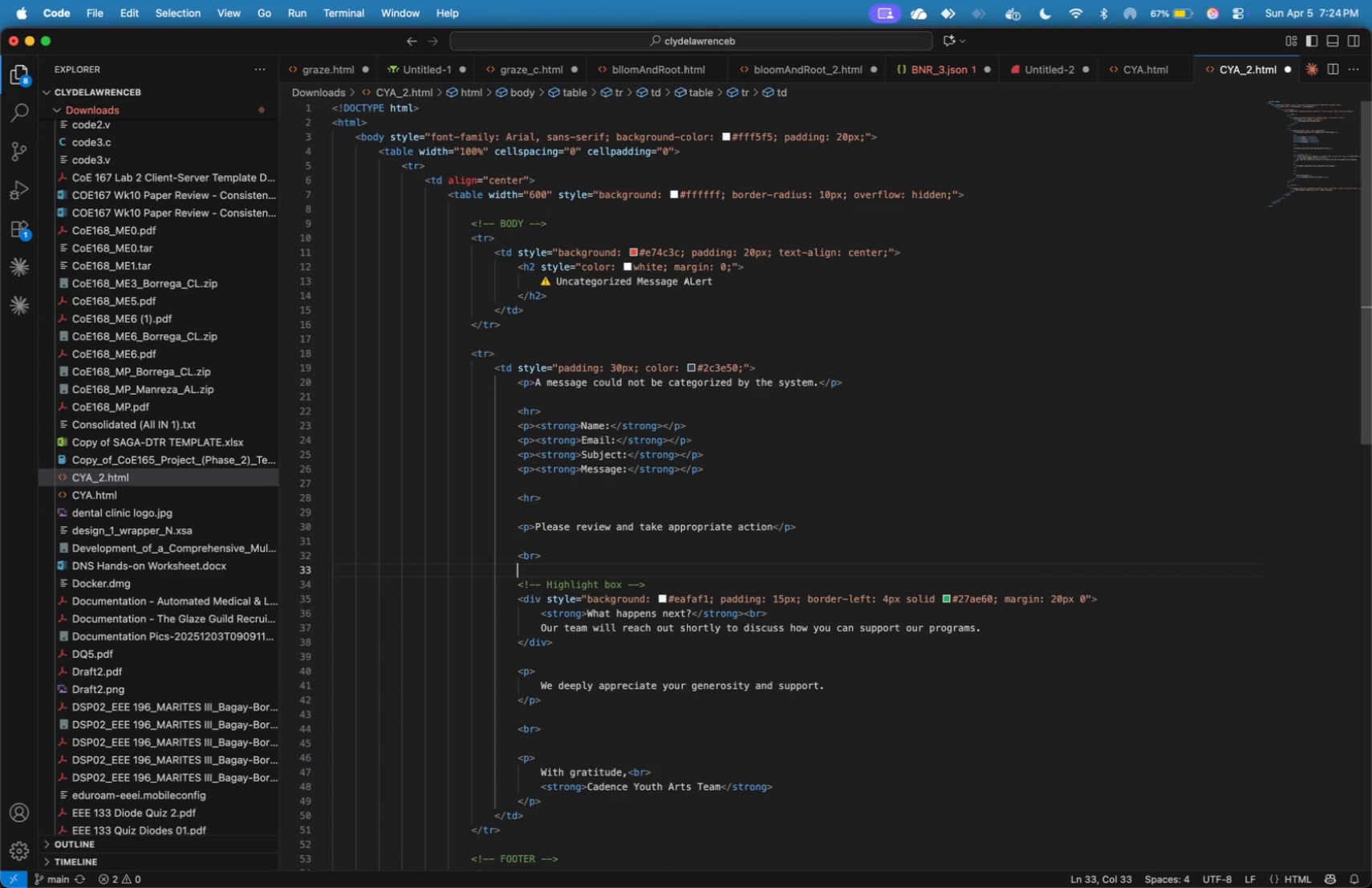 
key(Enter)
 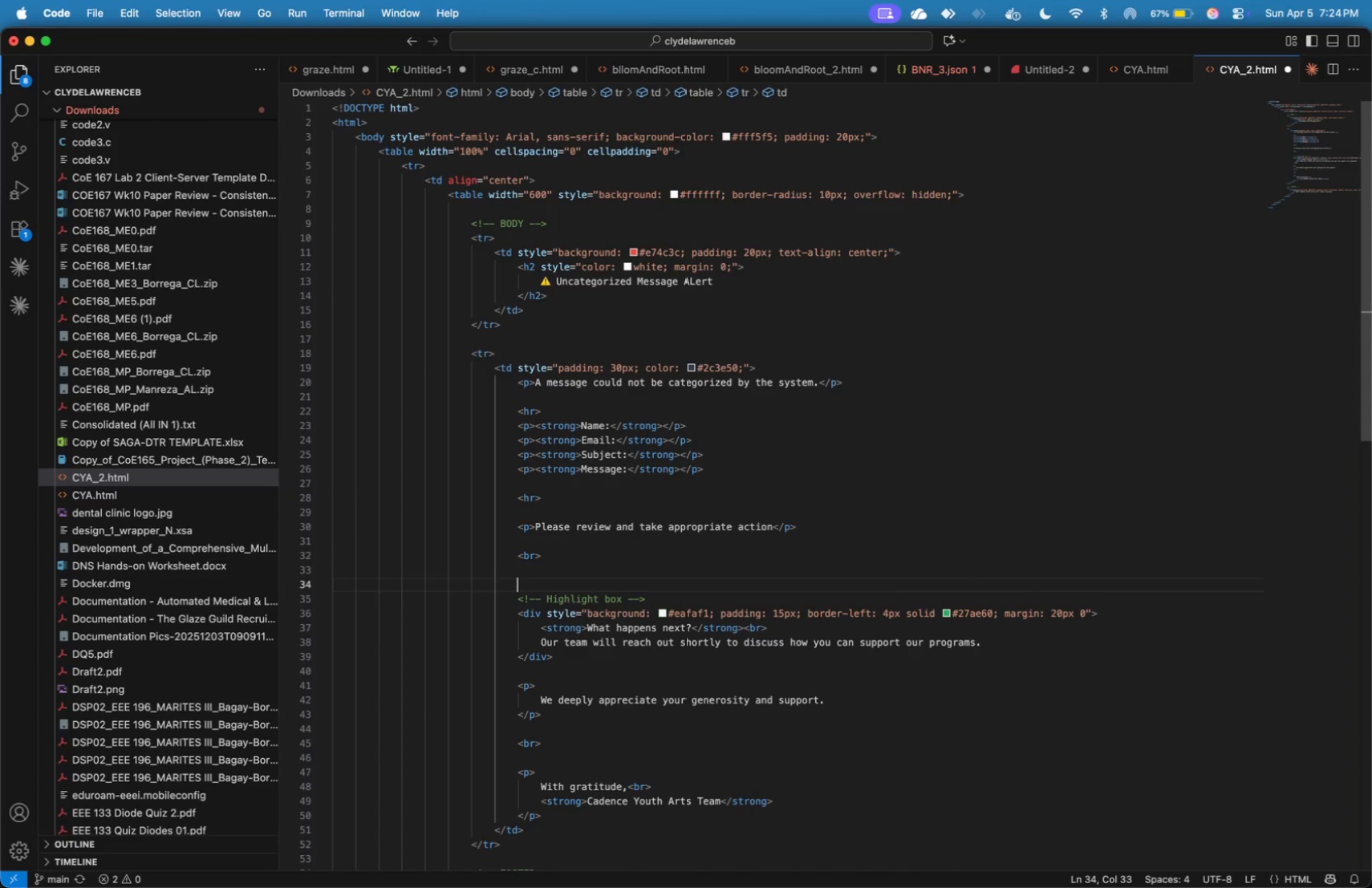 
key(Shift+Comma)
 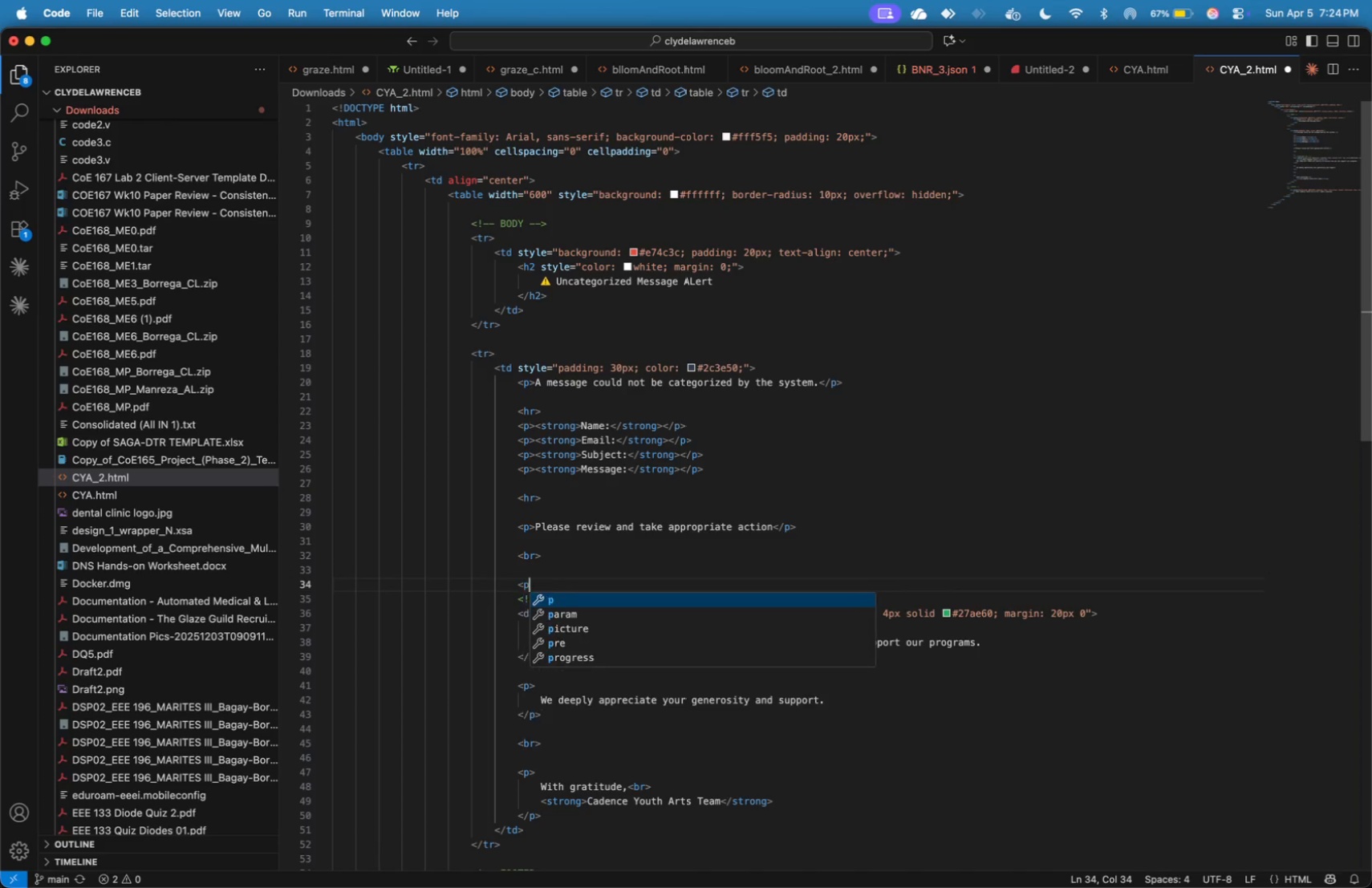 
key(P)
 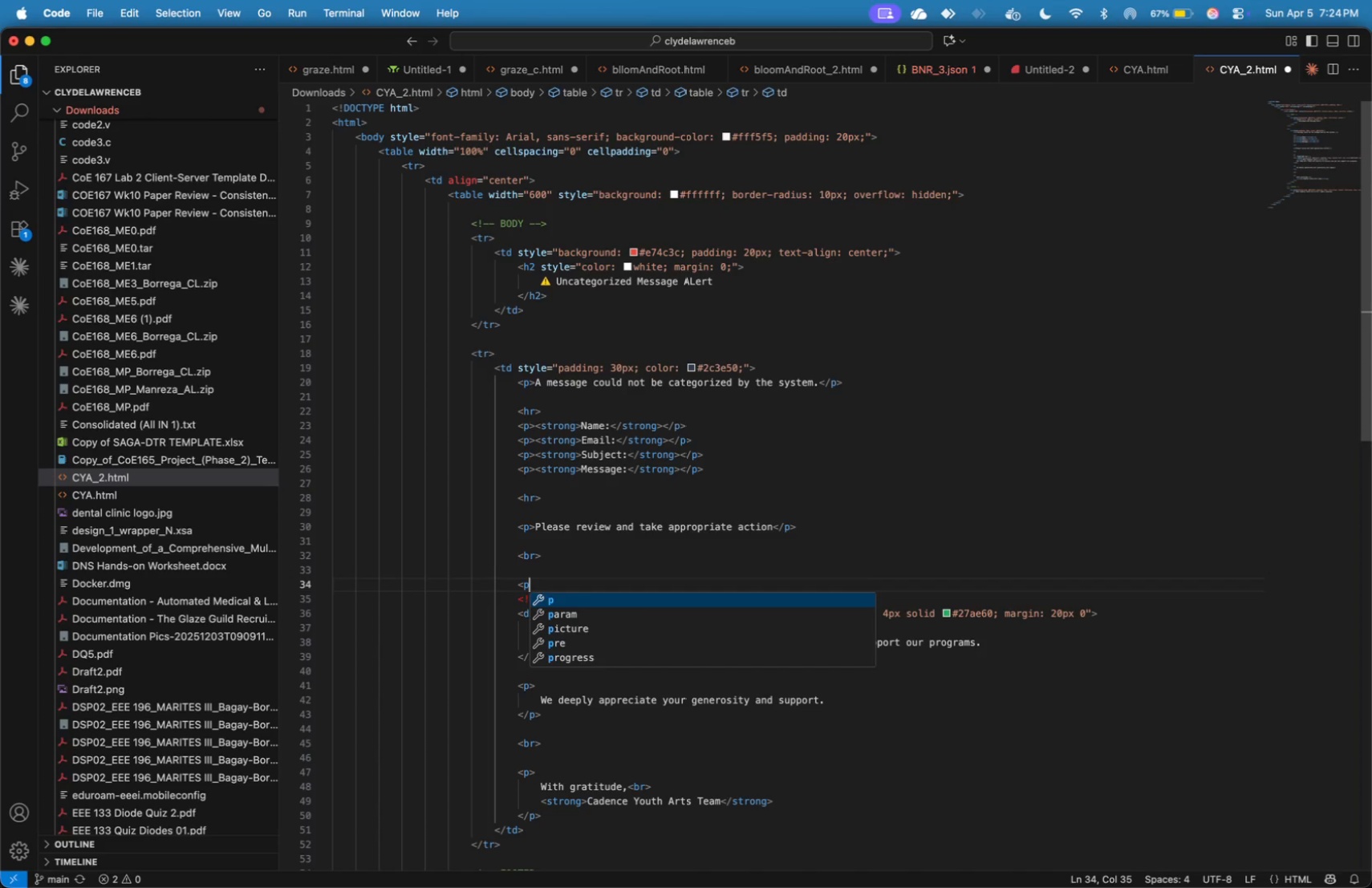 
key(Shift+Period)
 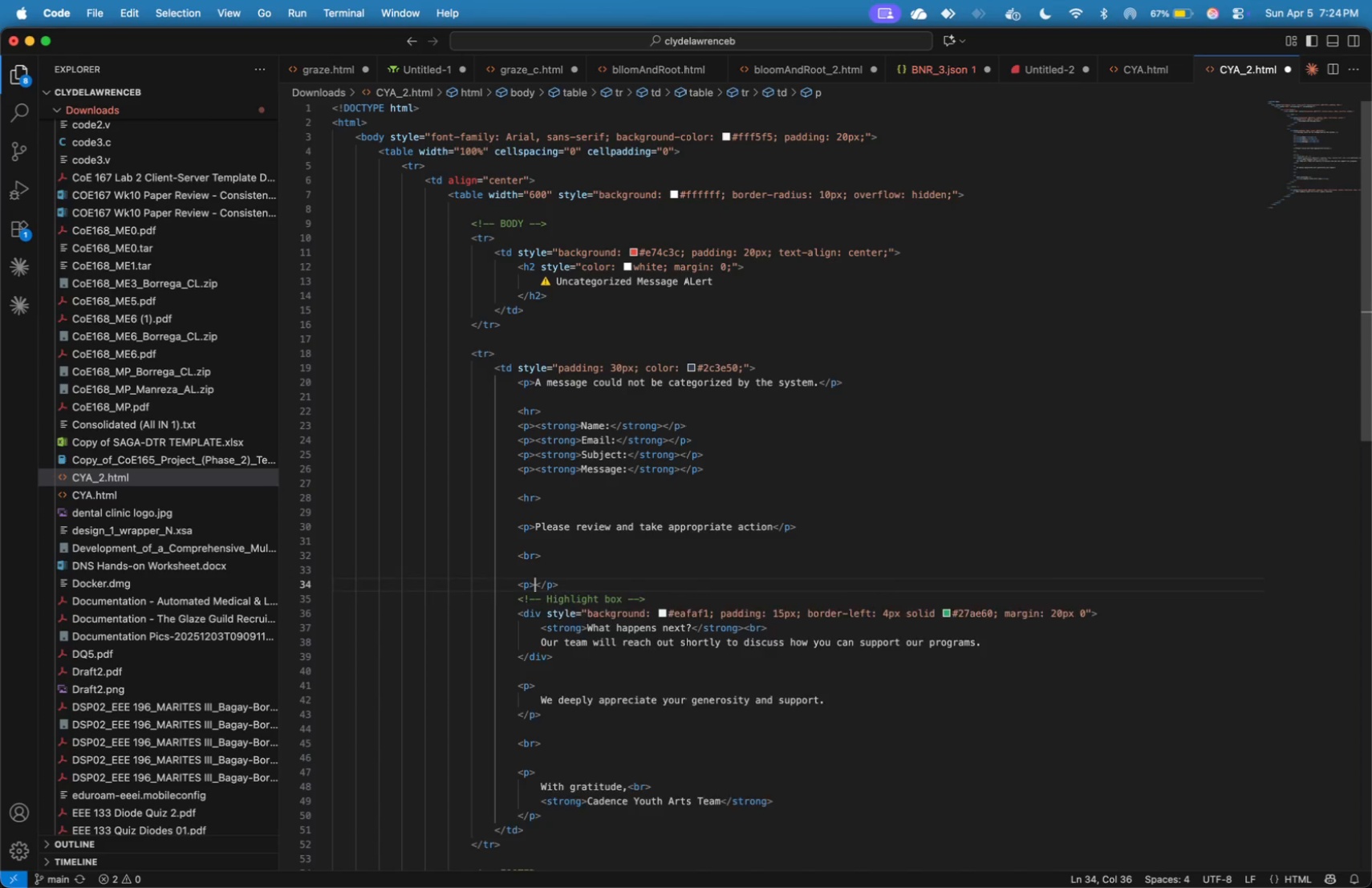 
key(Enter)
 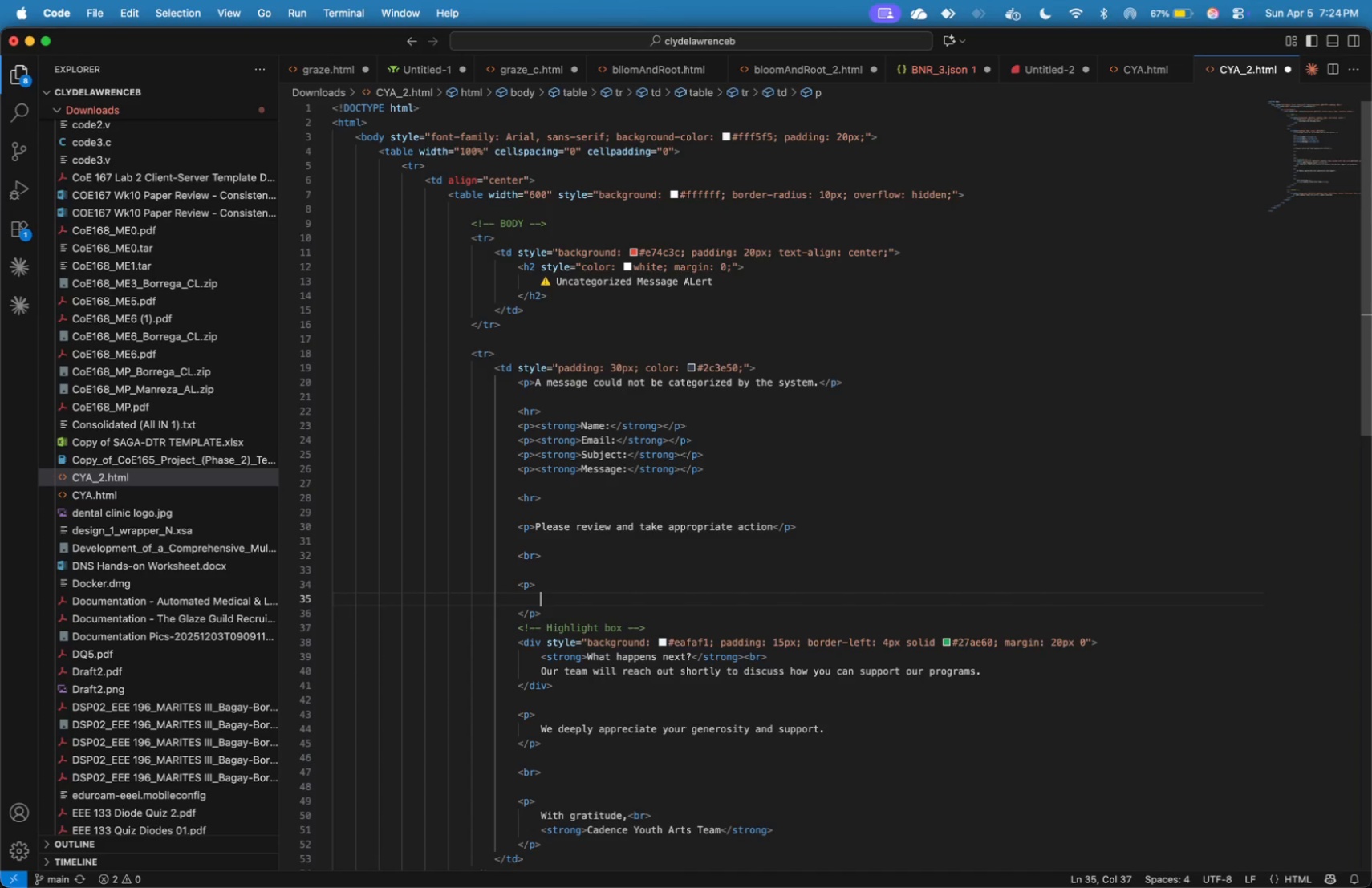 
type(- Automated Triage System)
 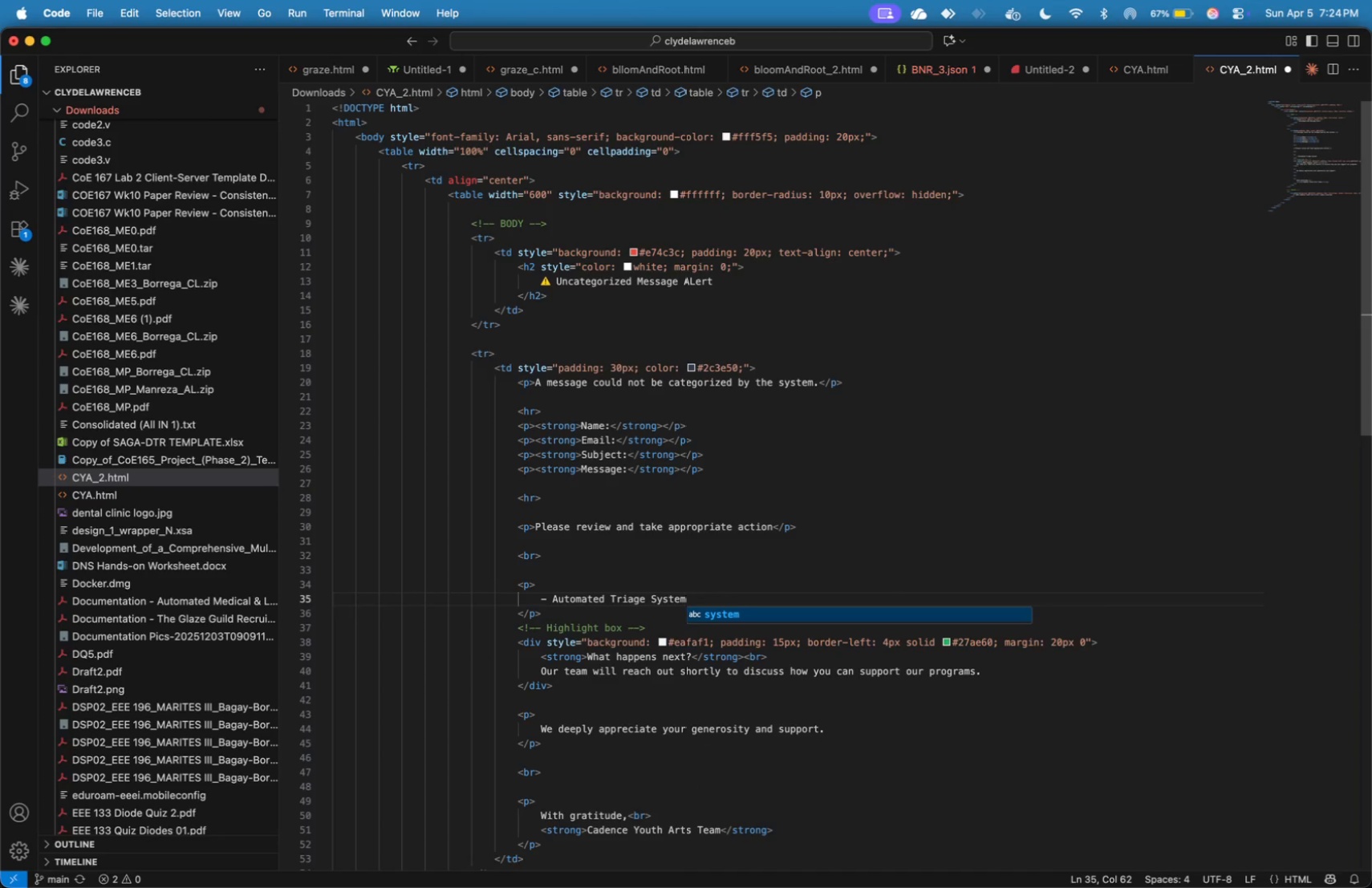 
scroll: coordinate [660, 390], scroll_direction: down, amount: 6.0
 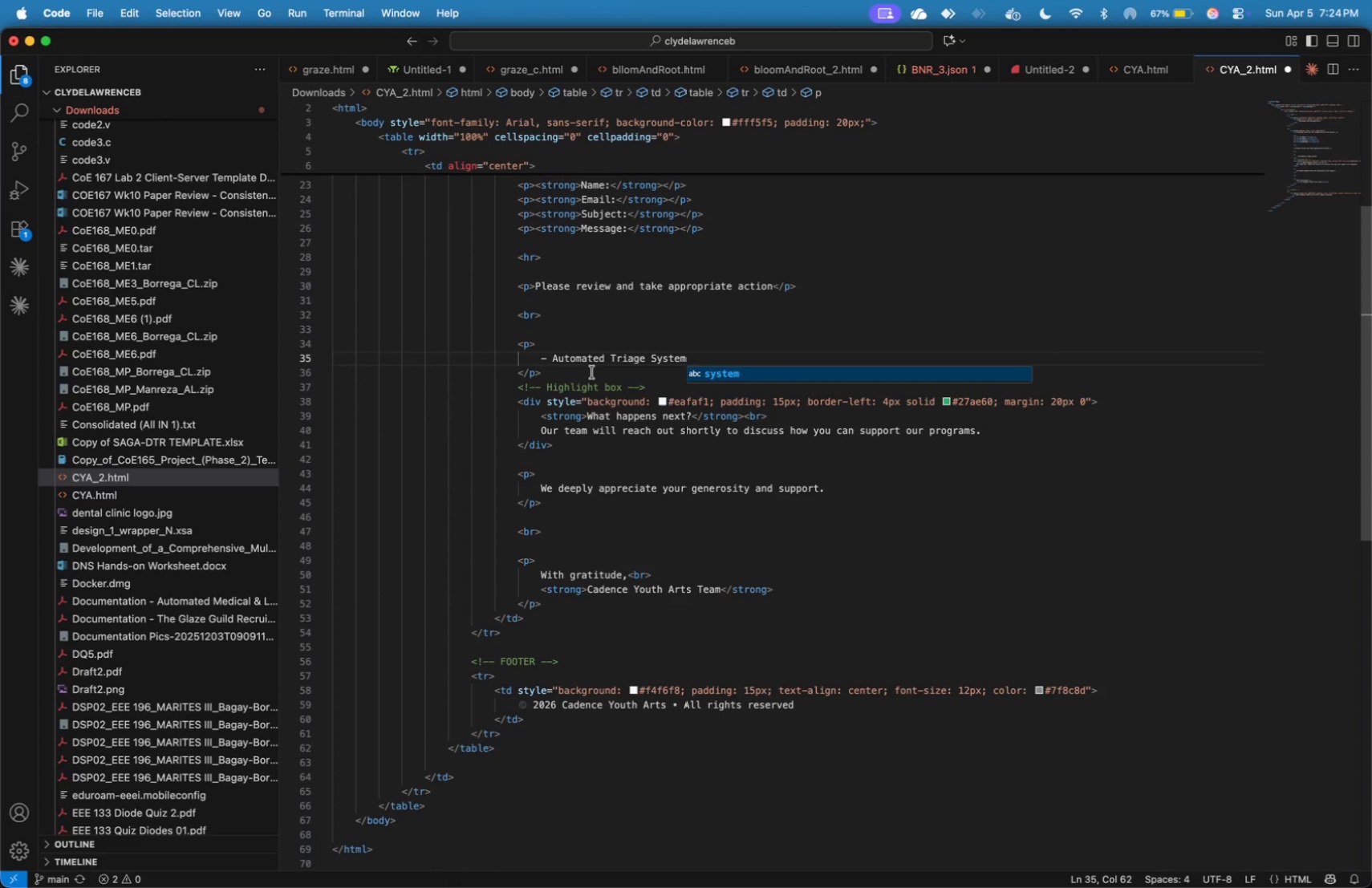 
left_click_drag(start_coordinate=[591, 374], to_coordinate=[625, 605])
 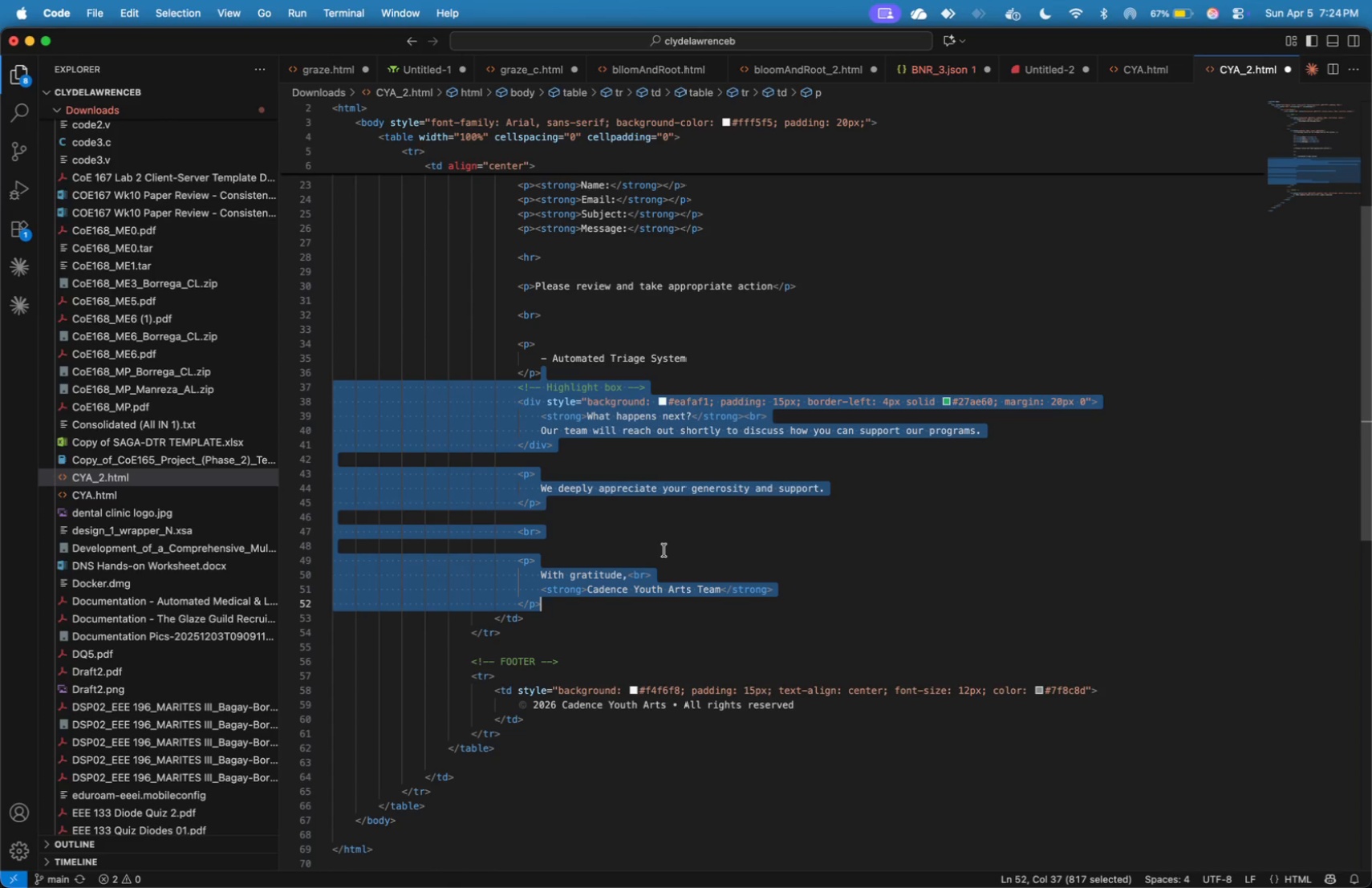 
key(Backspace)
 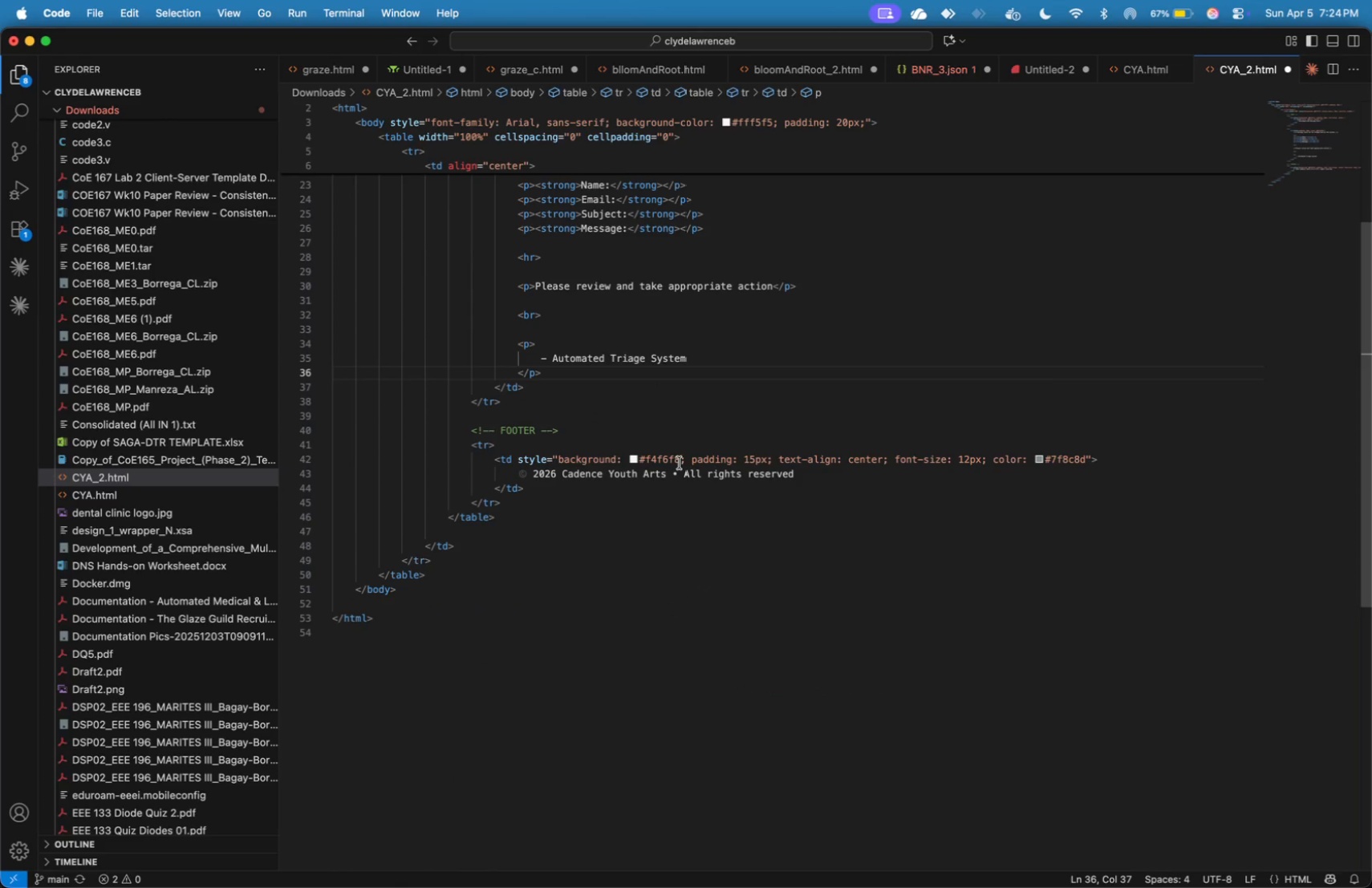 
scroll: coordinate [680, 463], scroll_direction: up, amount: 5.0
 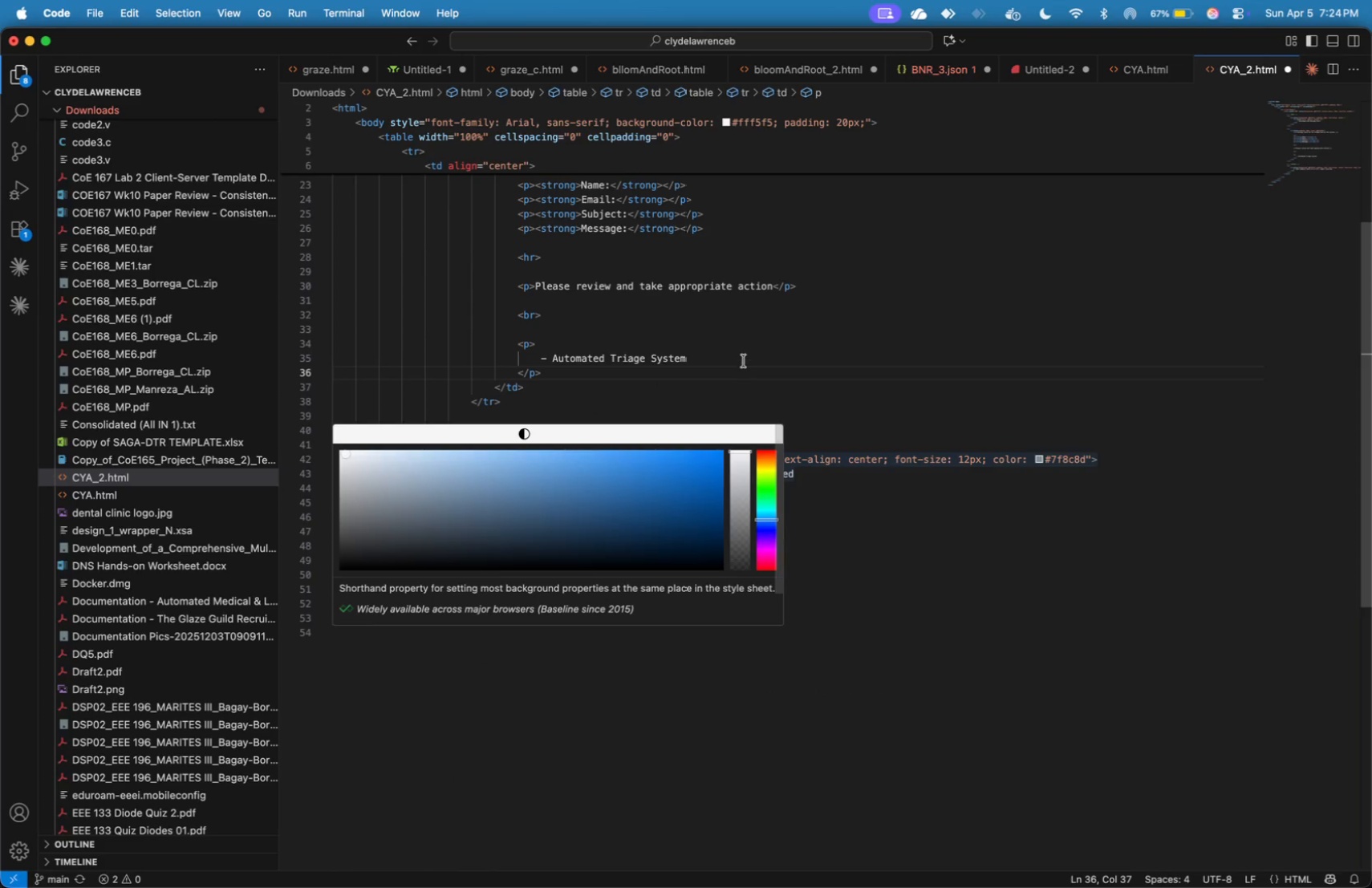 
left_click([744, 361])
 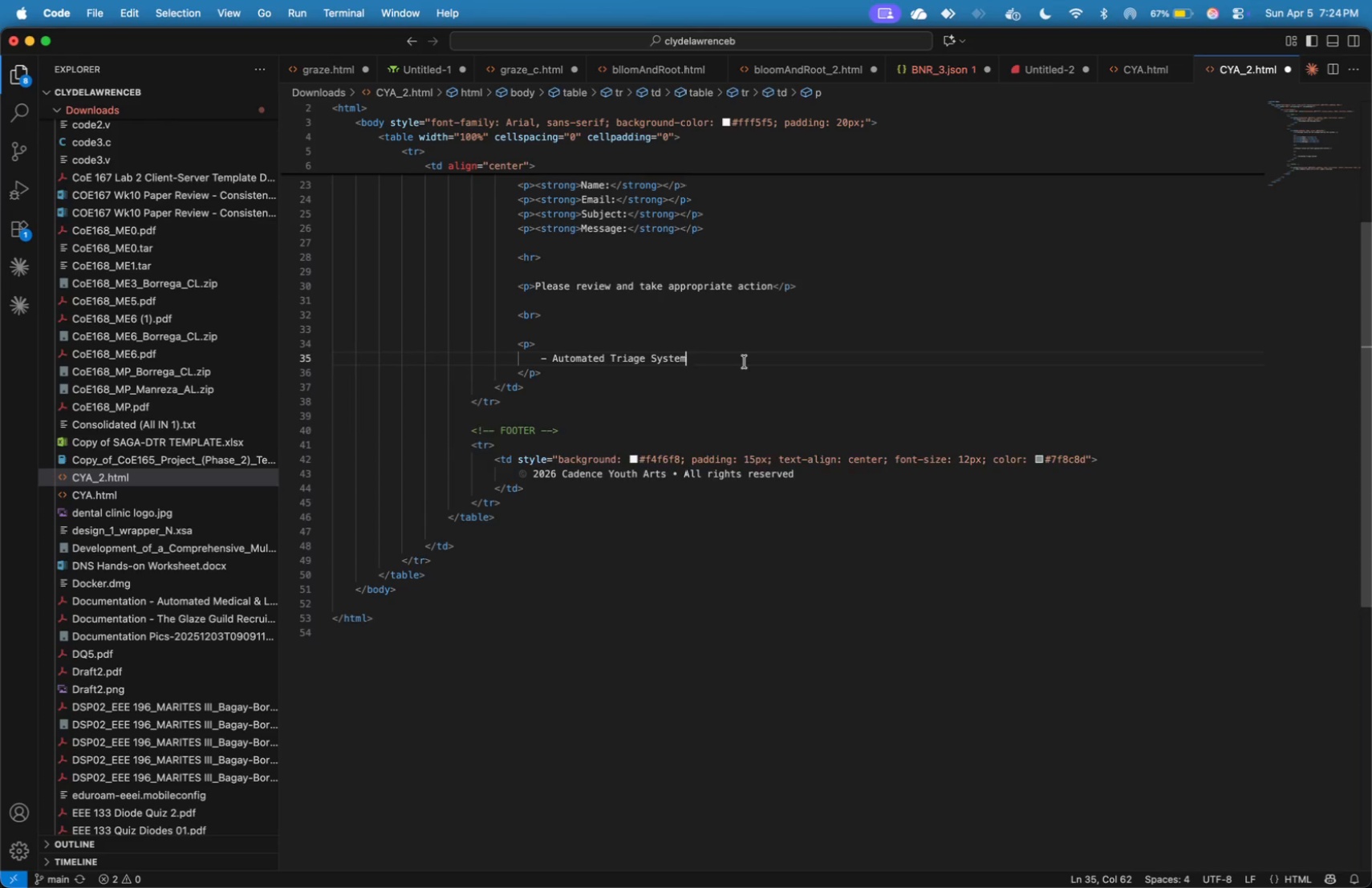 
scroll: coordinate [745, 363], scroll_direction: up, amount: 11.0
 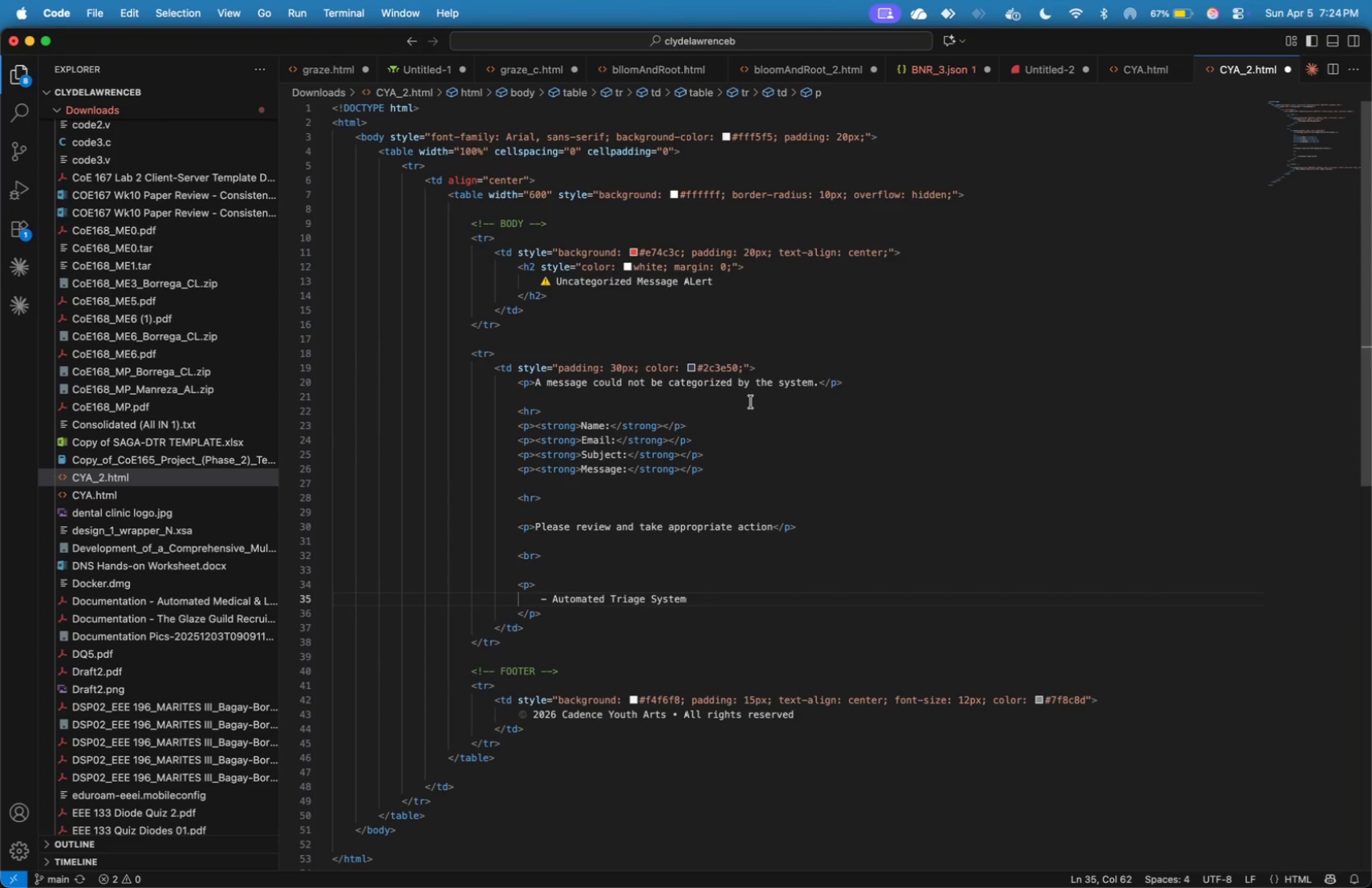 
scroll: coordinate [749, 517], scroll_direction: down, amount: 4.0
 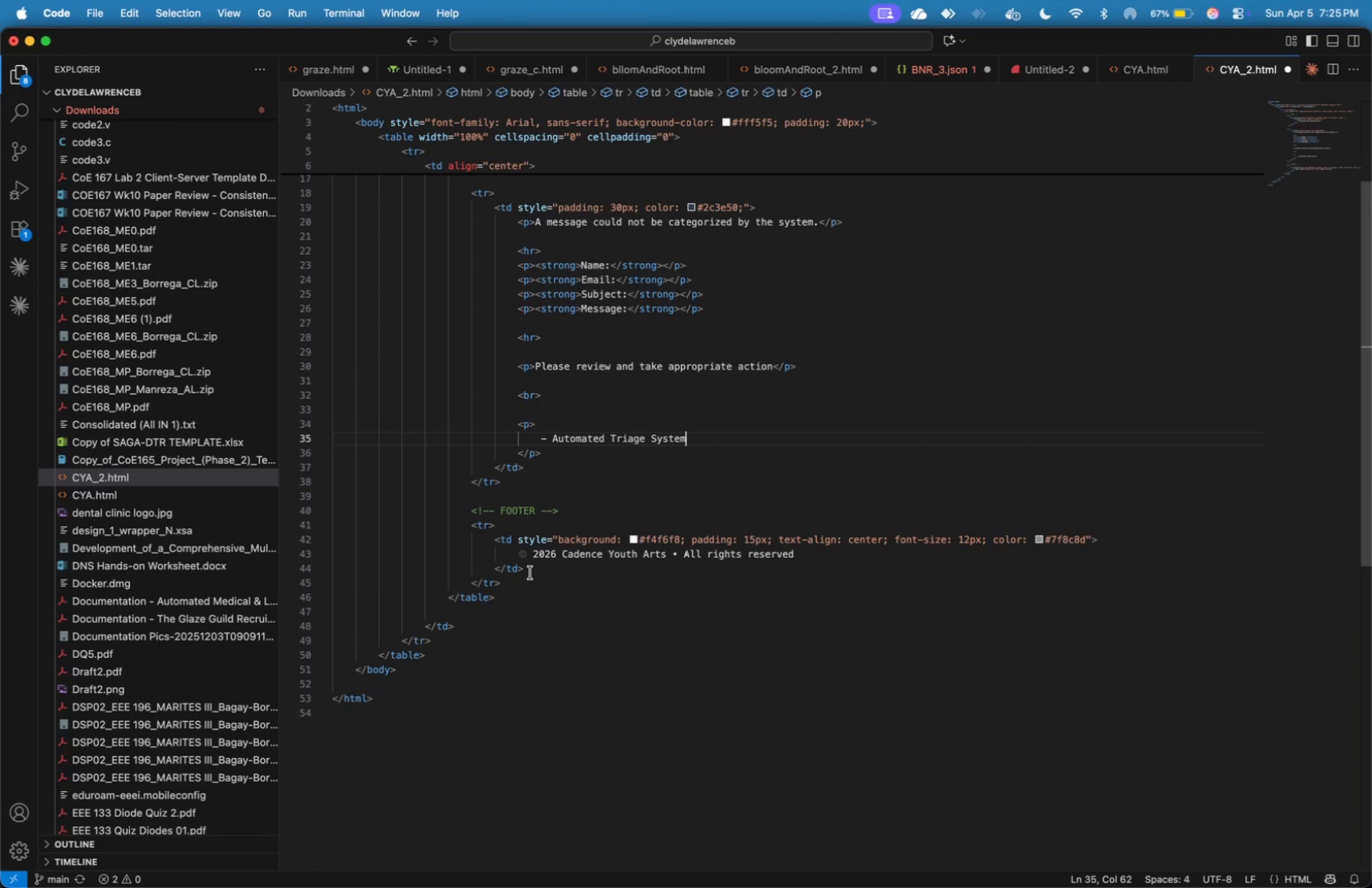 
left_click_drag(start_coordinate=[531, 586], to_coordinate=[559, 491])
 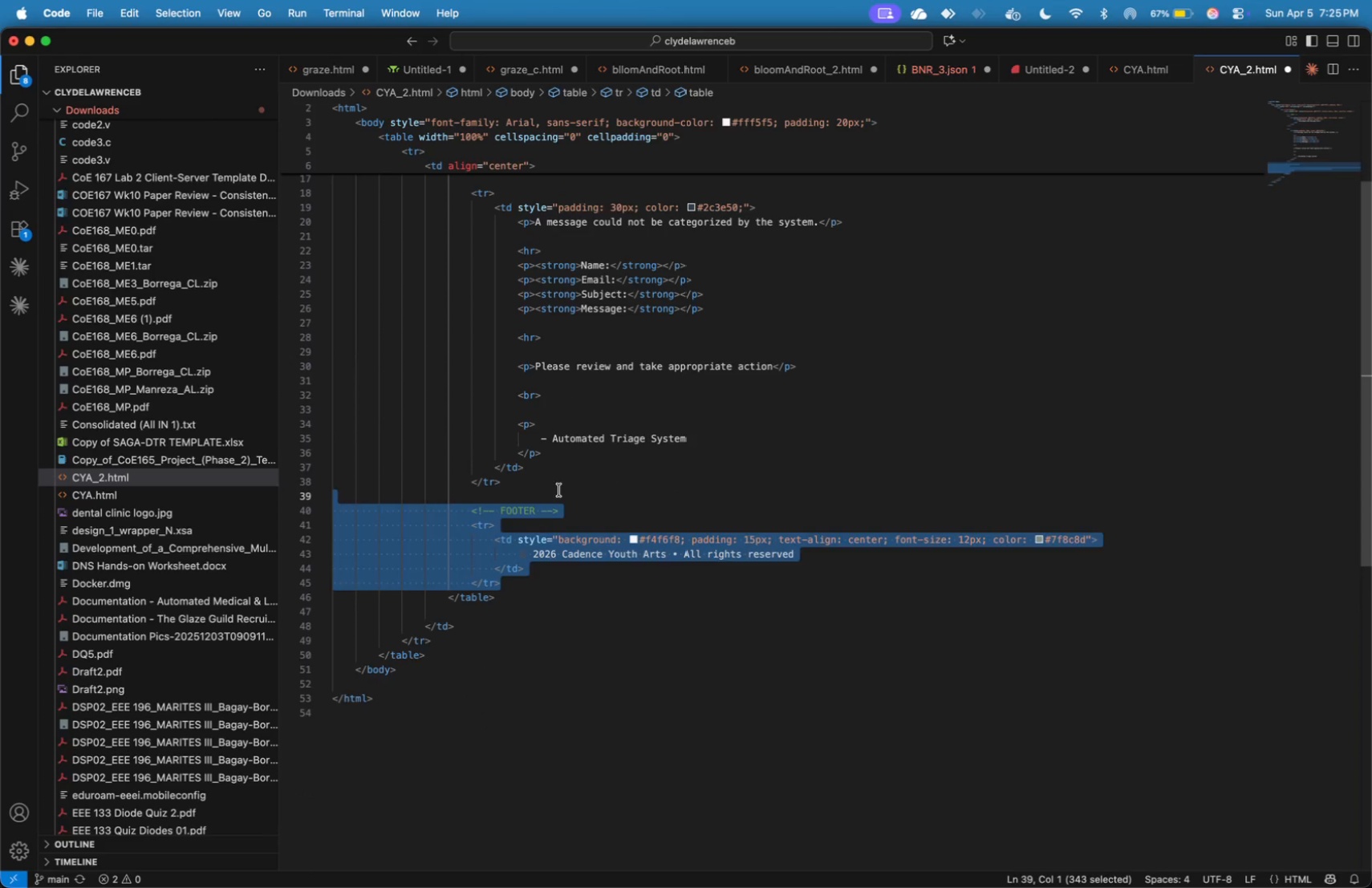 
key(Backspace)
 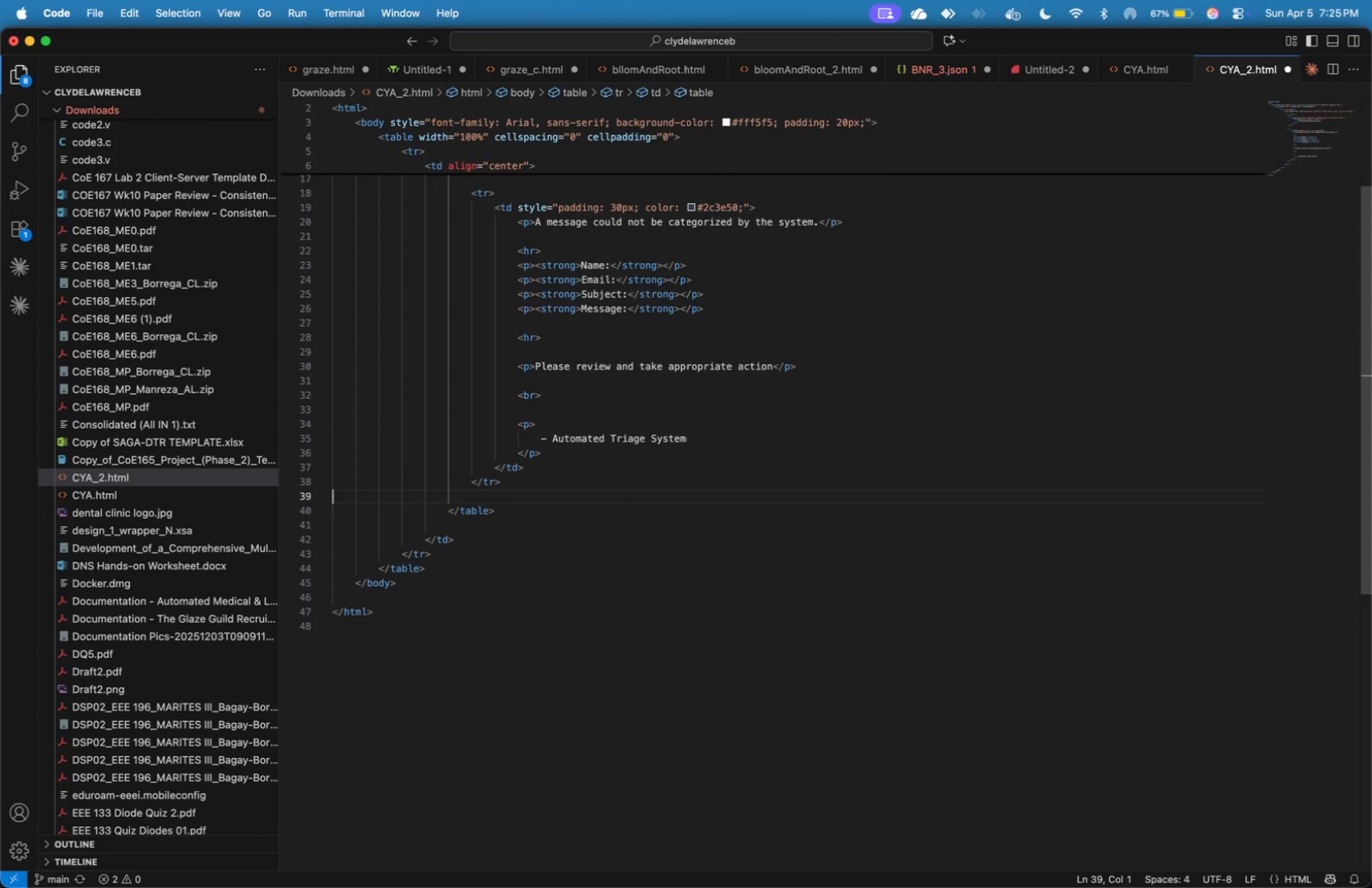 
key(Backspace)
 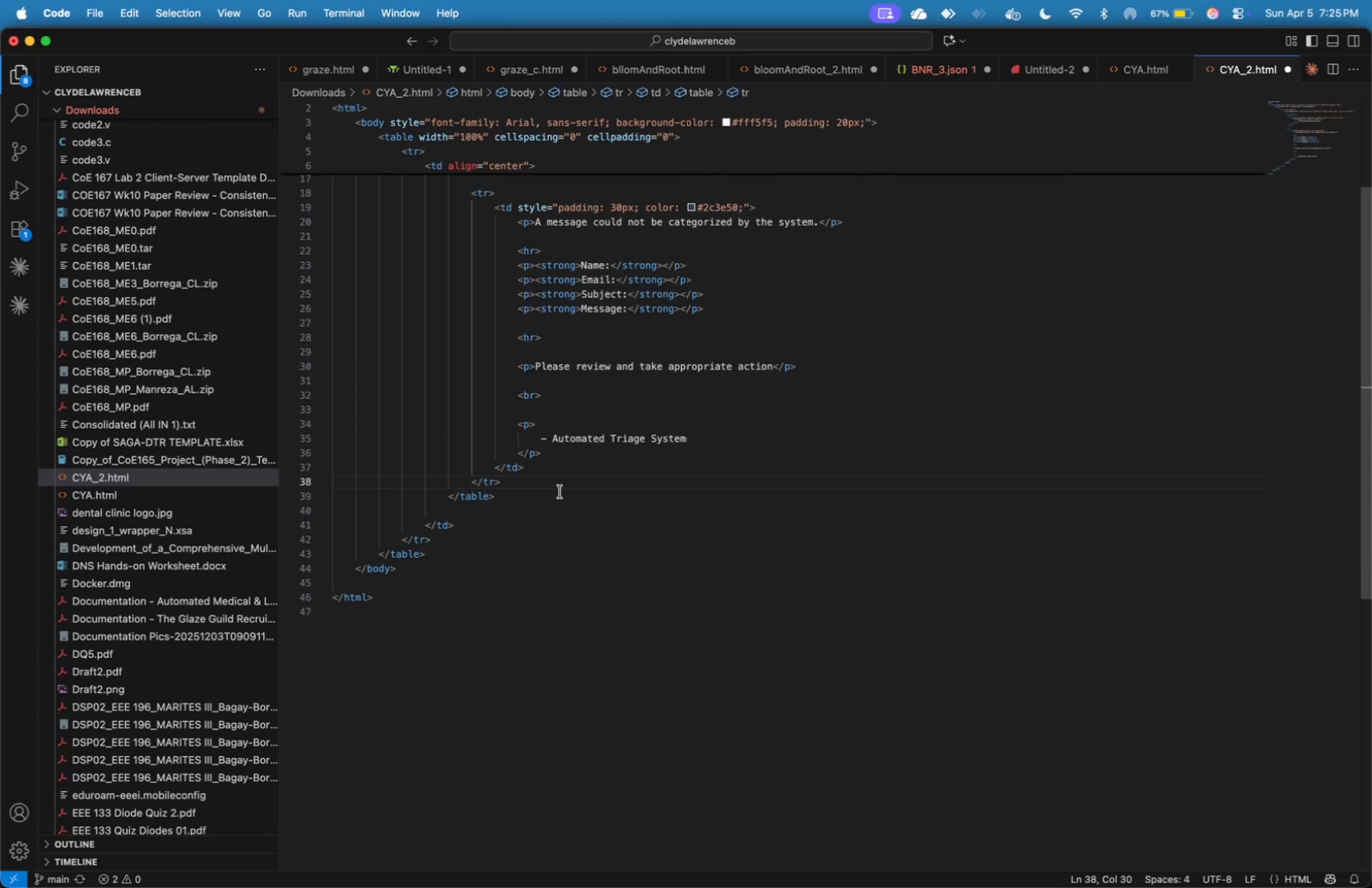 
key(Meta+A)
 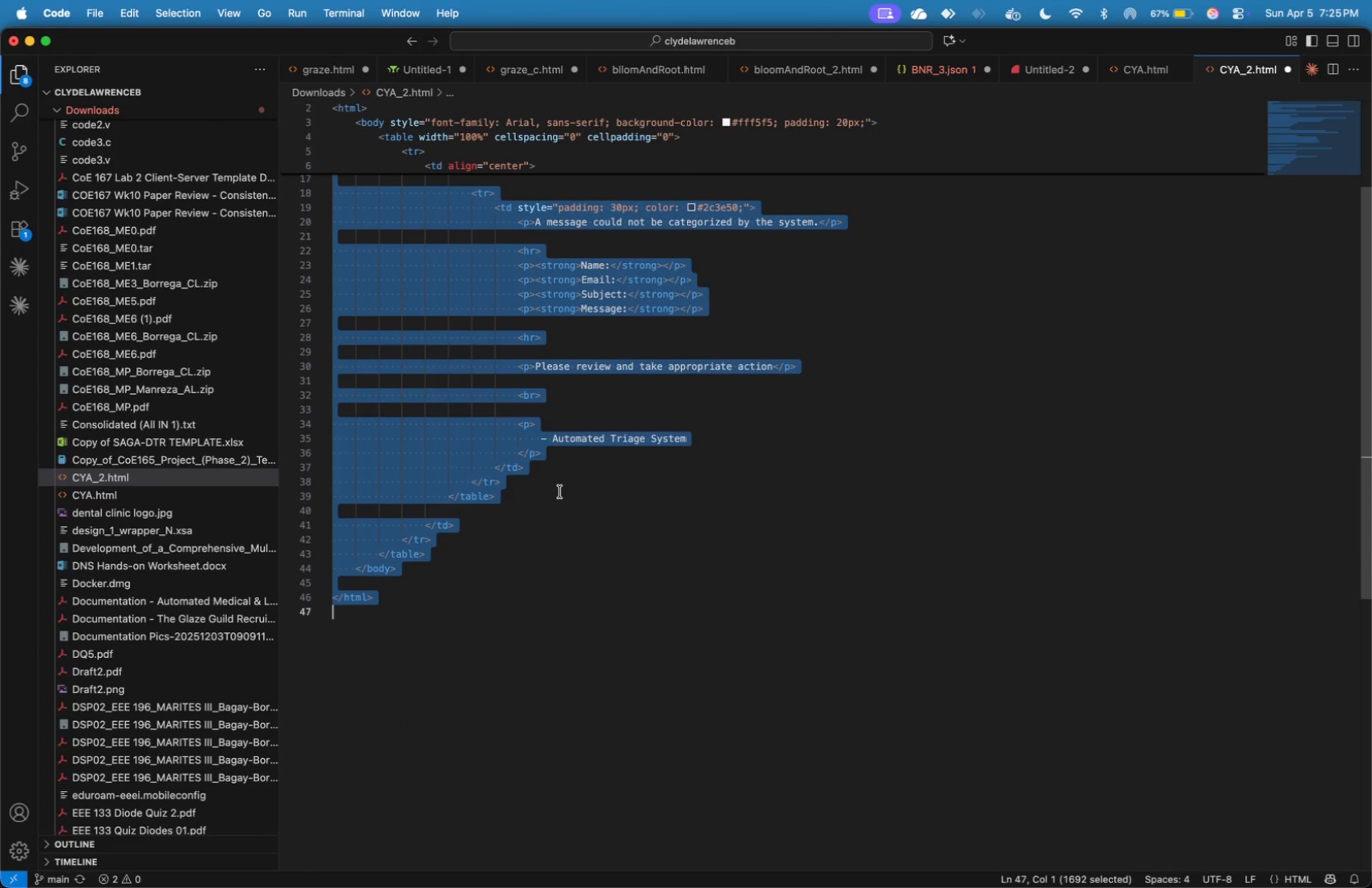 
key(Meta+C)
 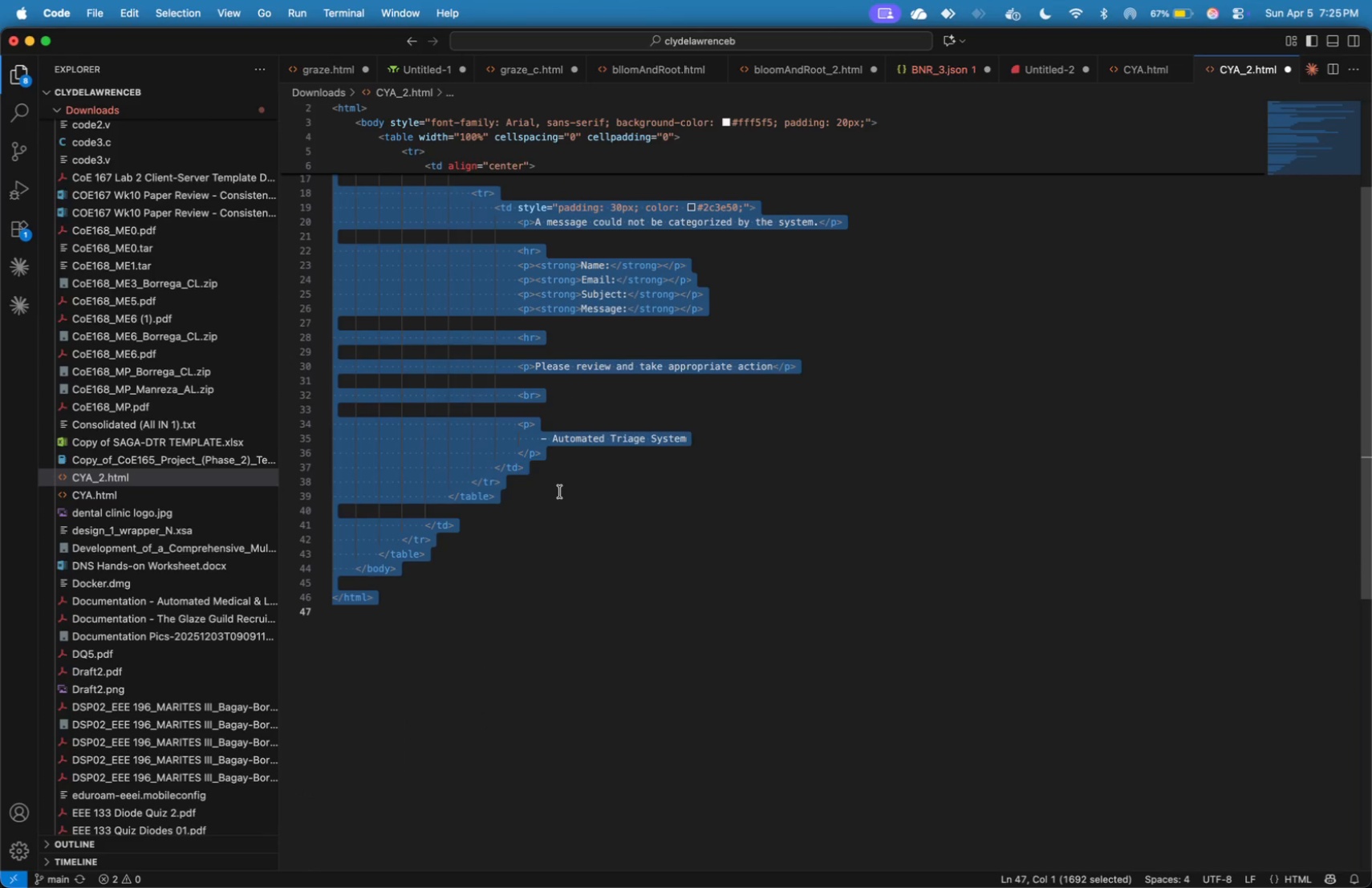 
key(Meta+Tab)
 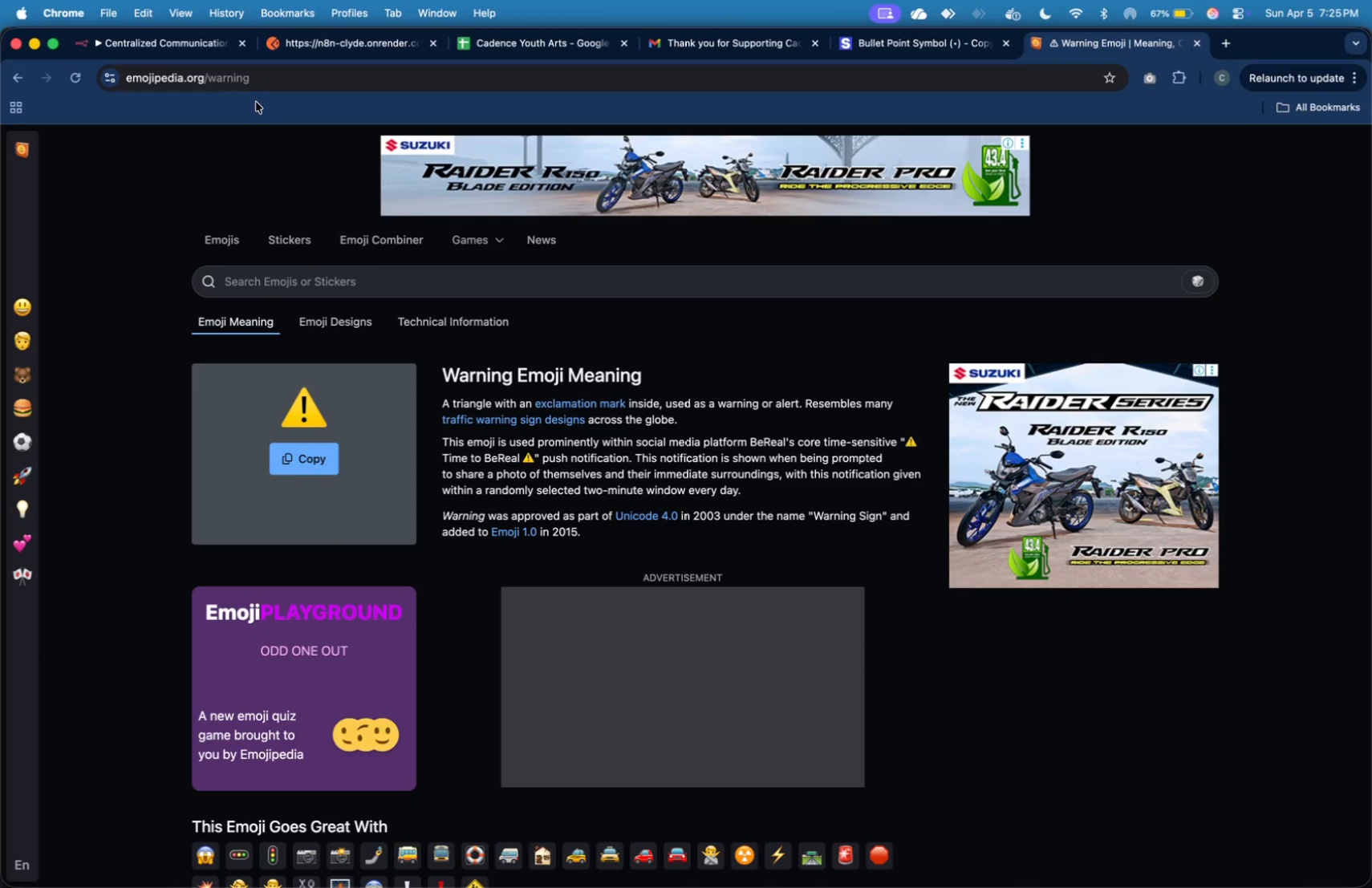 
left_click([201, 54])
 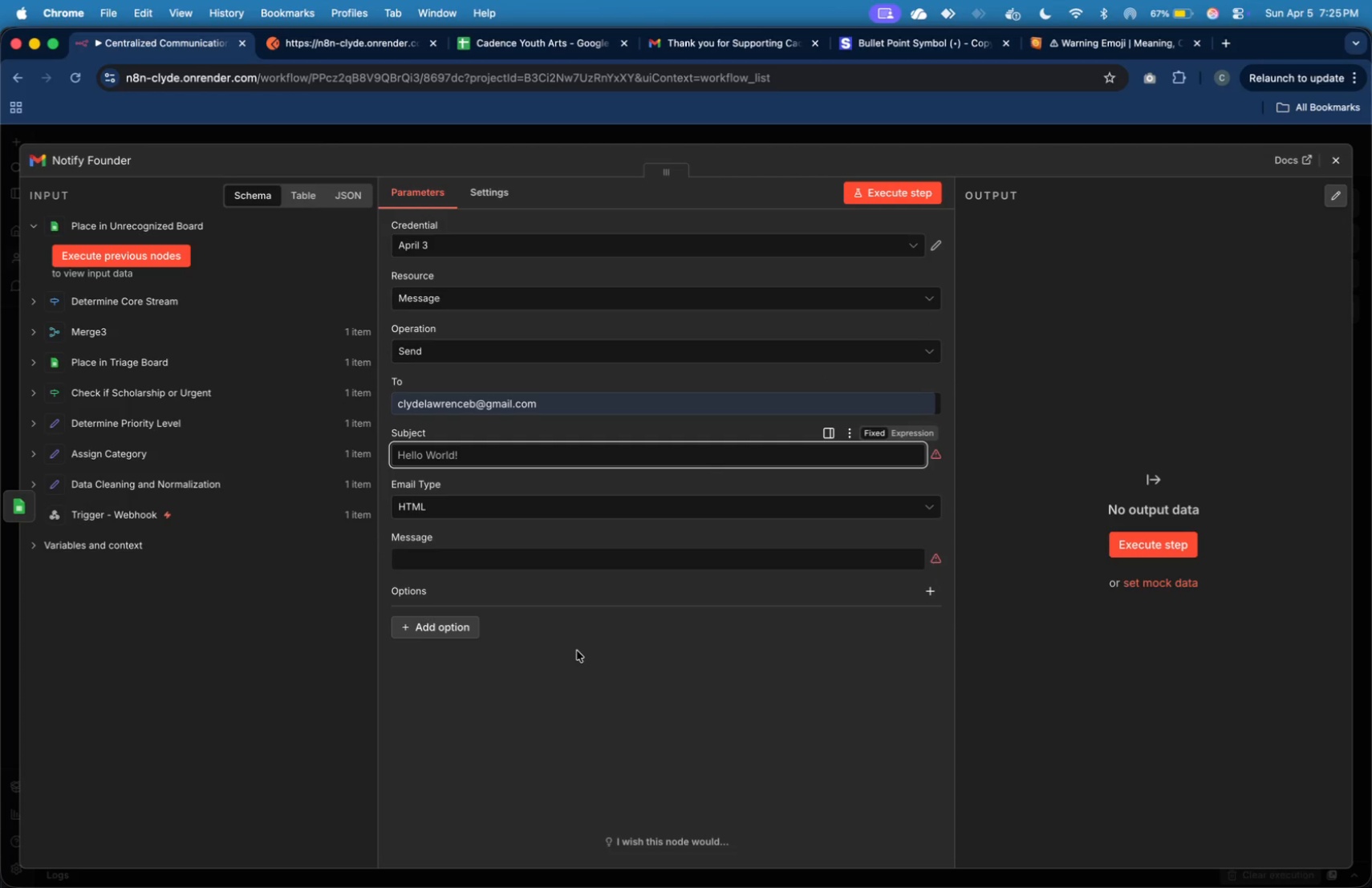 
left_click([623, 562])
 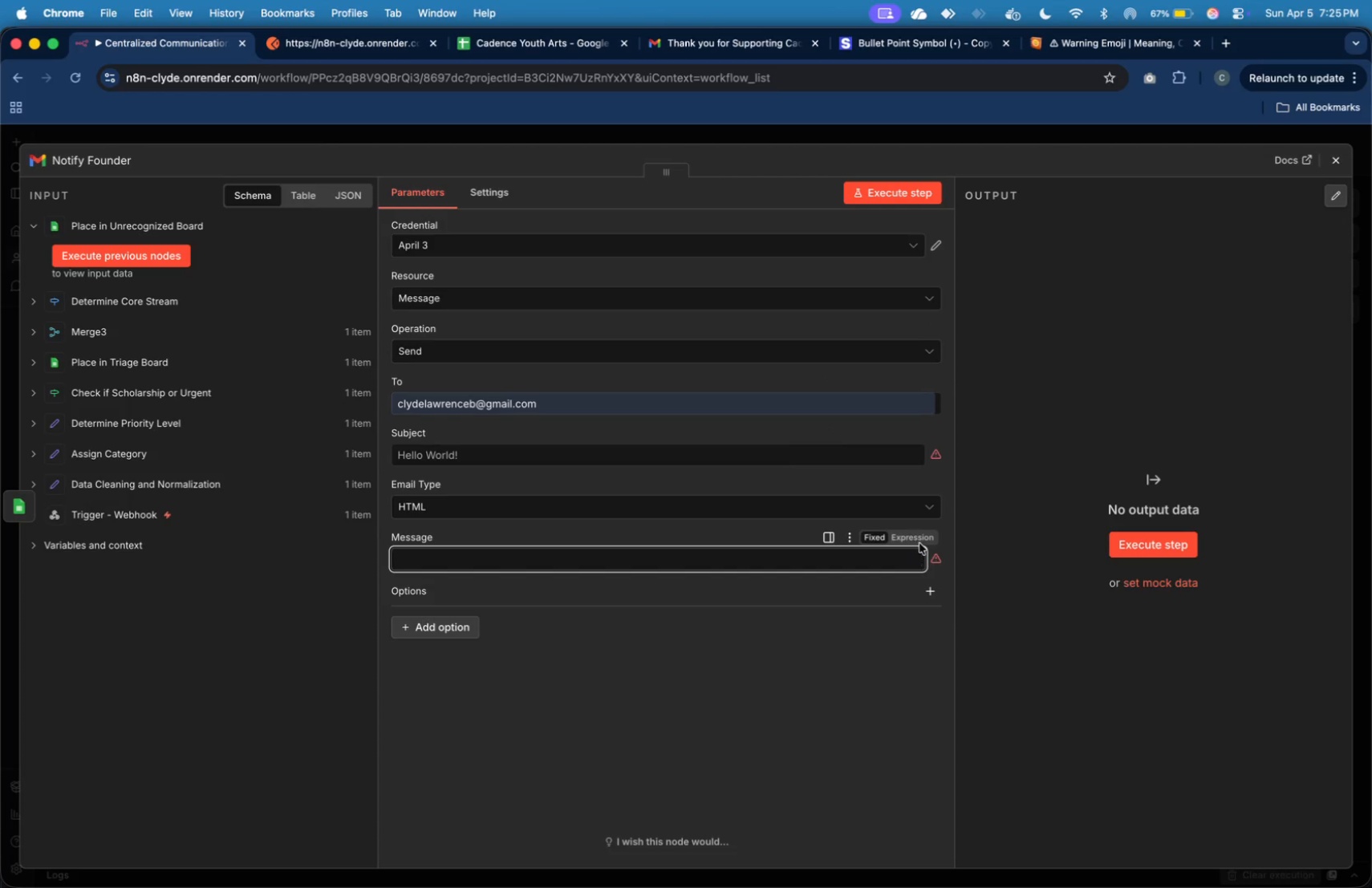 
left_click([919, 540])
 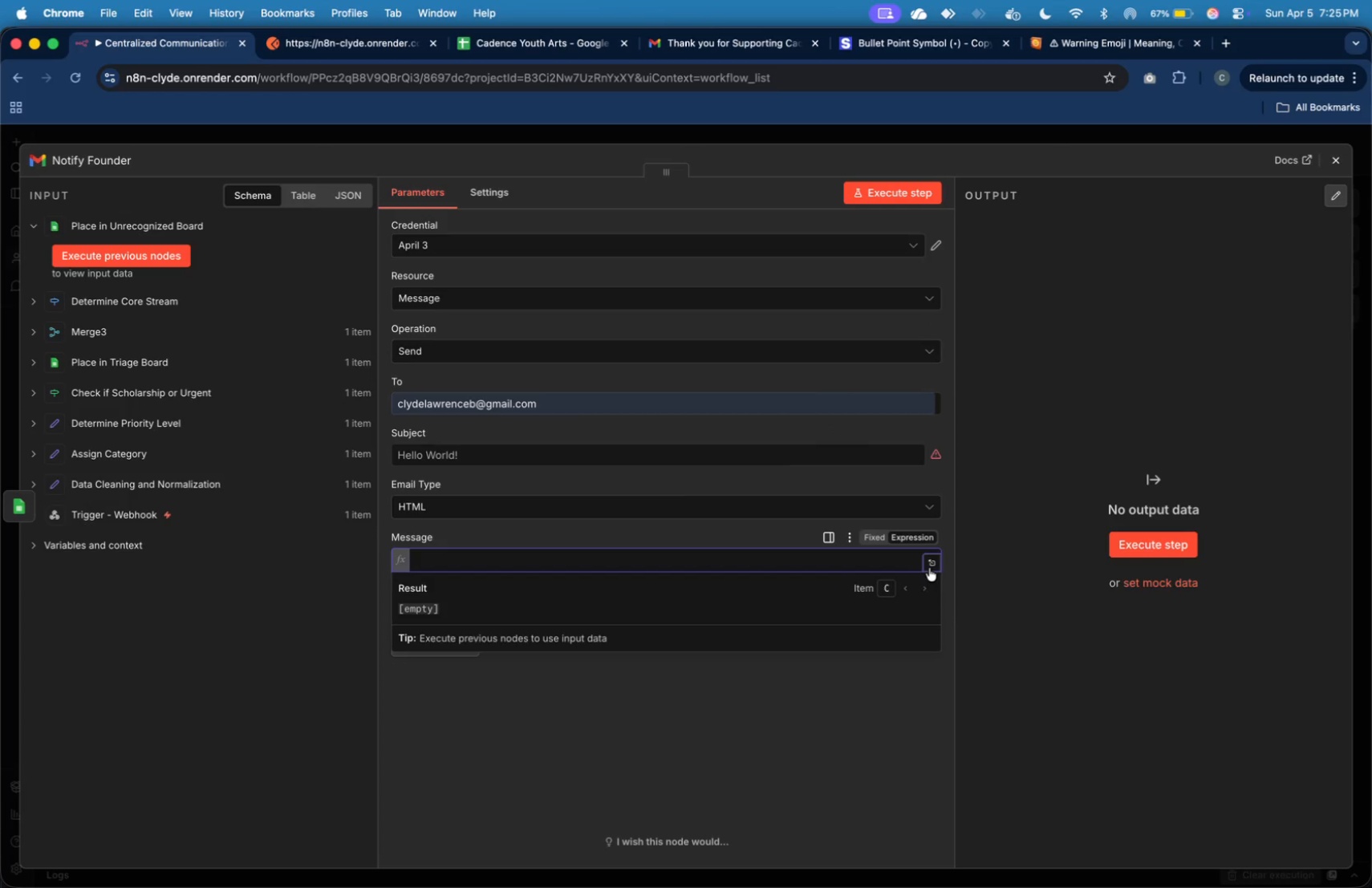 
left_click([688, 508])
 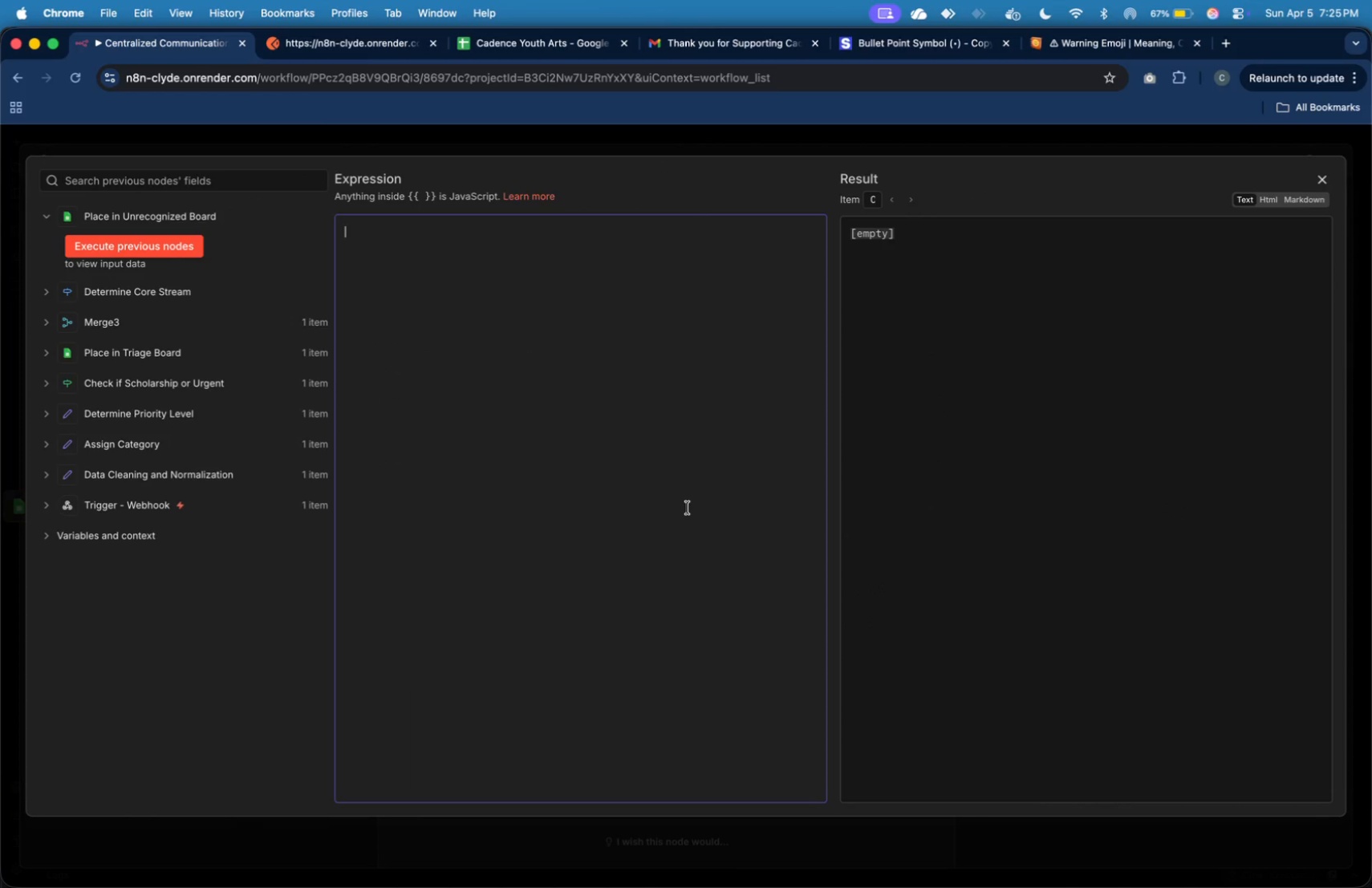 
key(Meta+V)
 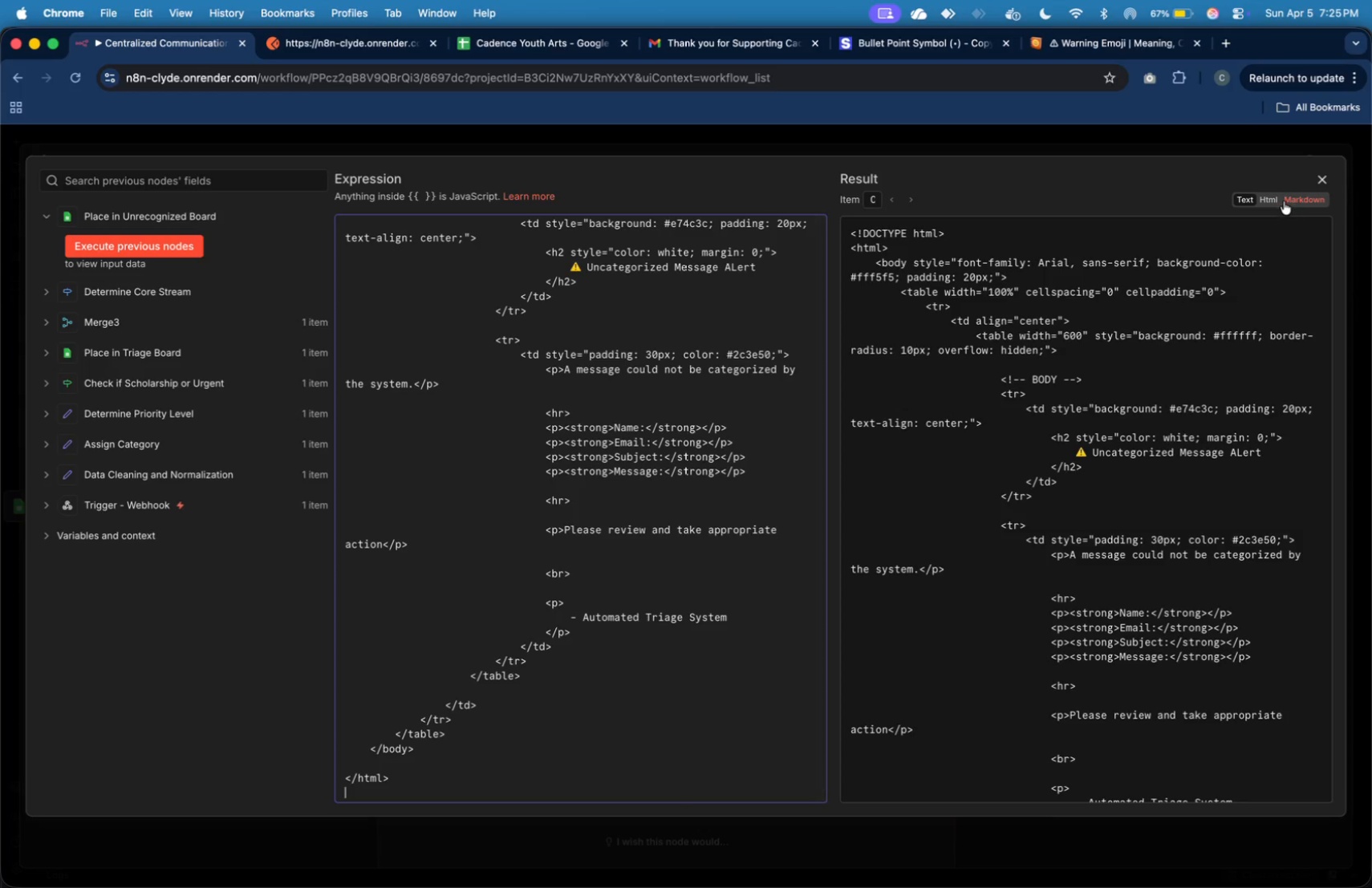 
left_click([1277, 201])
 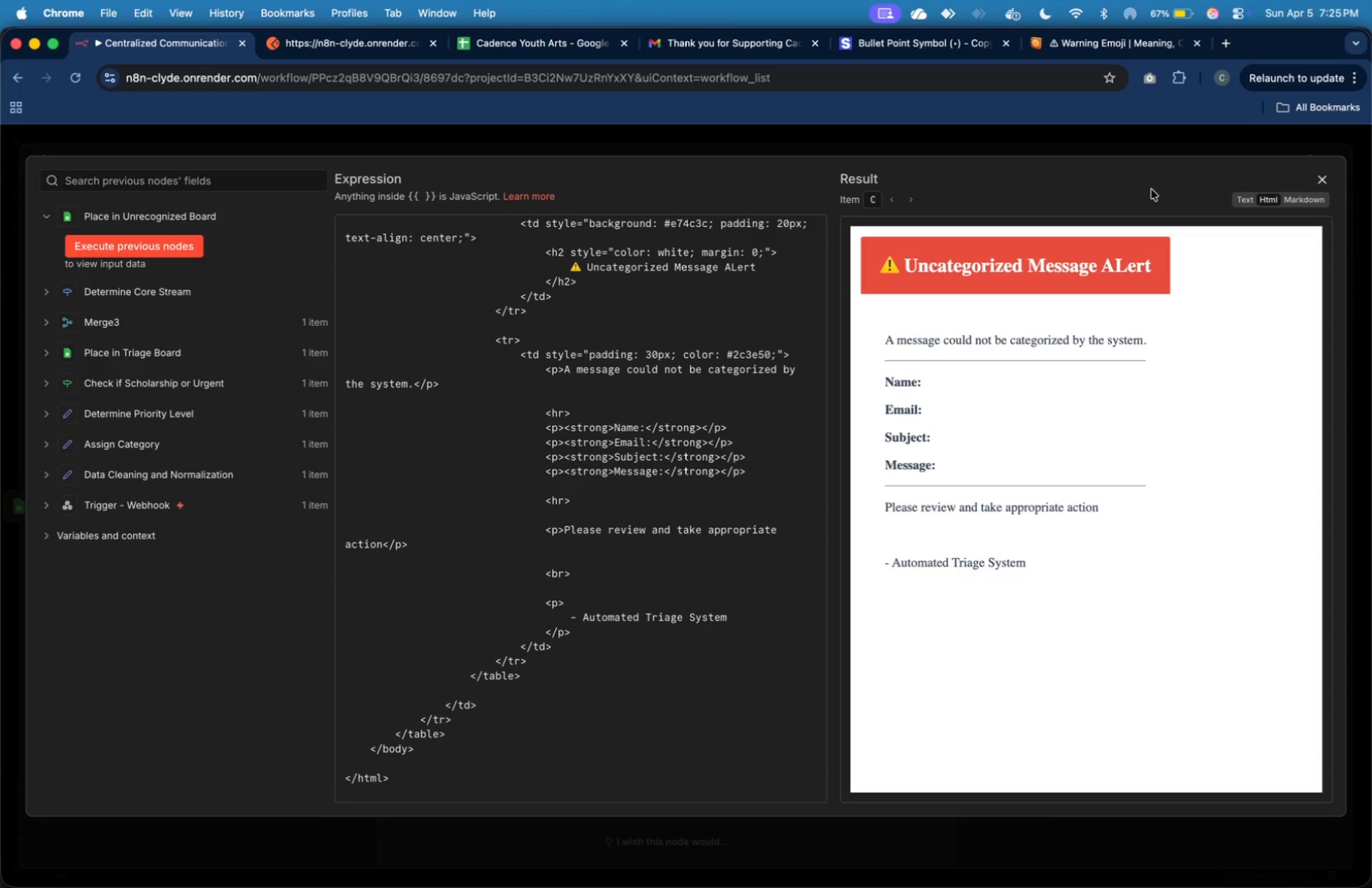 
wait(5.37)
 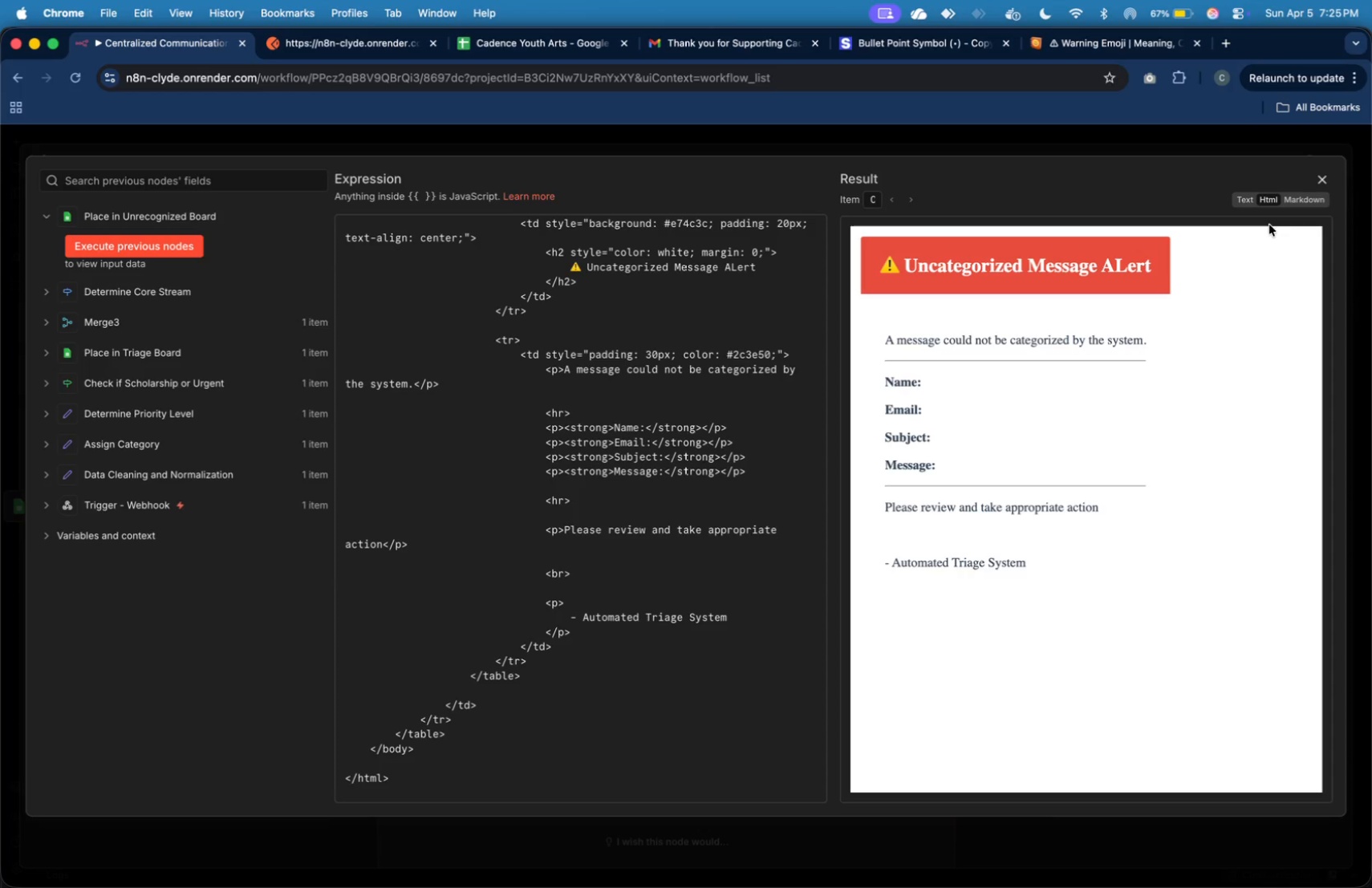 
left_click([1325, 182])
 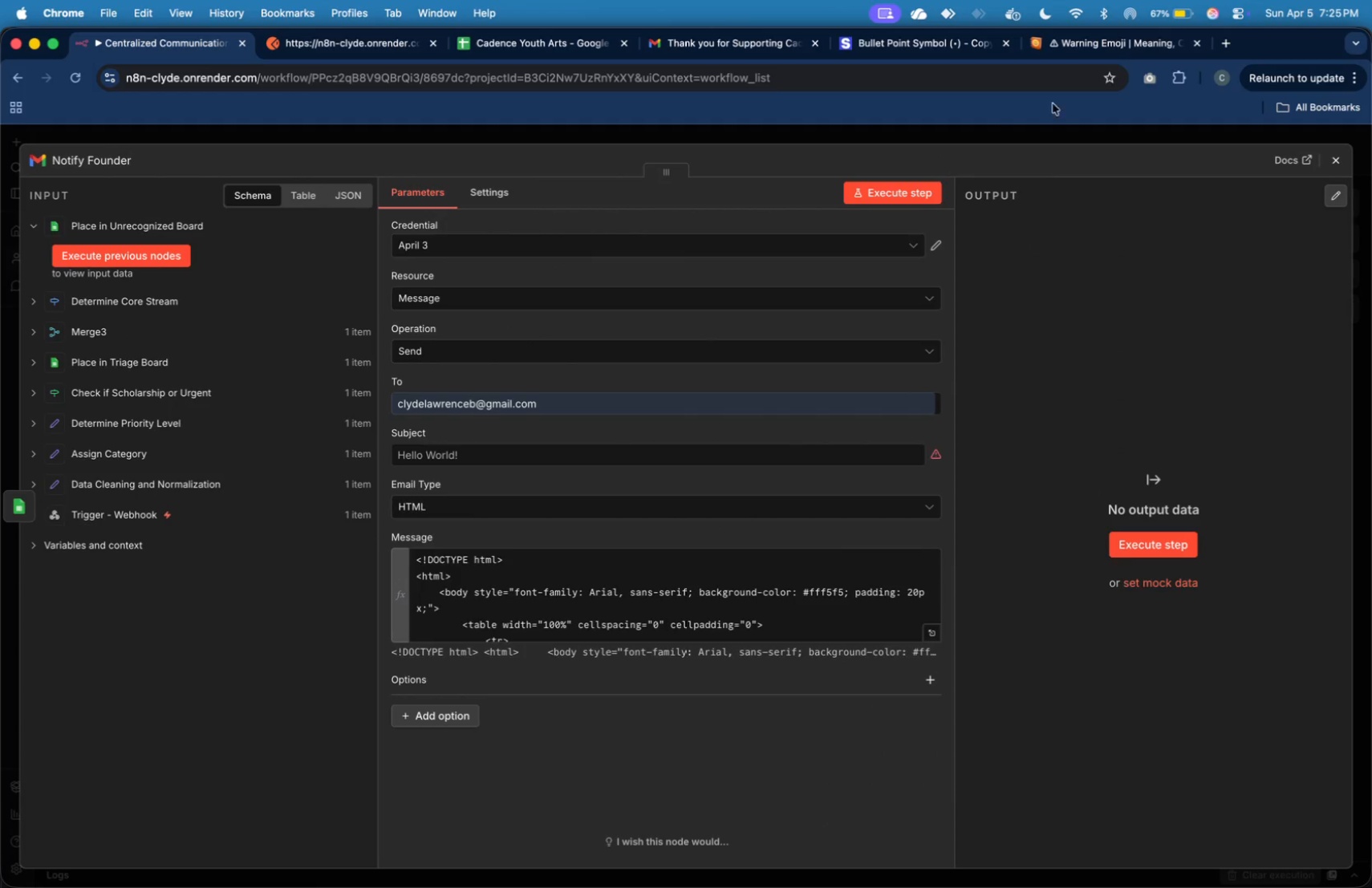 
mouse_move([1093, 74])
 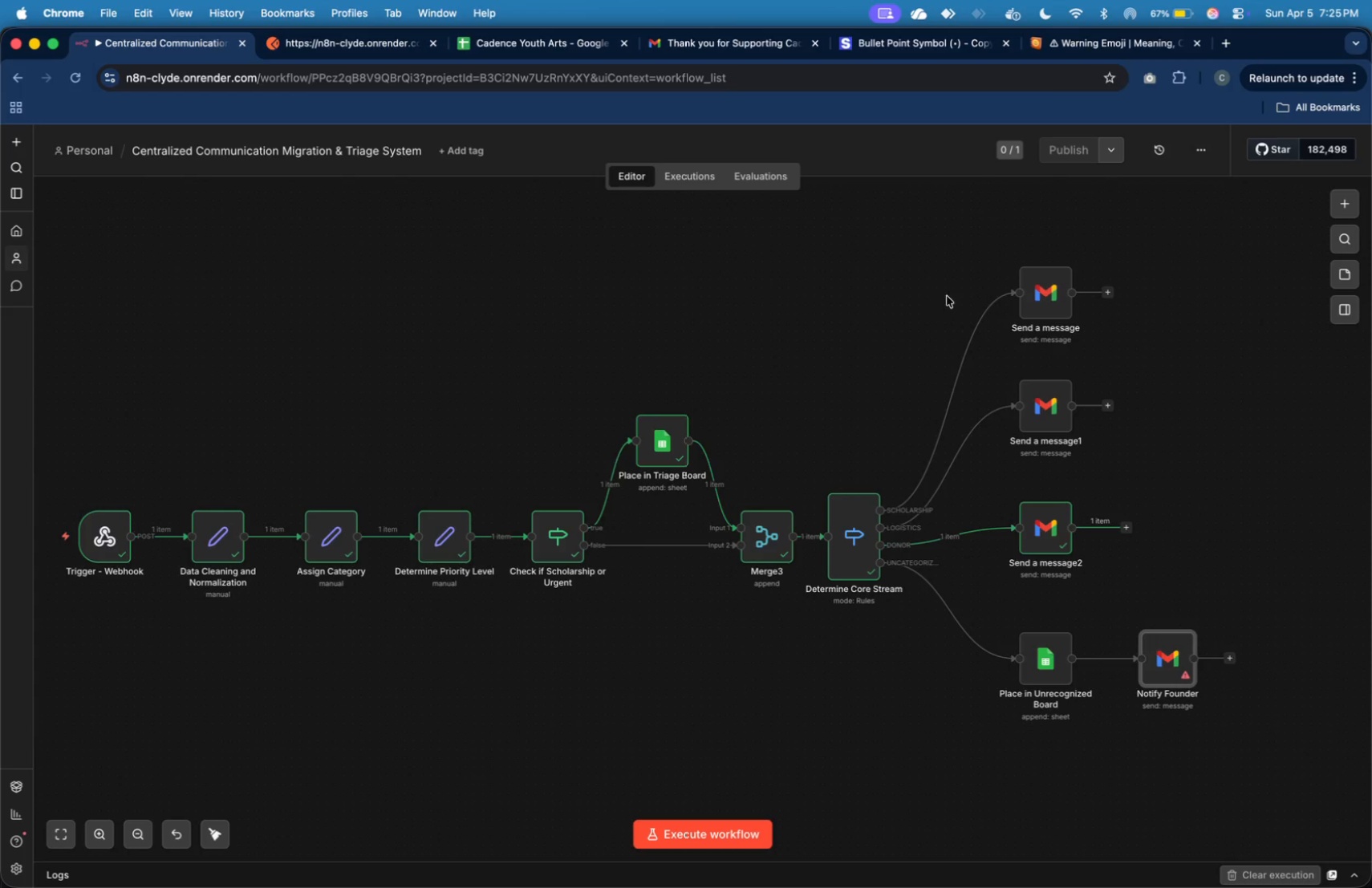 
double_click([98, 543])
 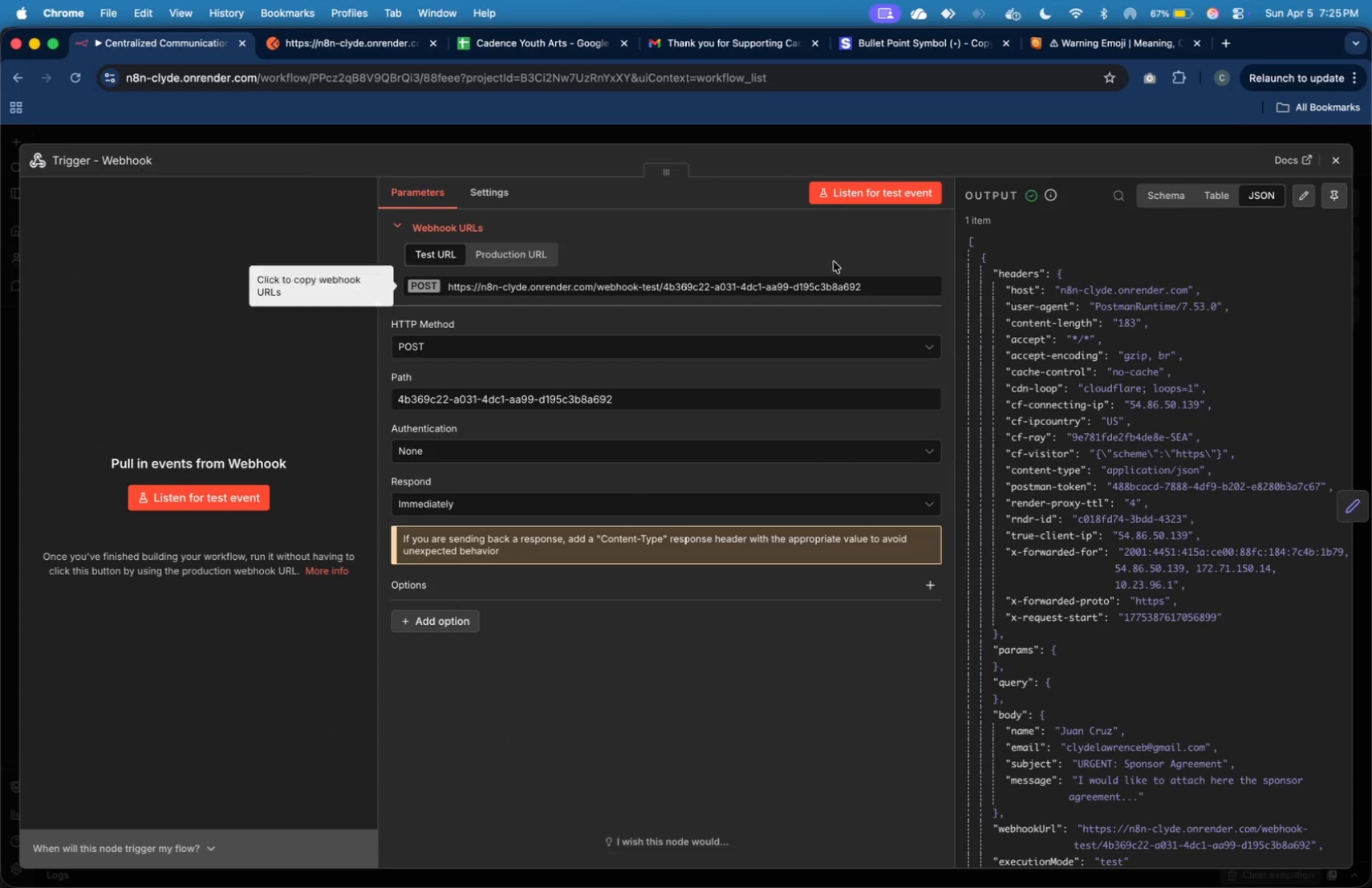 
left_click([893, 192])
 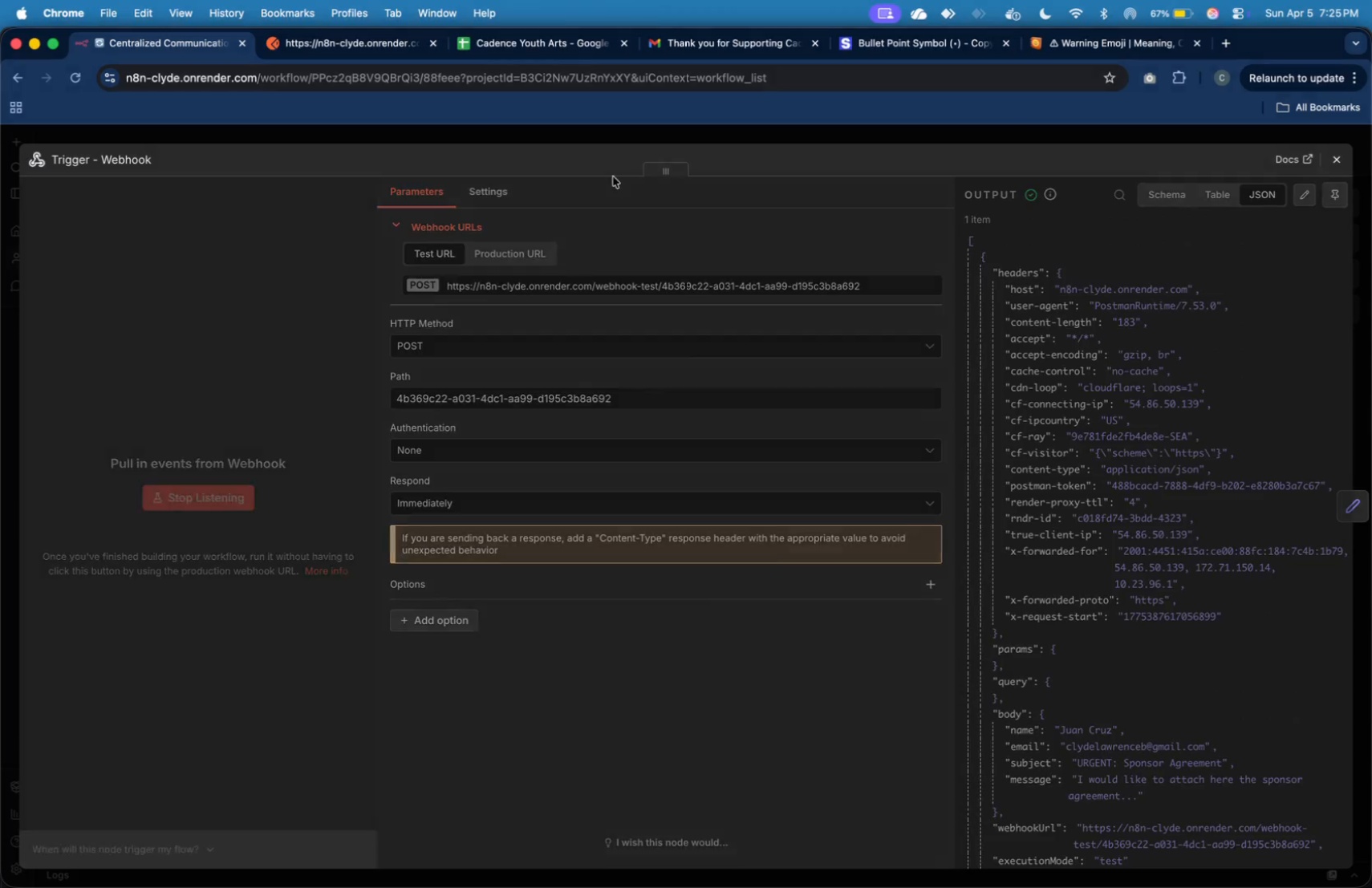 
left_click([365, 44])
 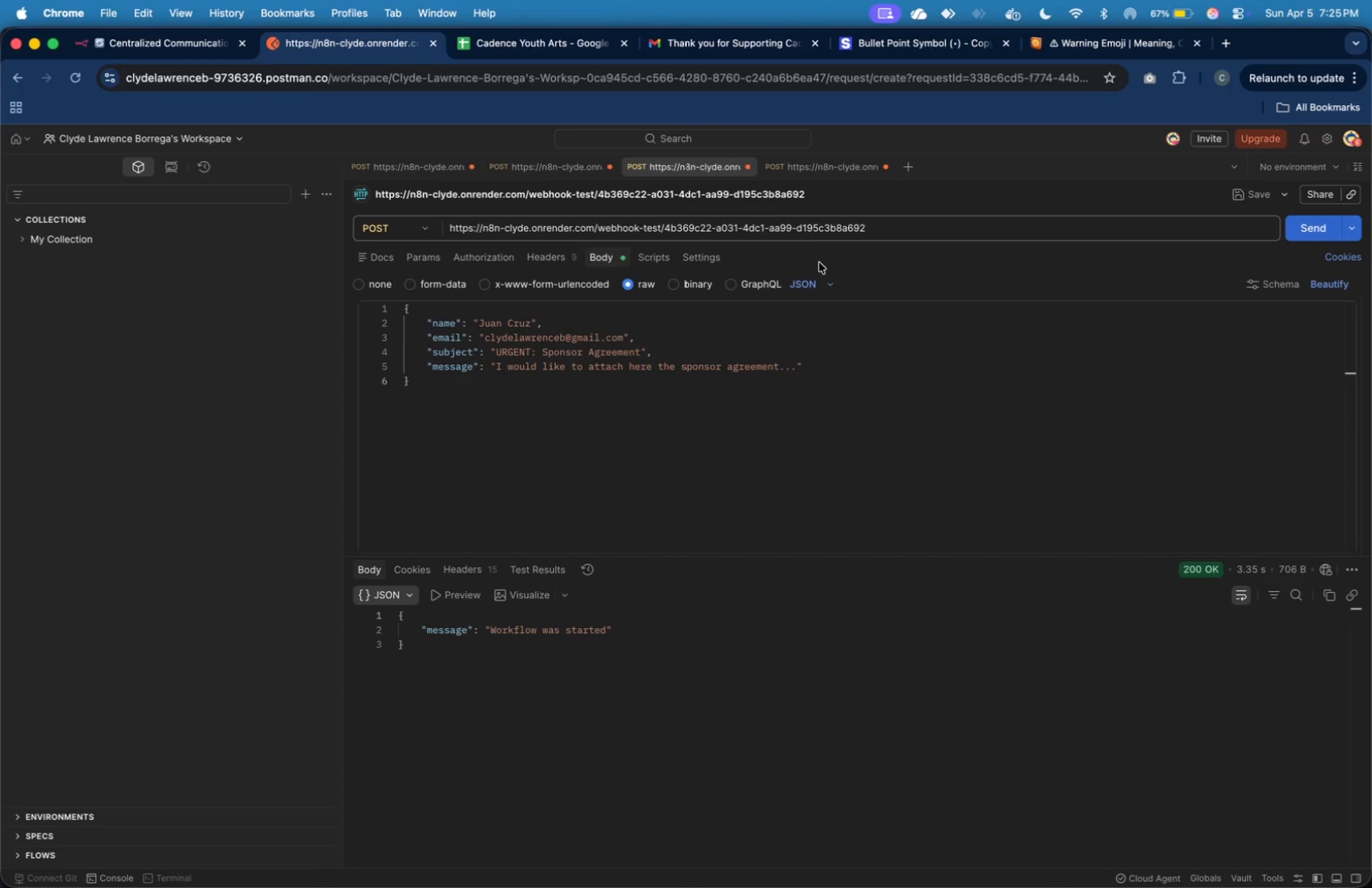 
left_click([794, 172])
 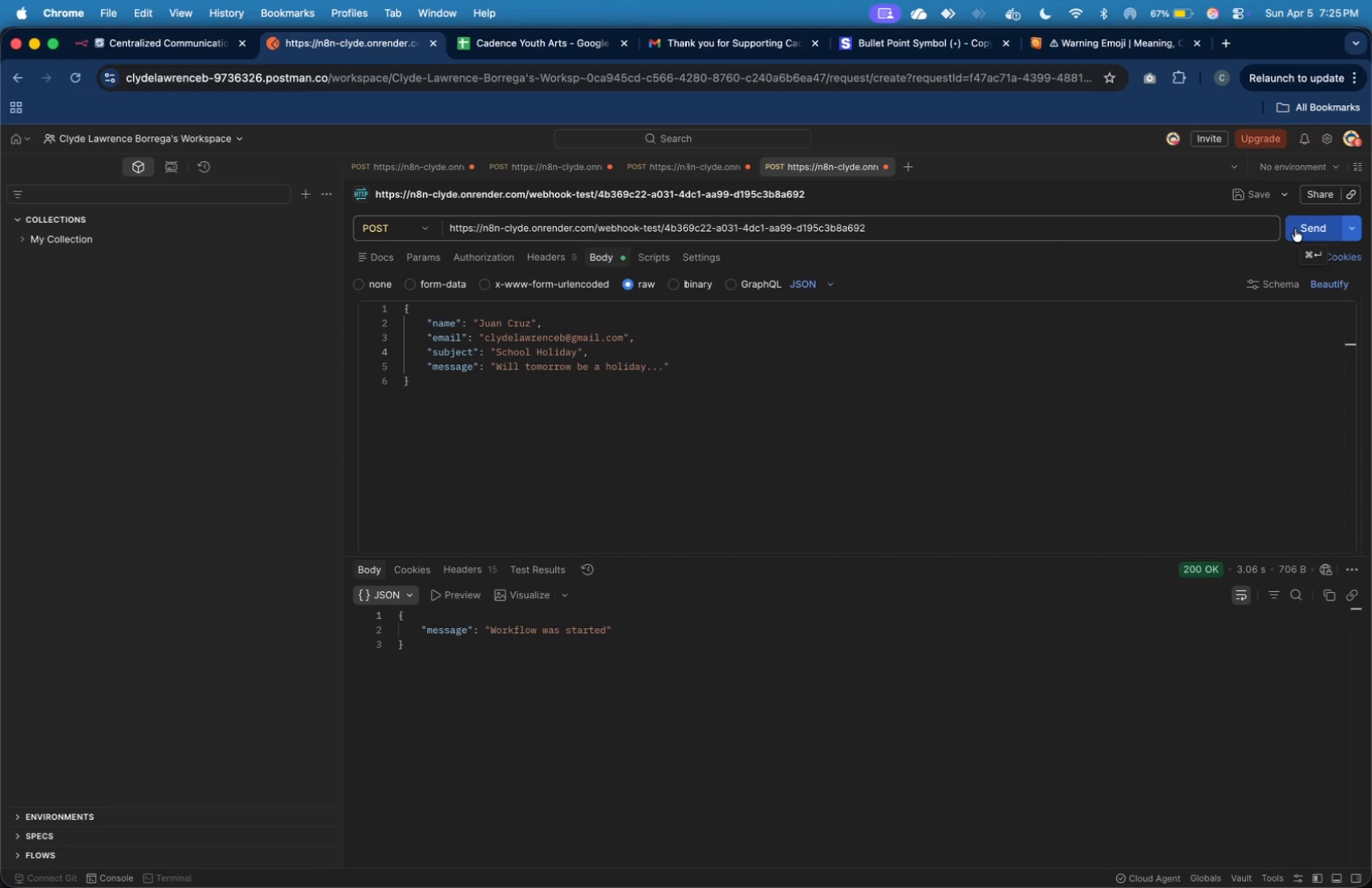 
left_click([1295, 229])
 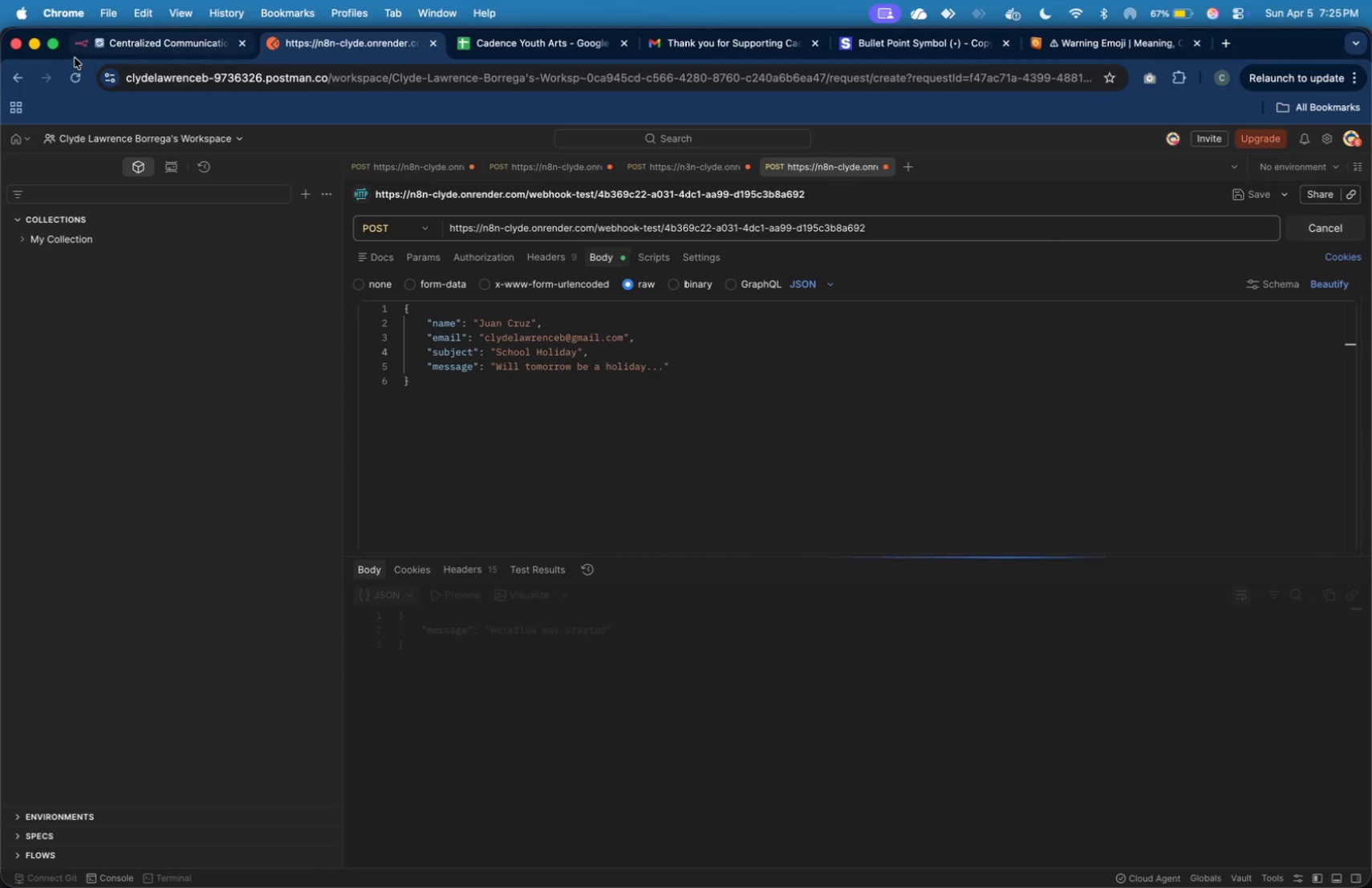 
mouse_move([108, 69])
 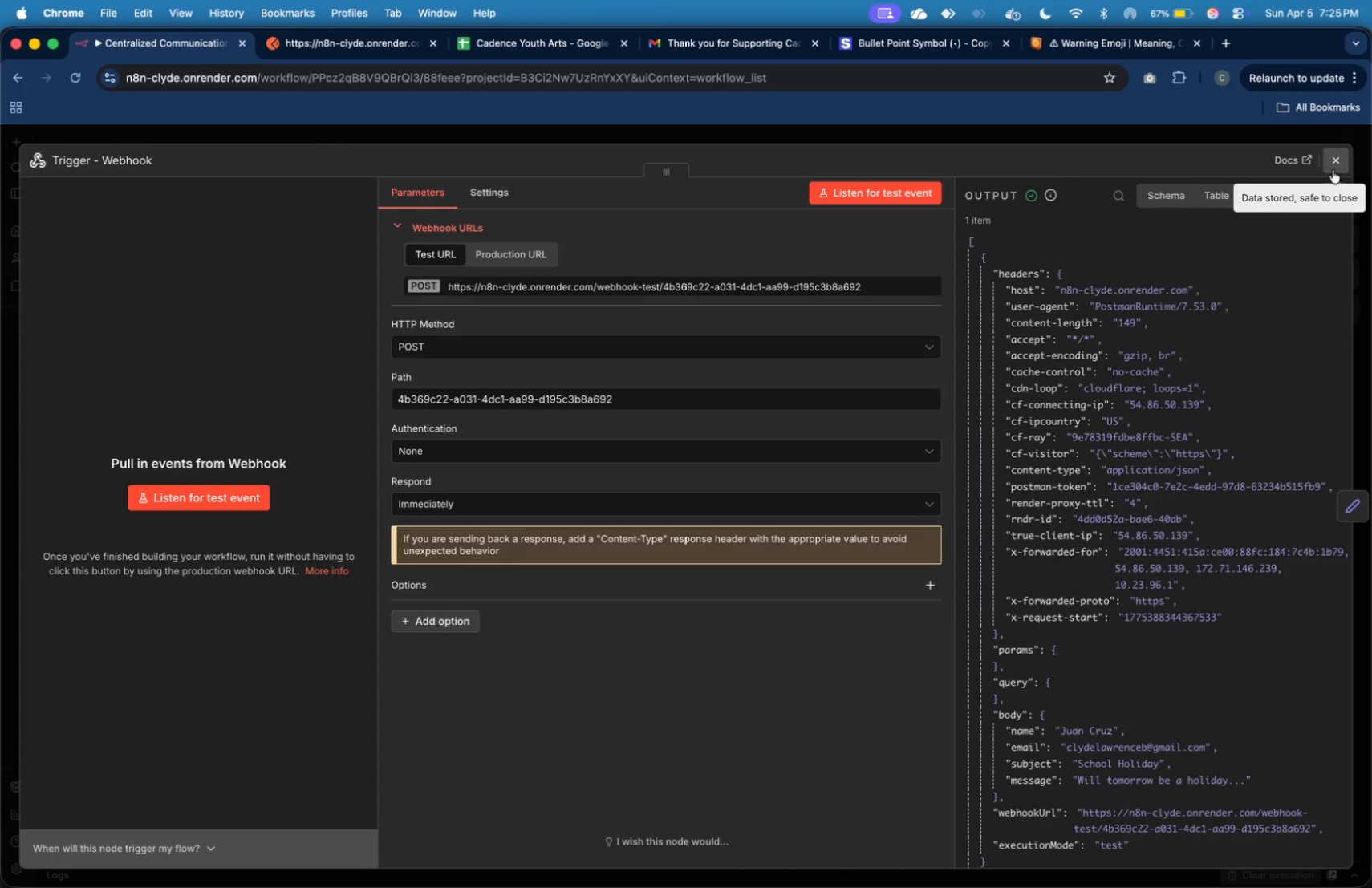 
wait(5.78)
 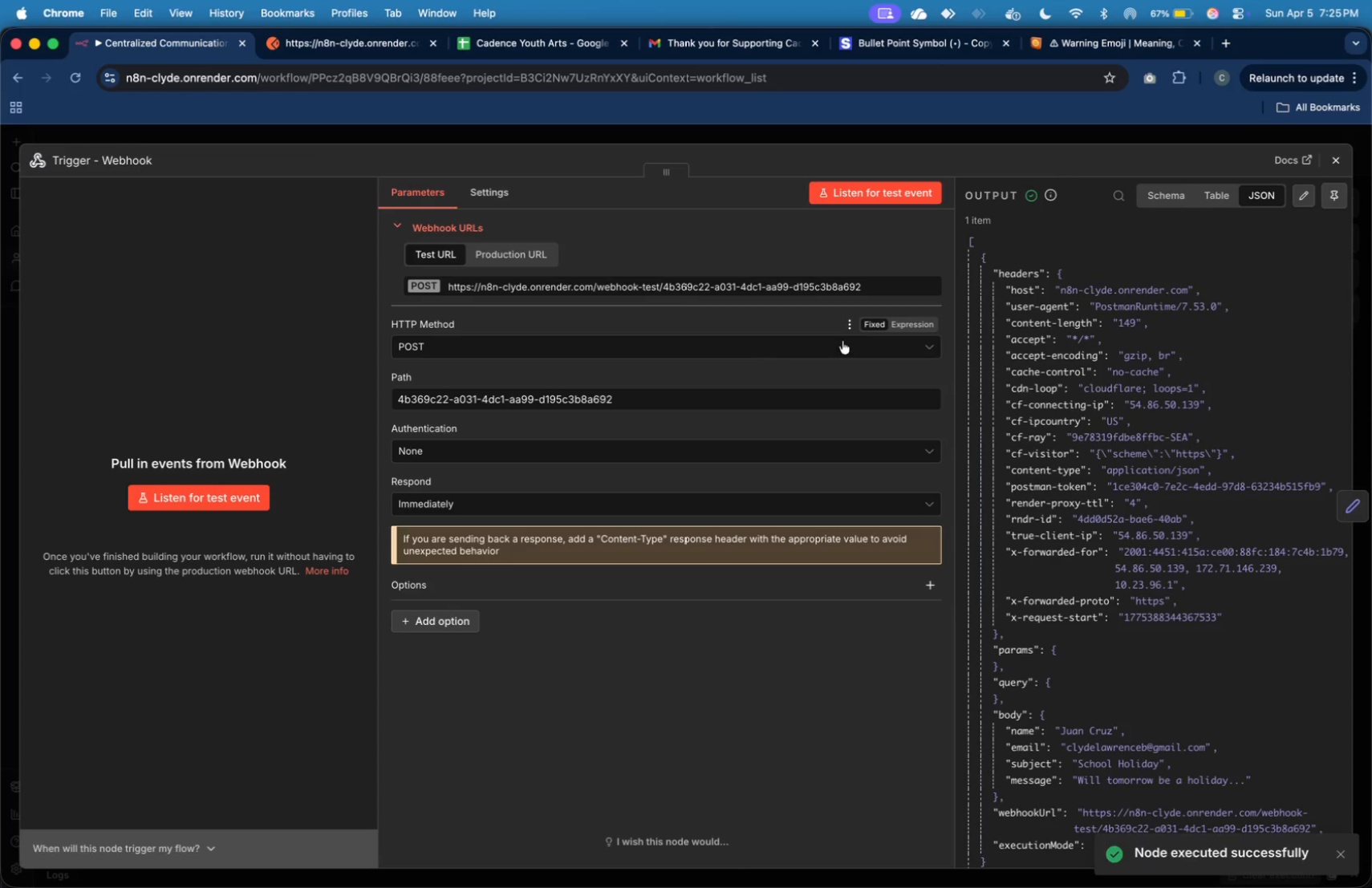 
left_click([1333, 170])
 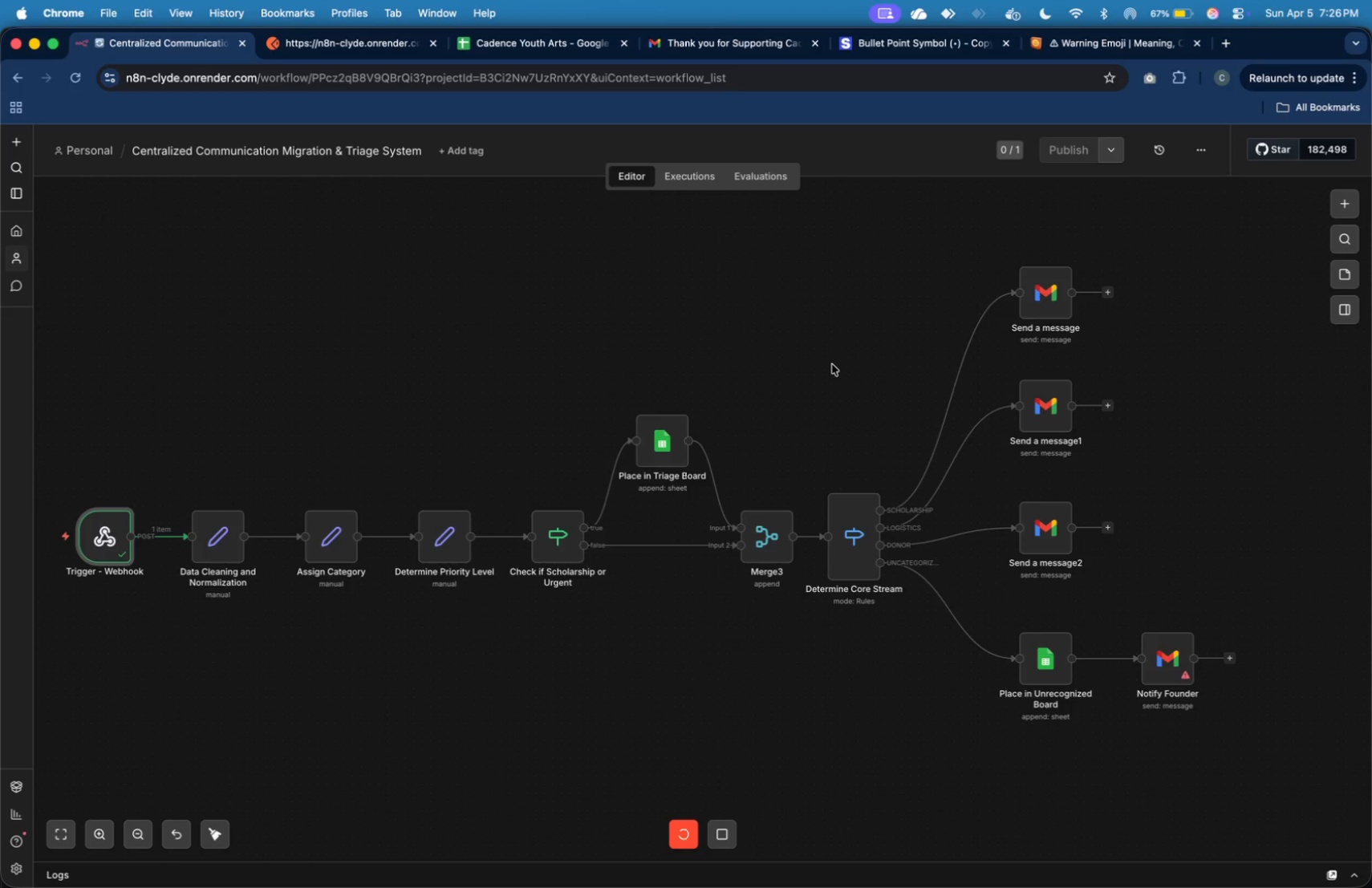 
wait(20.14)
 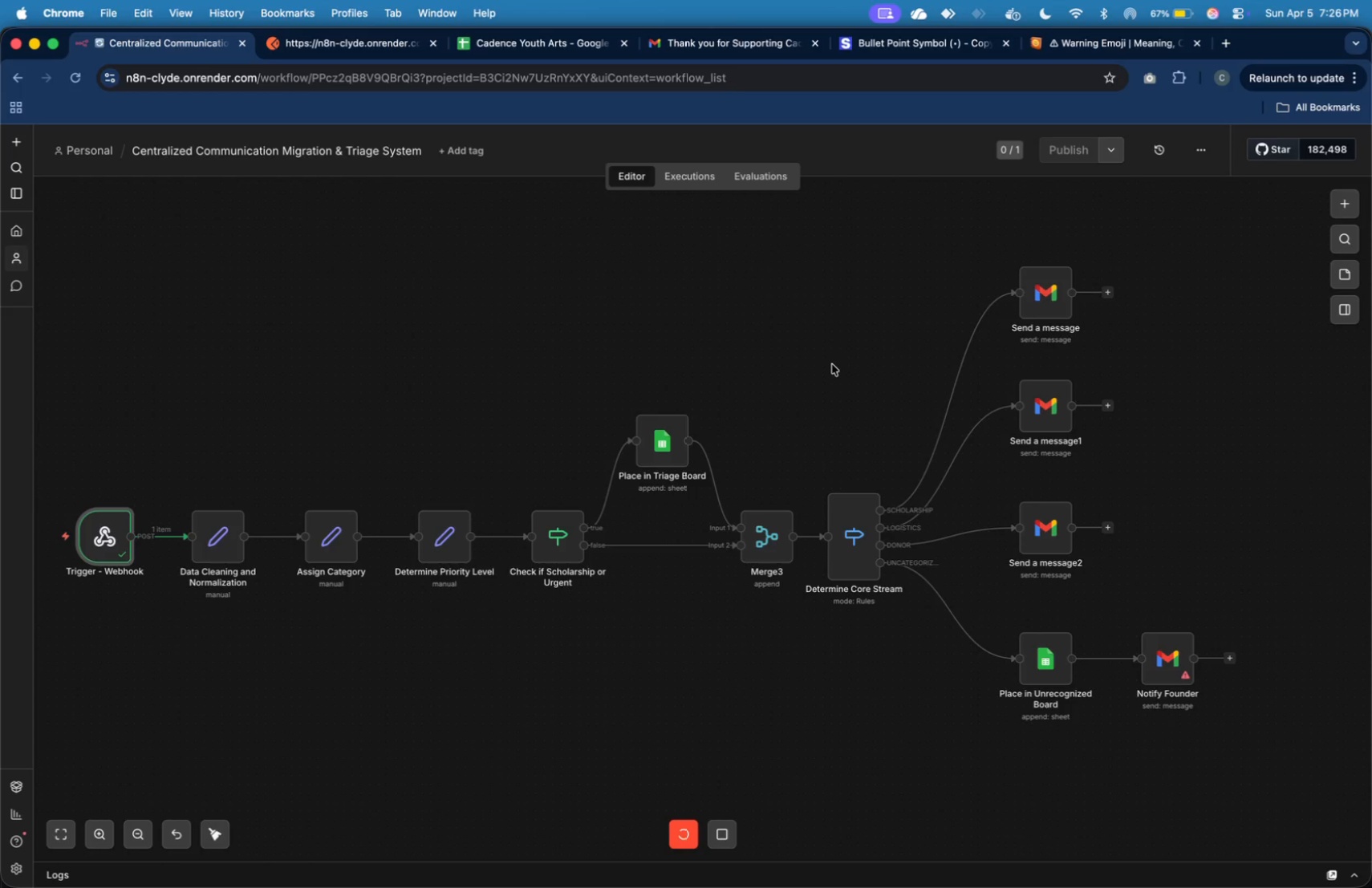 
mouse_move([1034, 619])
 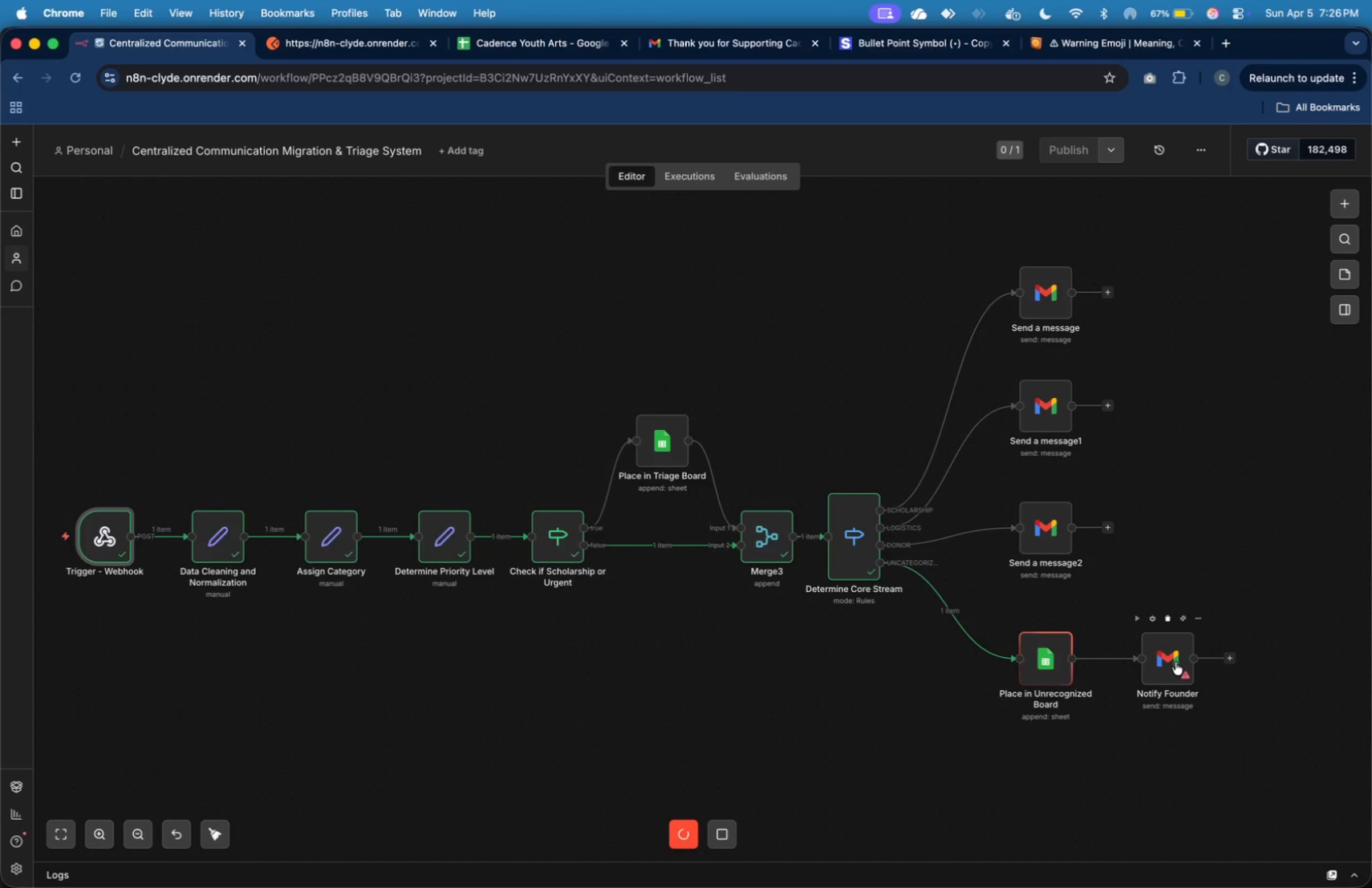 
wait(10.74)
 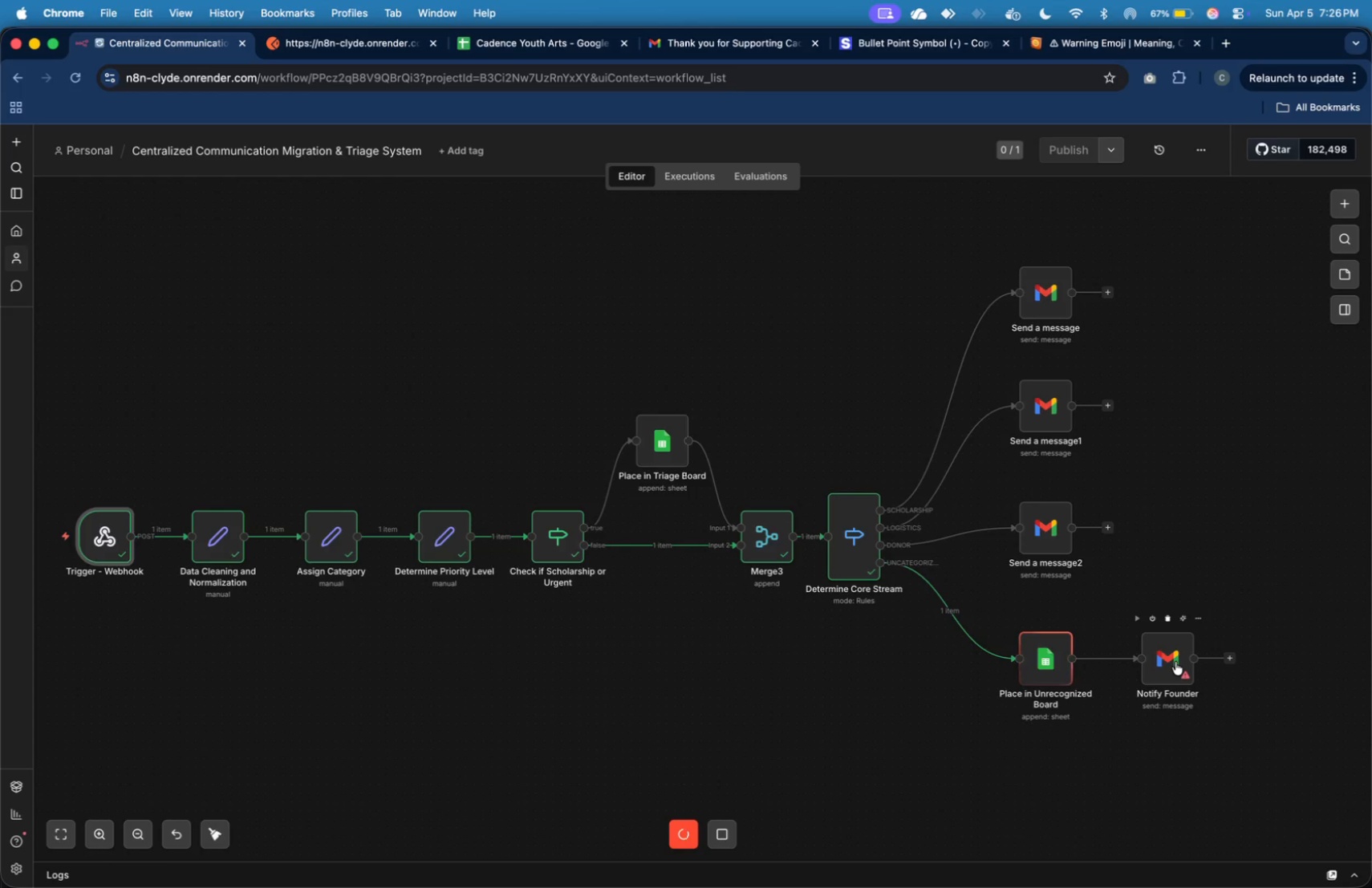 
double_click([1175, 662])
 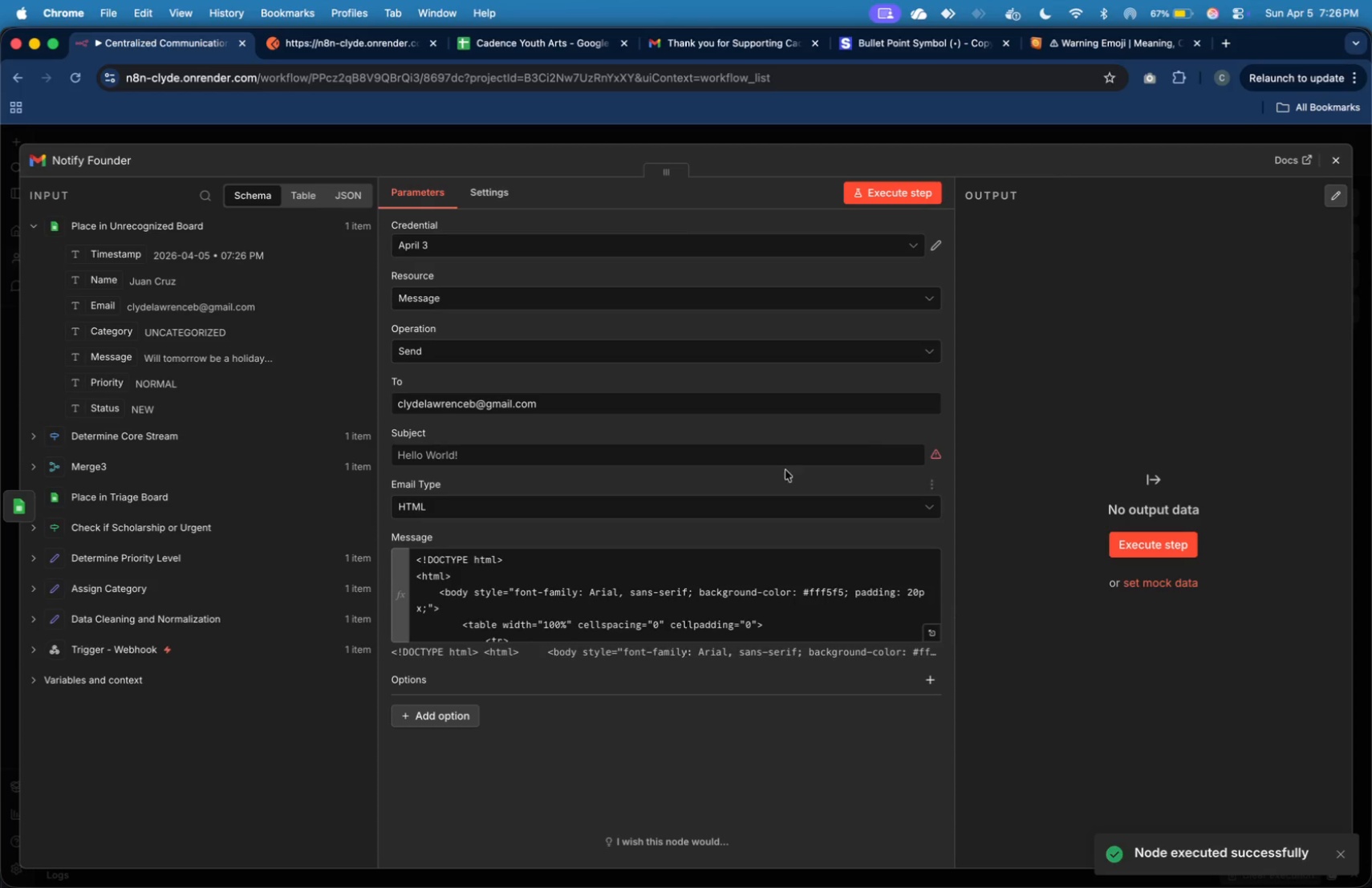 
left_click([704, 448])
 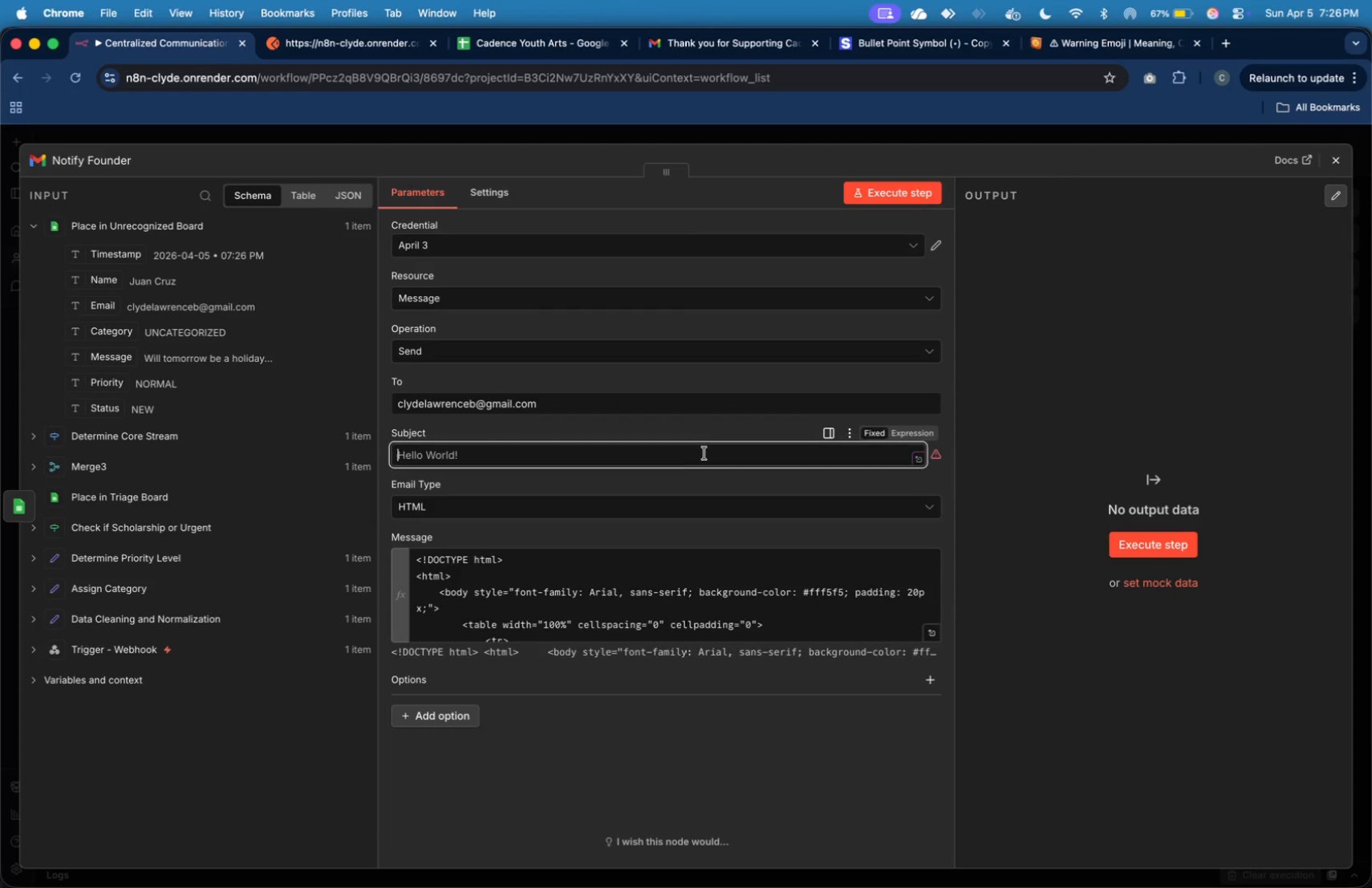 
left_click([704, 453])
 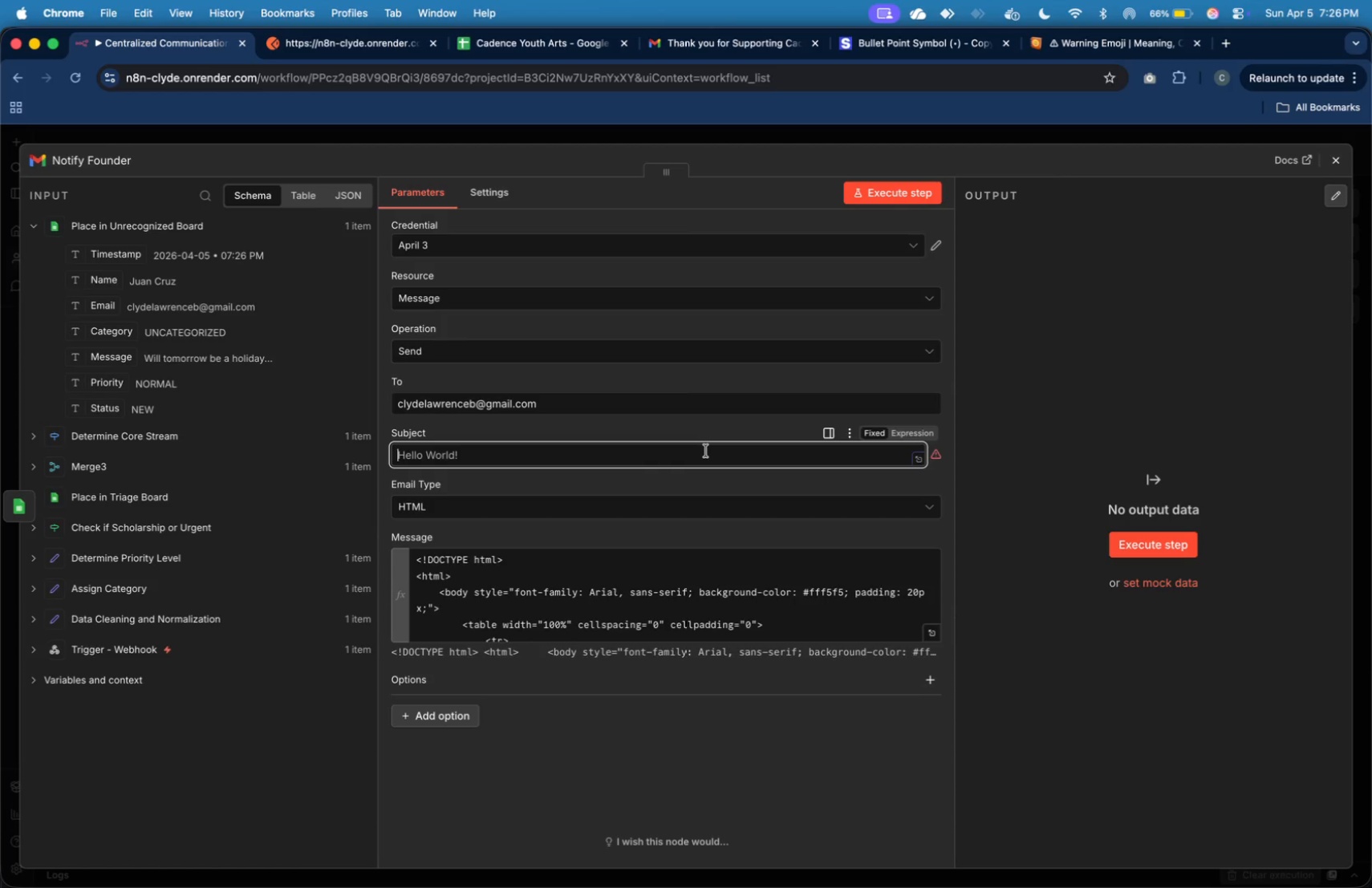 
wait(28.66)
 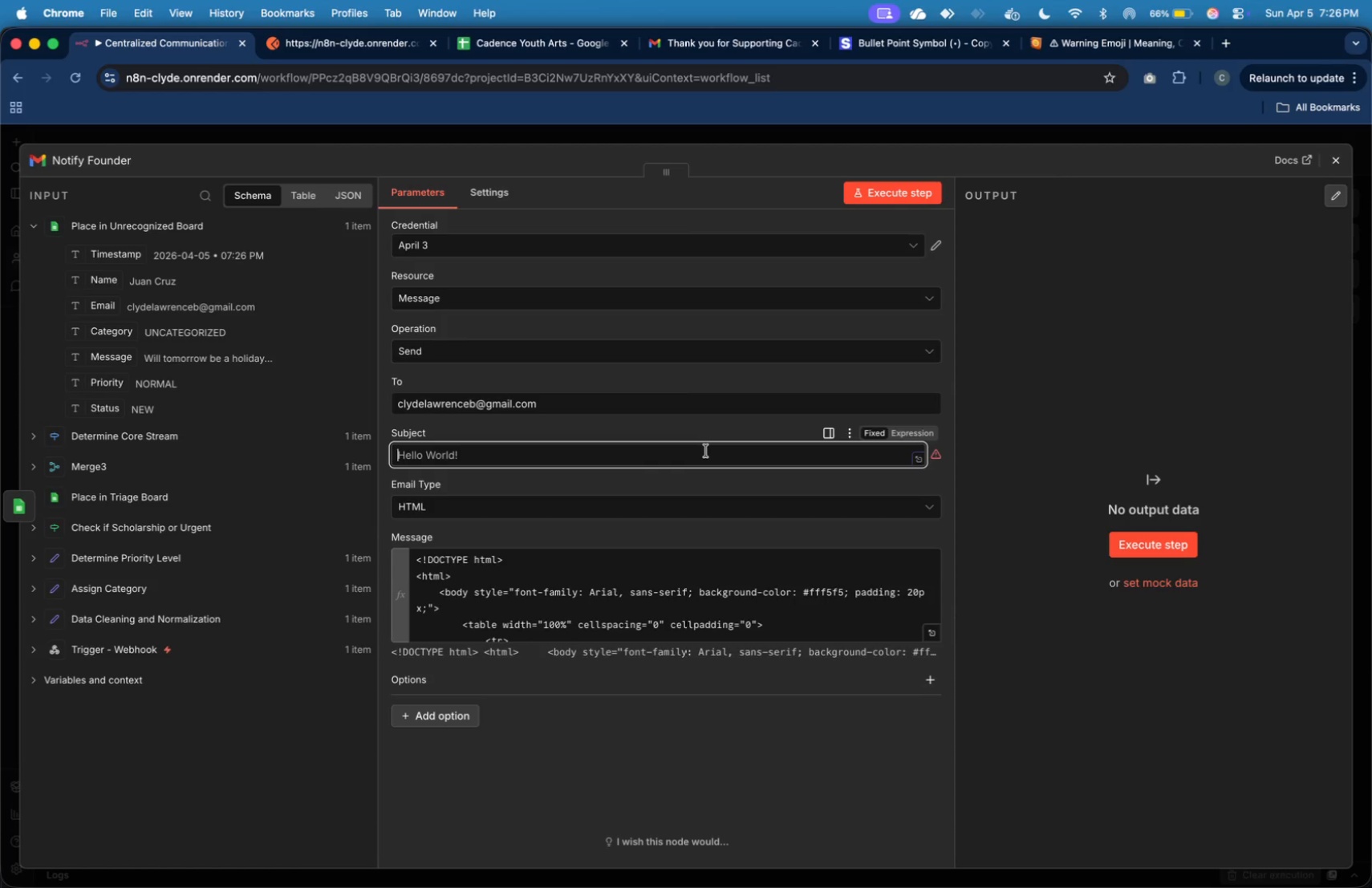 
left_click([933, 633])
 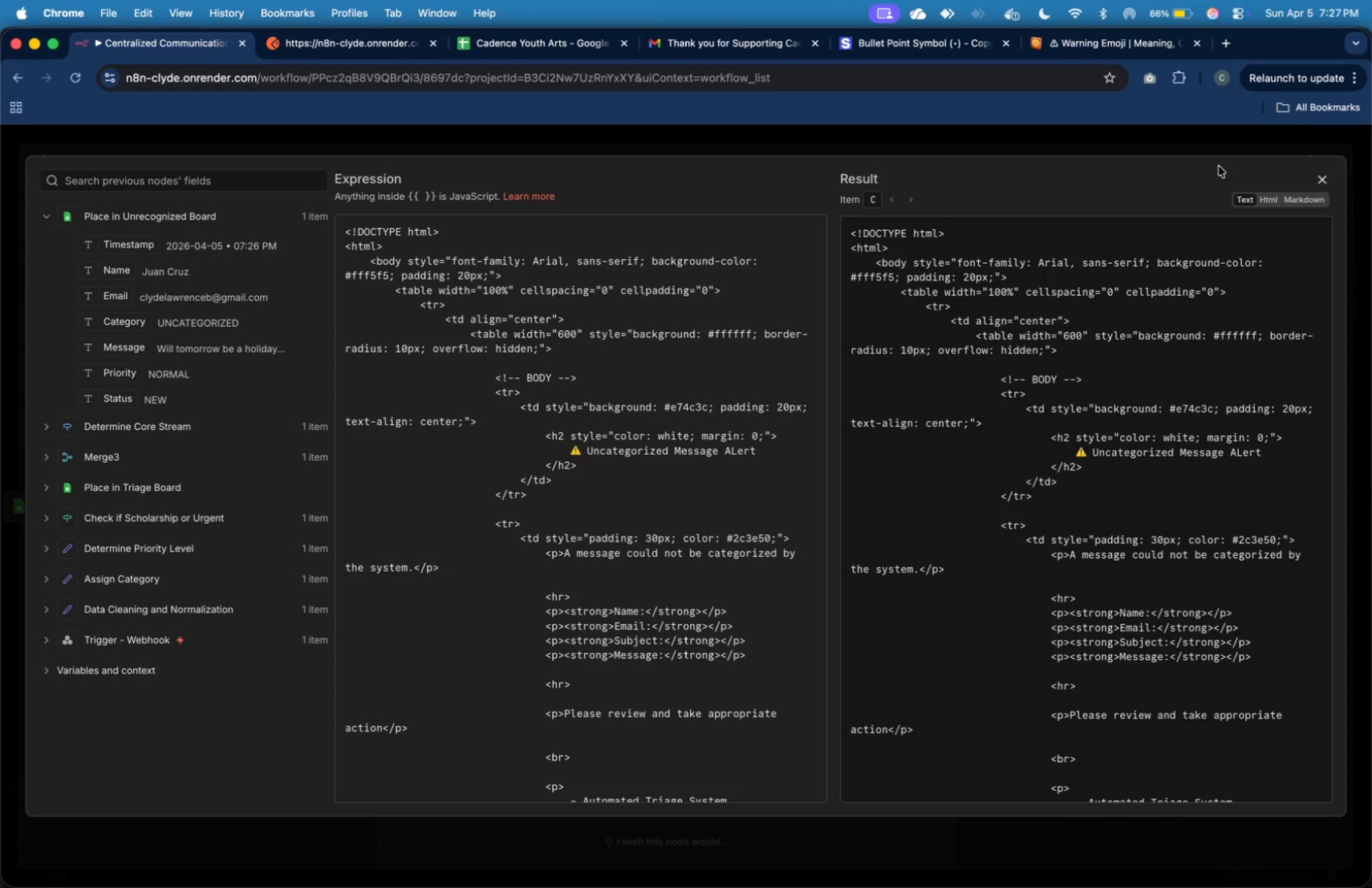 
left_click([1270, 193])
 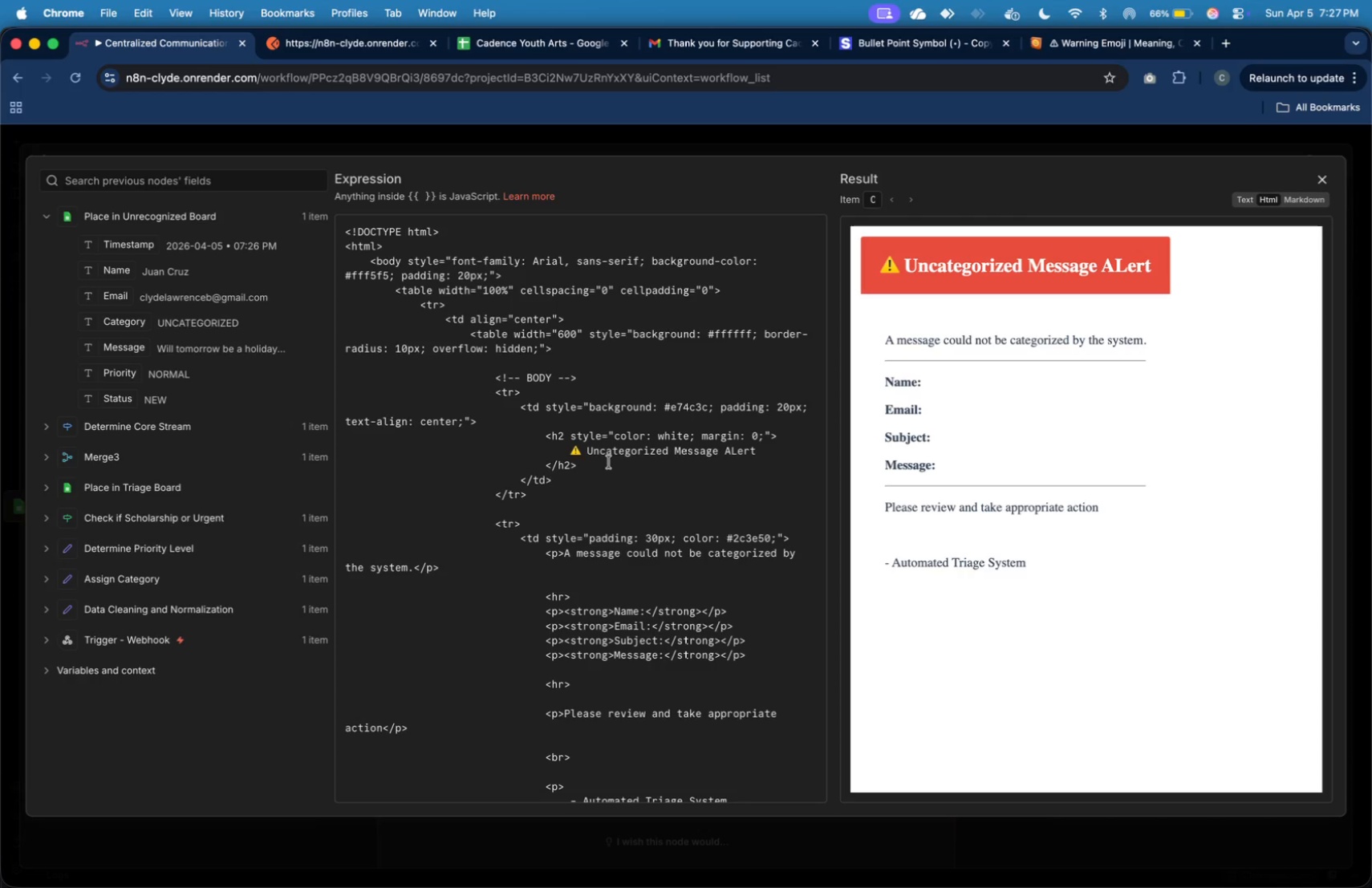 
left_click([615, 485])
 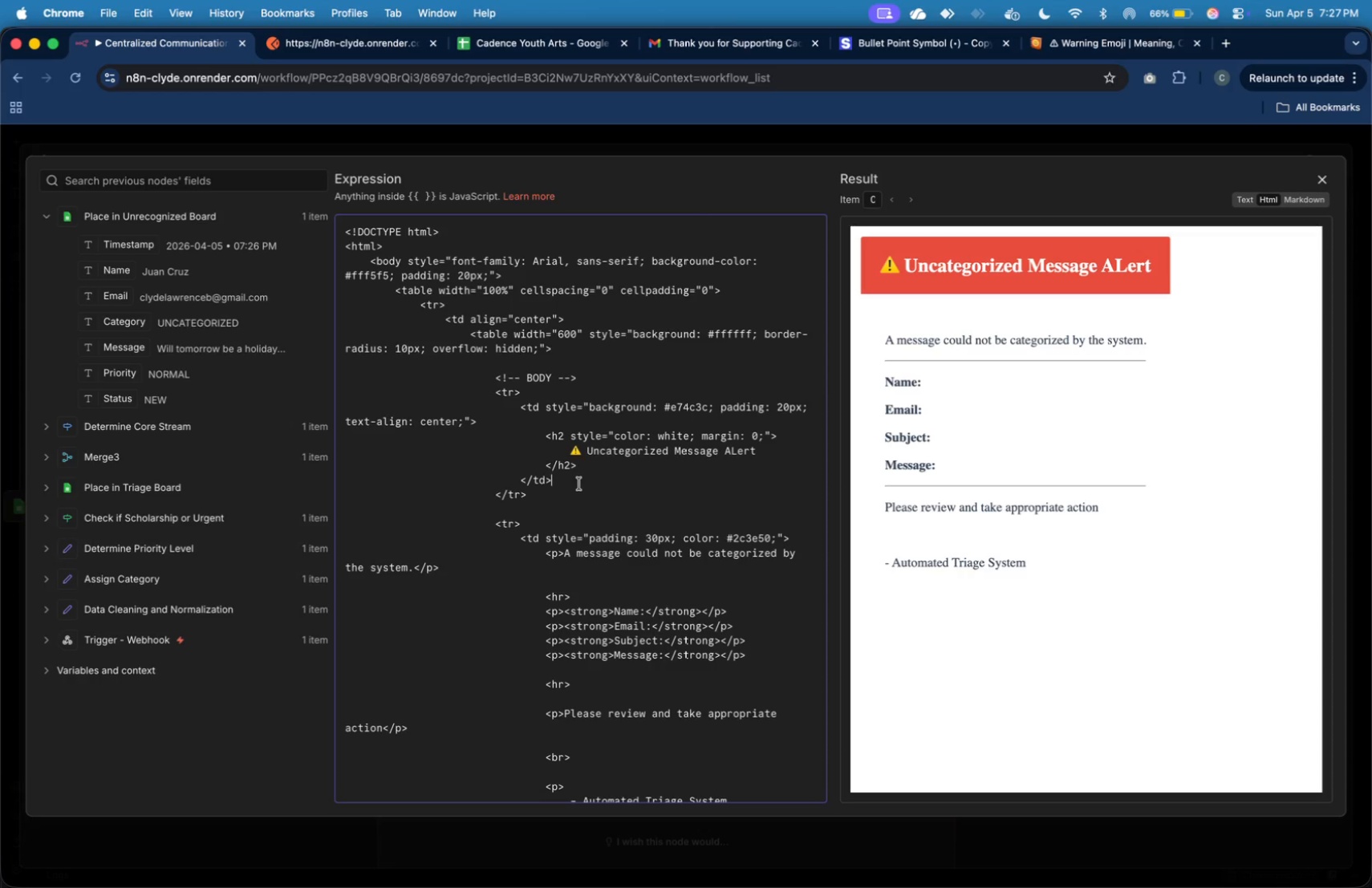 
scroll: coordinate [620, 463], scroll_direction: down, amount: 12.0
 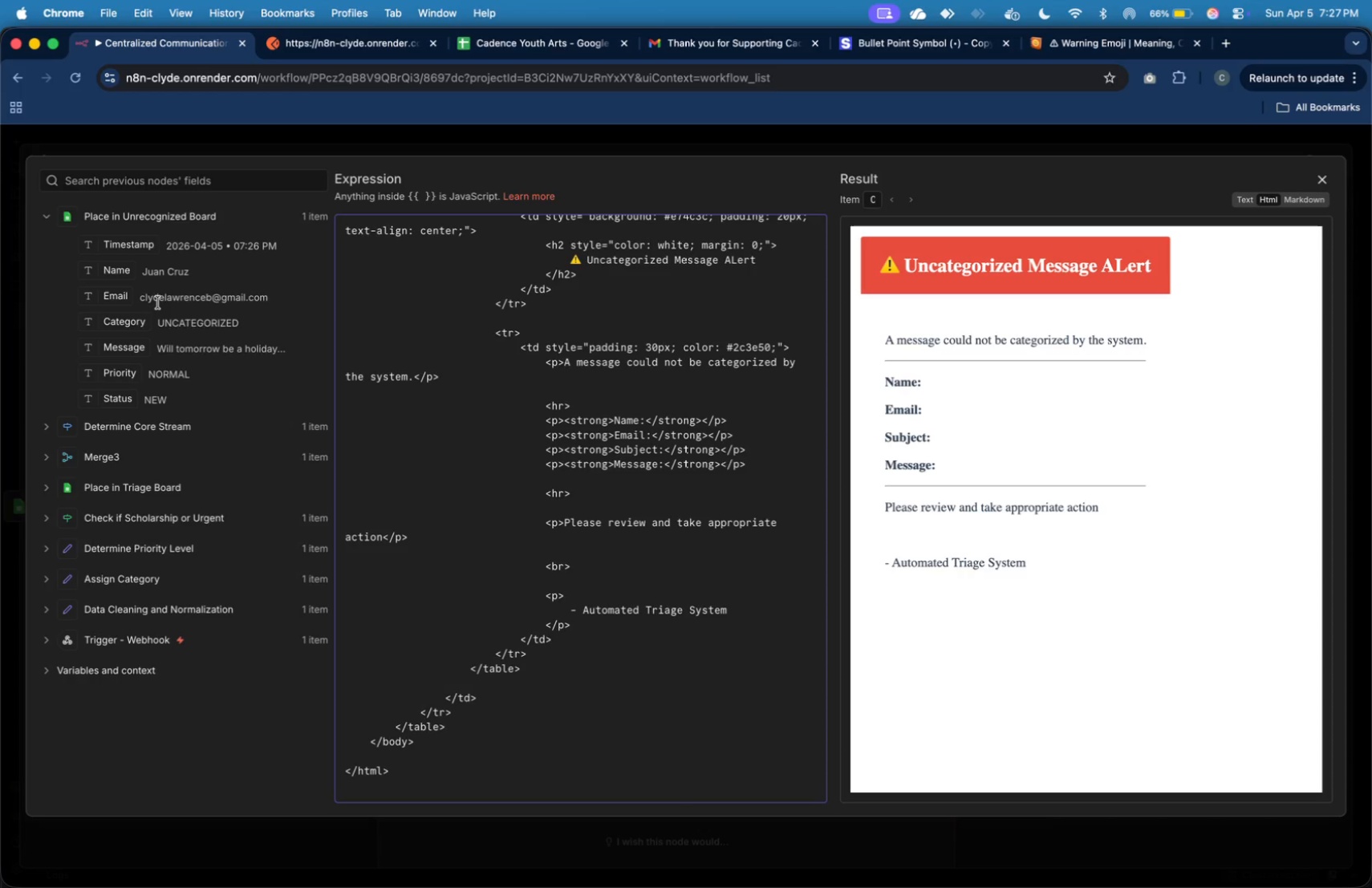 
left_click_drag(start_coordinate=[122, 274], to_coordinate=[704, 427])
 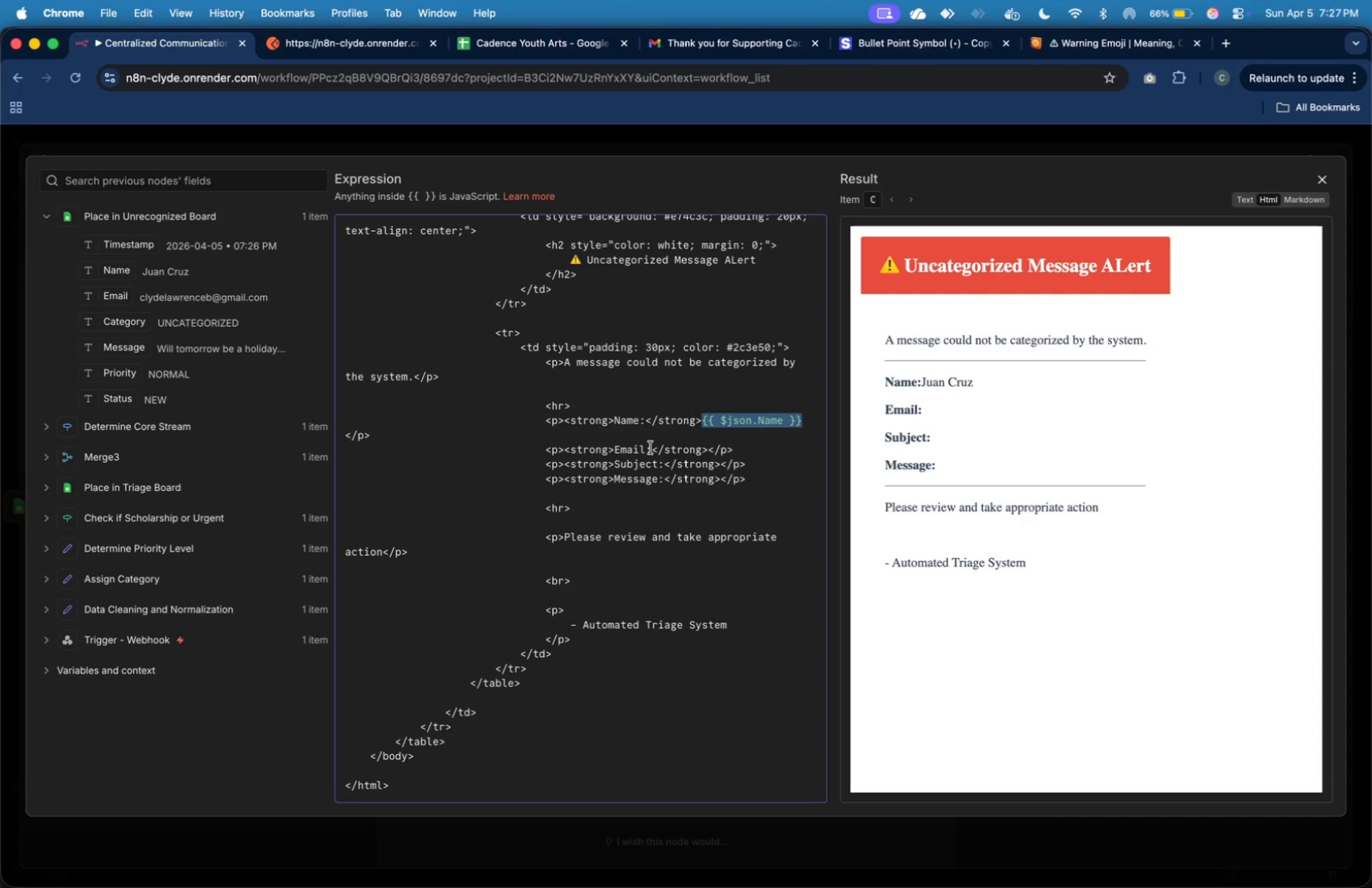 
left_click([654, 439])
 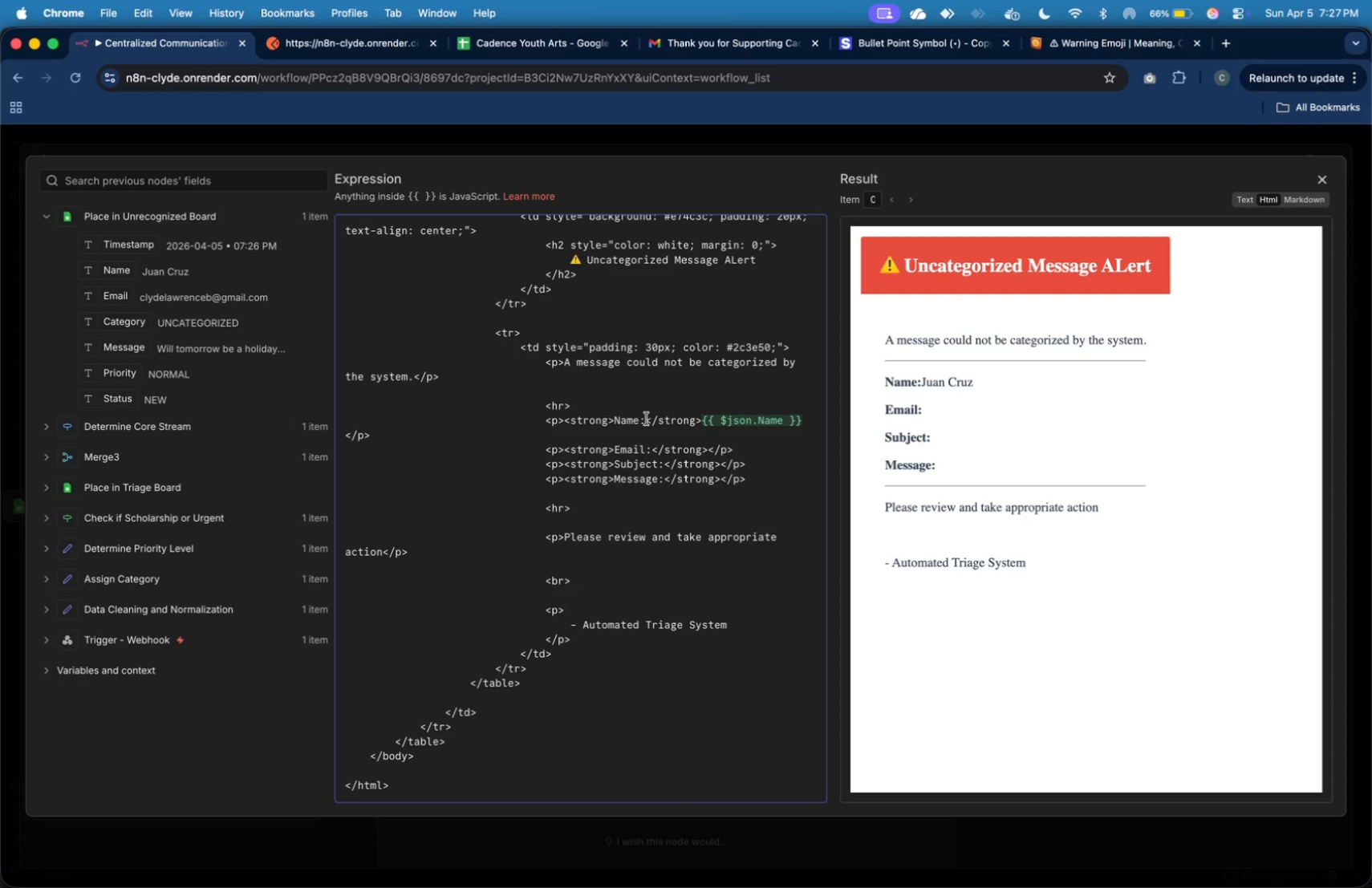 
key(Space)
 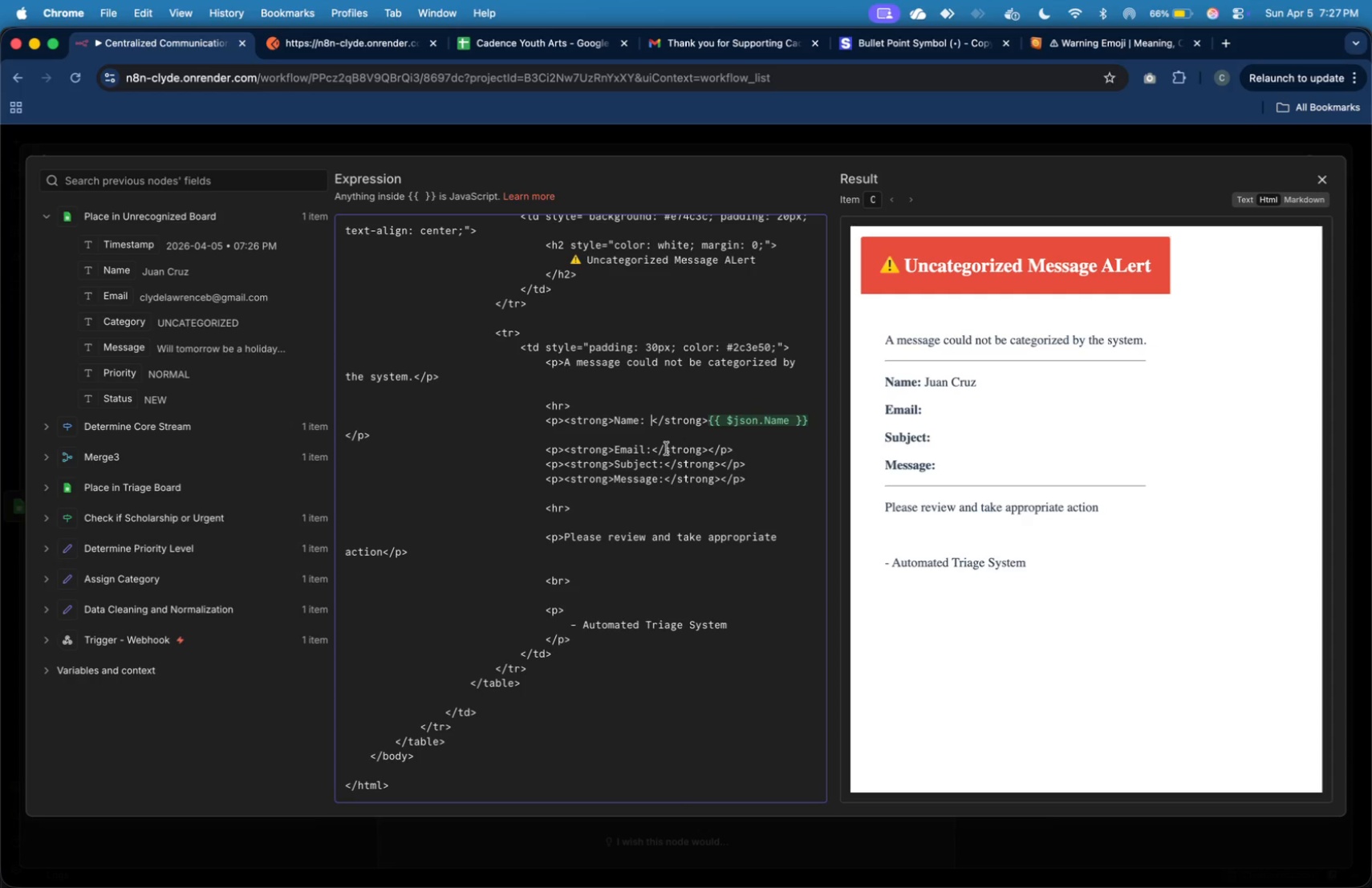 
left_click([653, 452])
 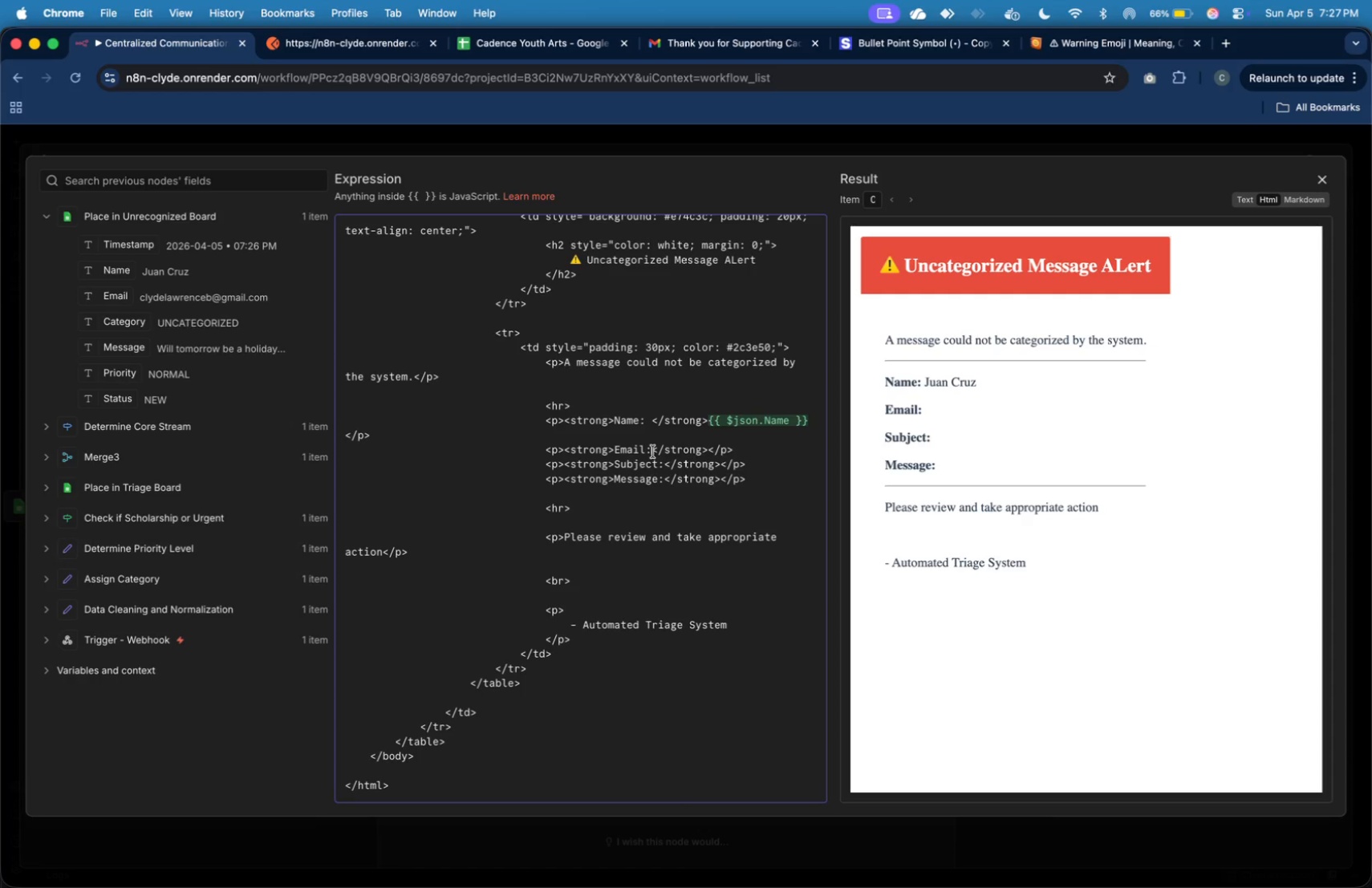 
key(Space)
 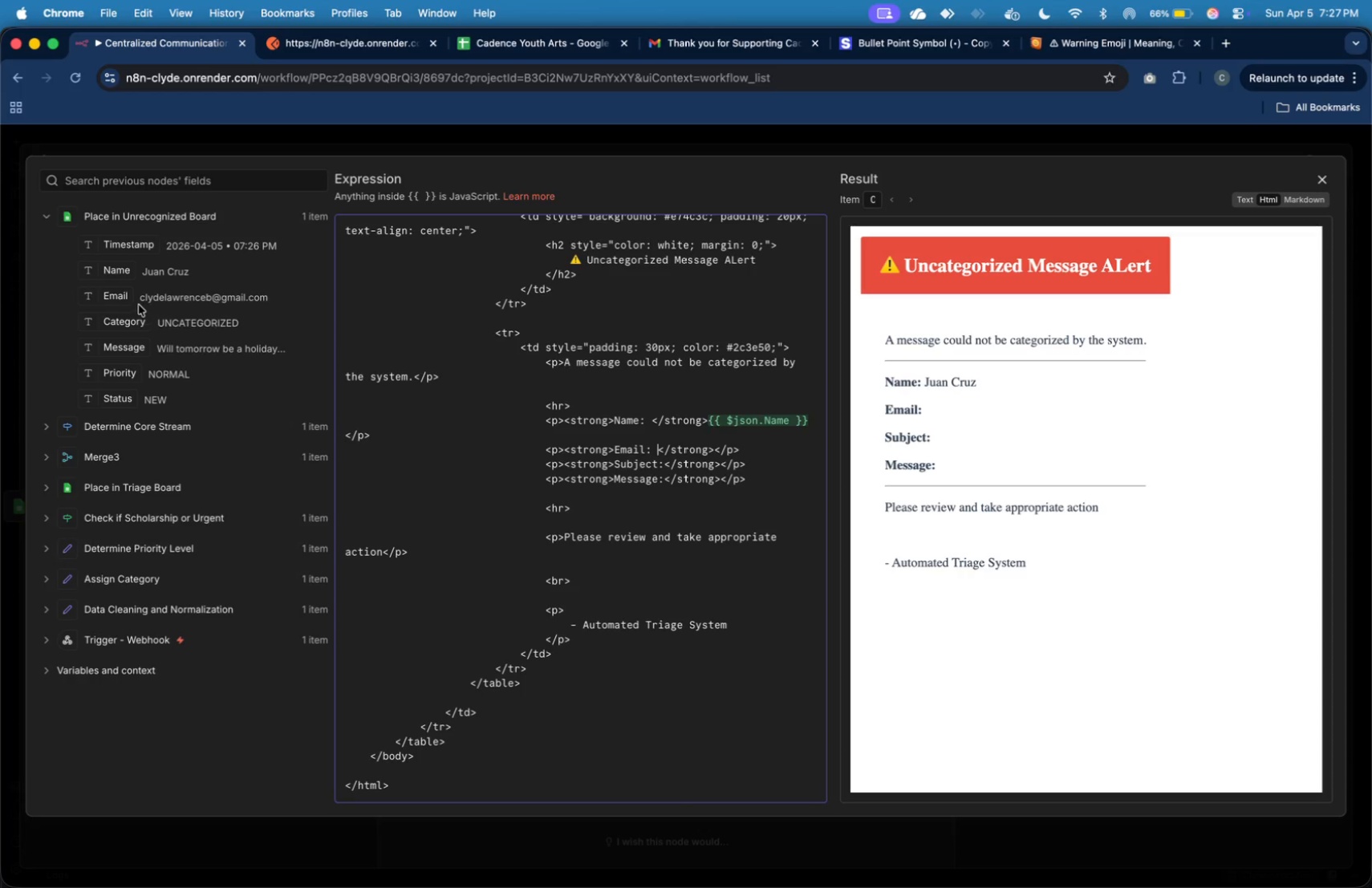 
left_click_drag(start_coordinate=[123, 298], to_coordinate=[713, 454])
 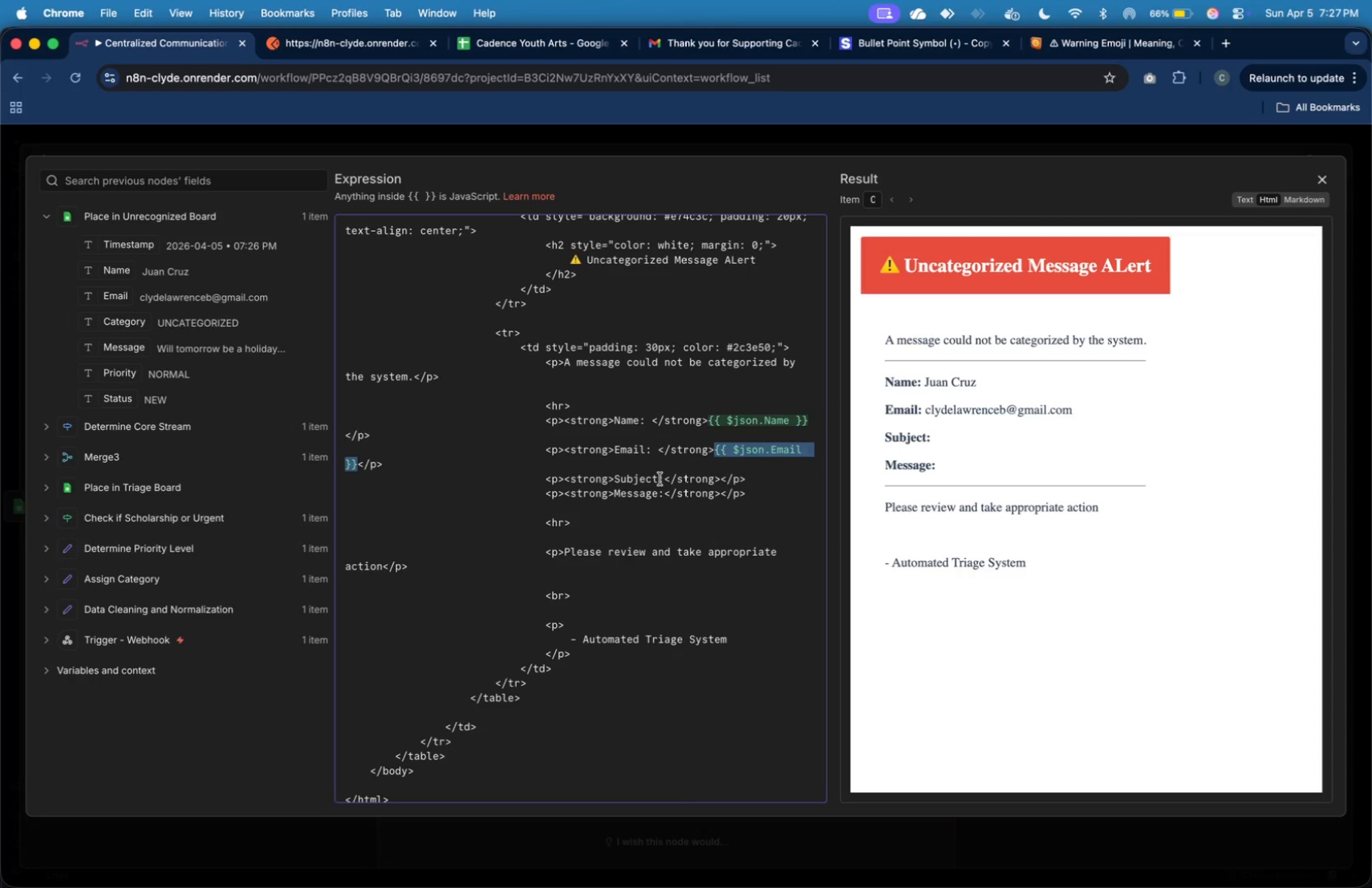 
left_click([664, 480])
 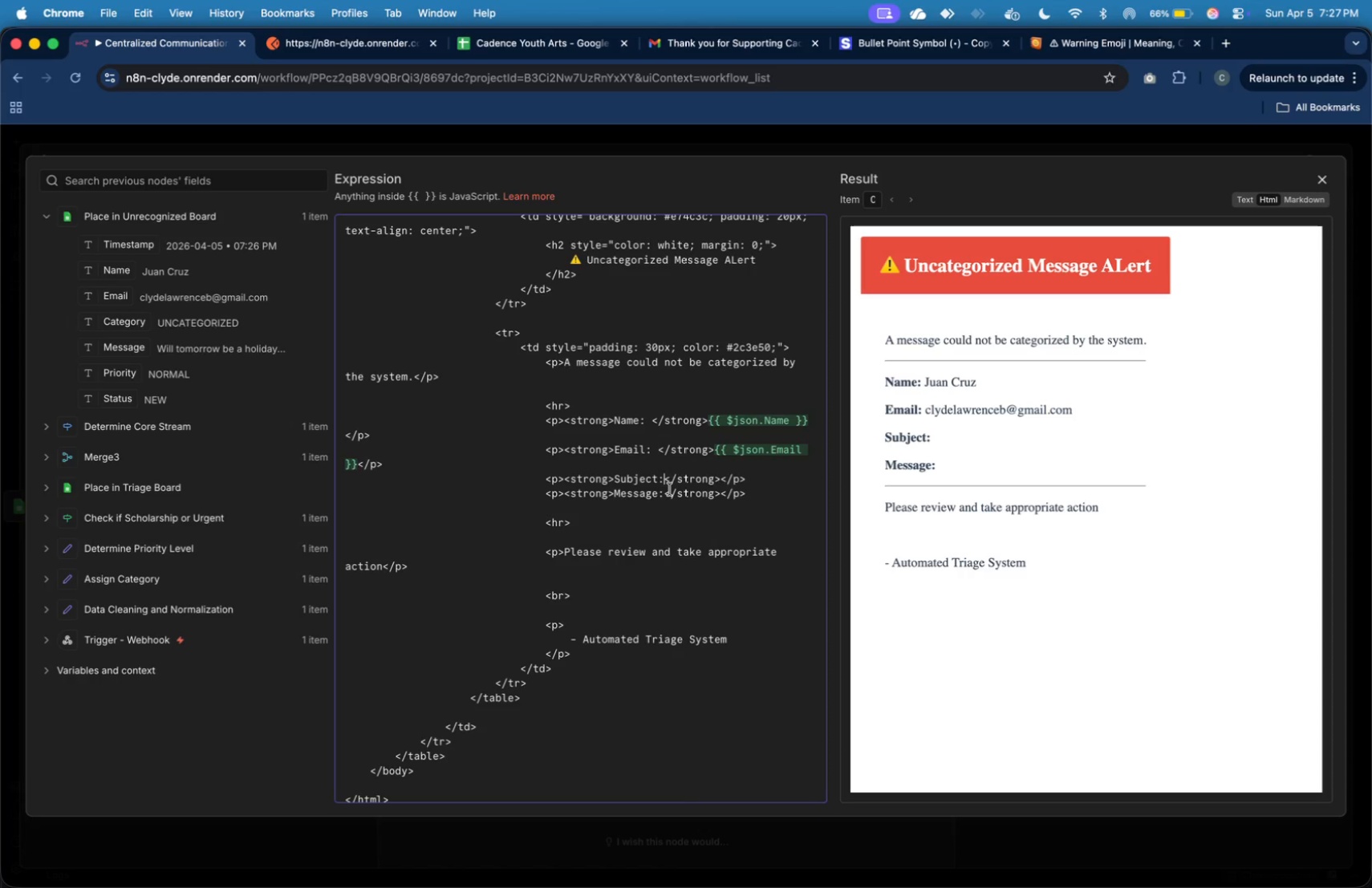 
key(Space)
 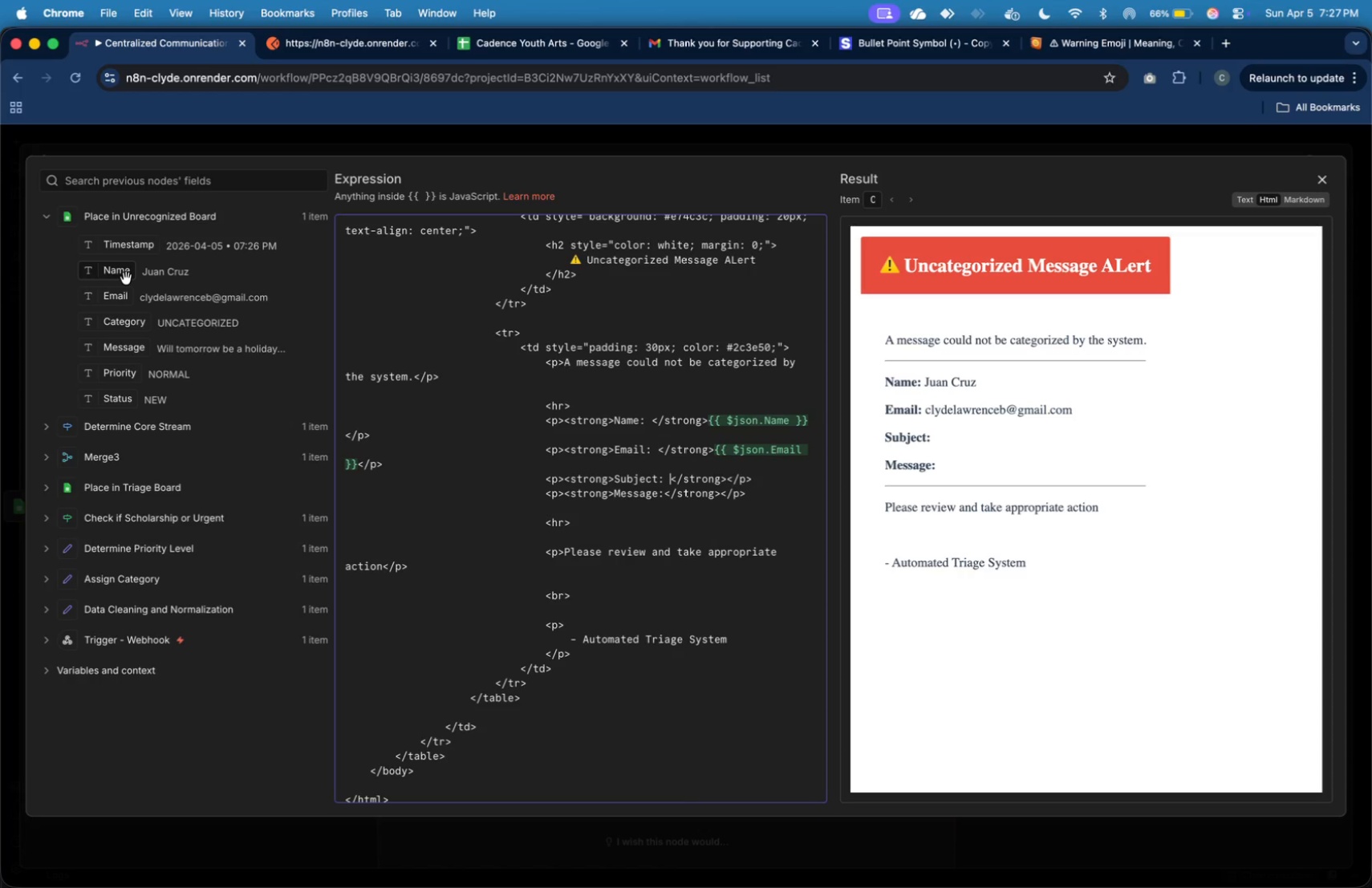 
wait(9.26)
 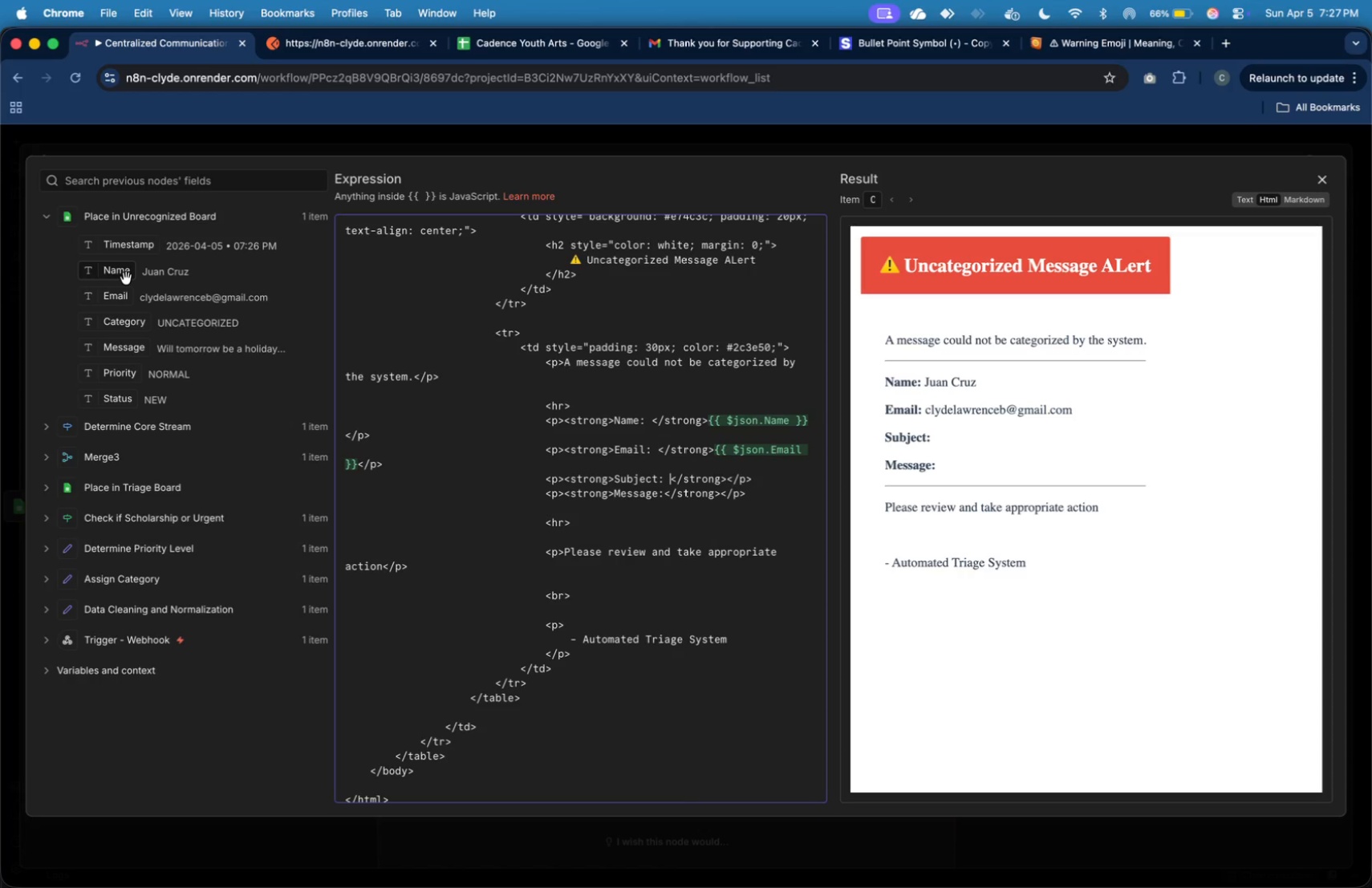 
left_click_drag(start_coordinate=[761, 477], to_coordinate=[760, 468])
 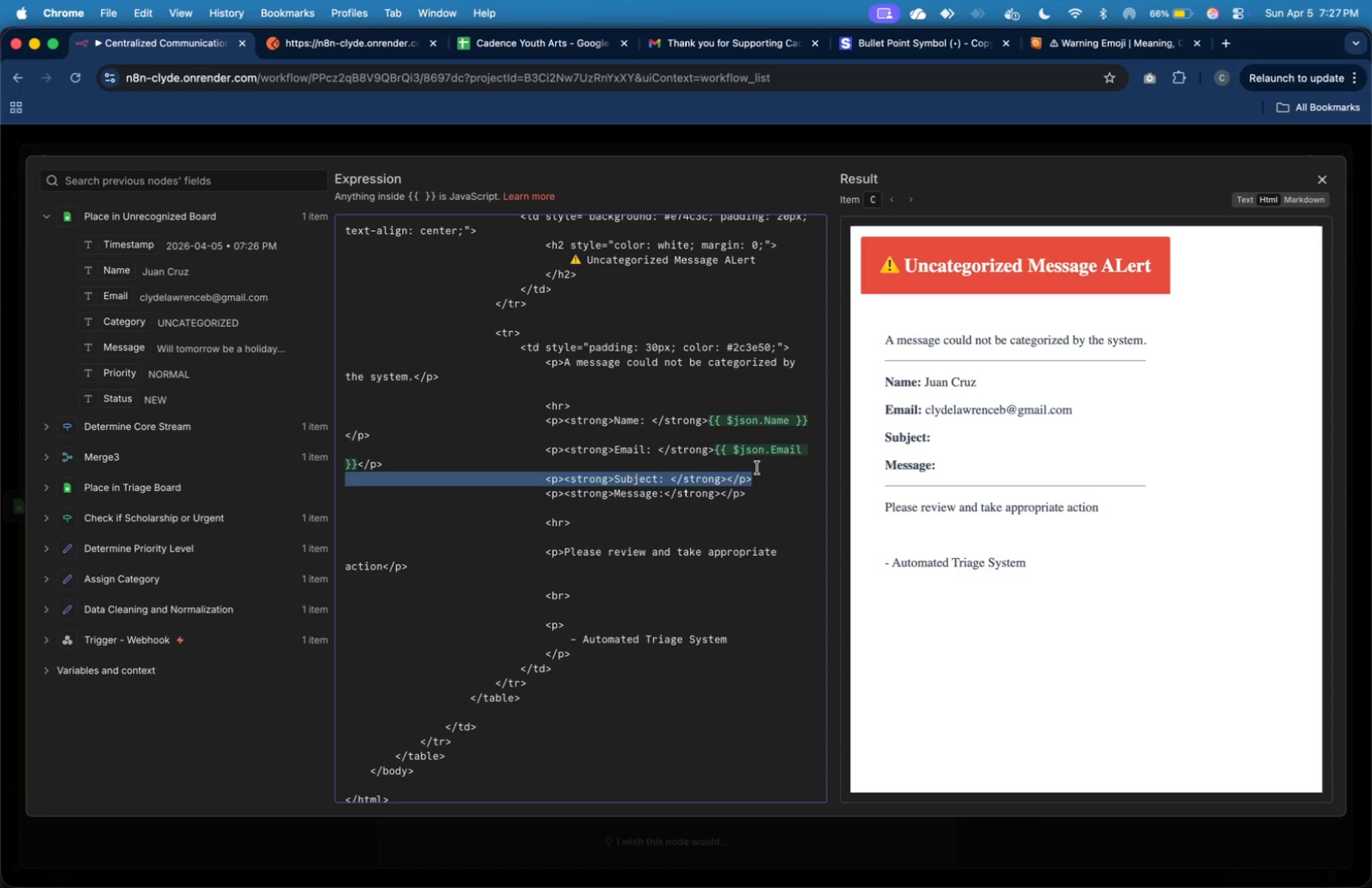 
key(Backspace)
 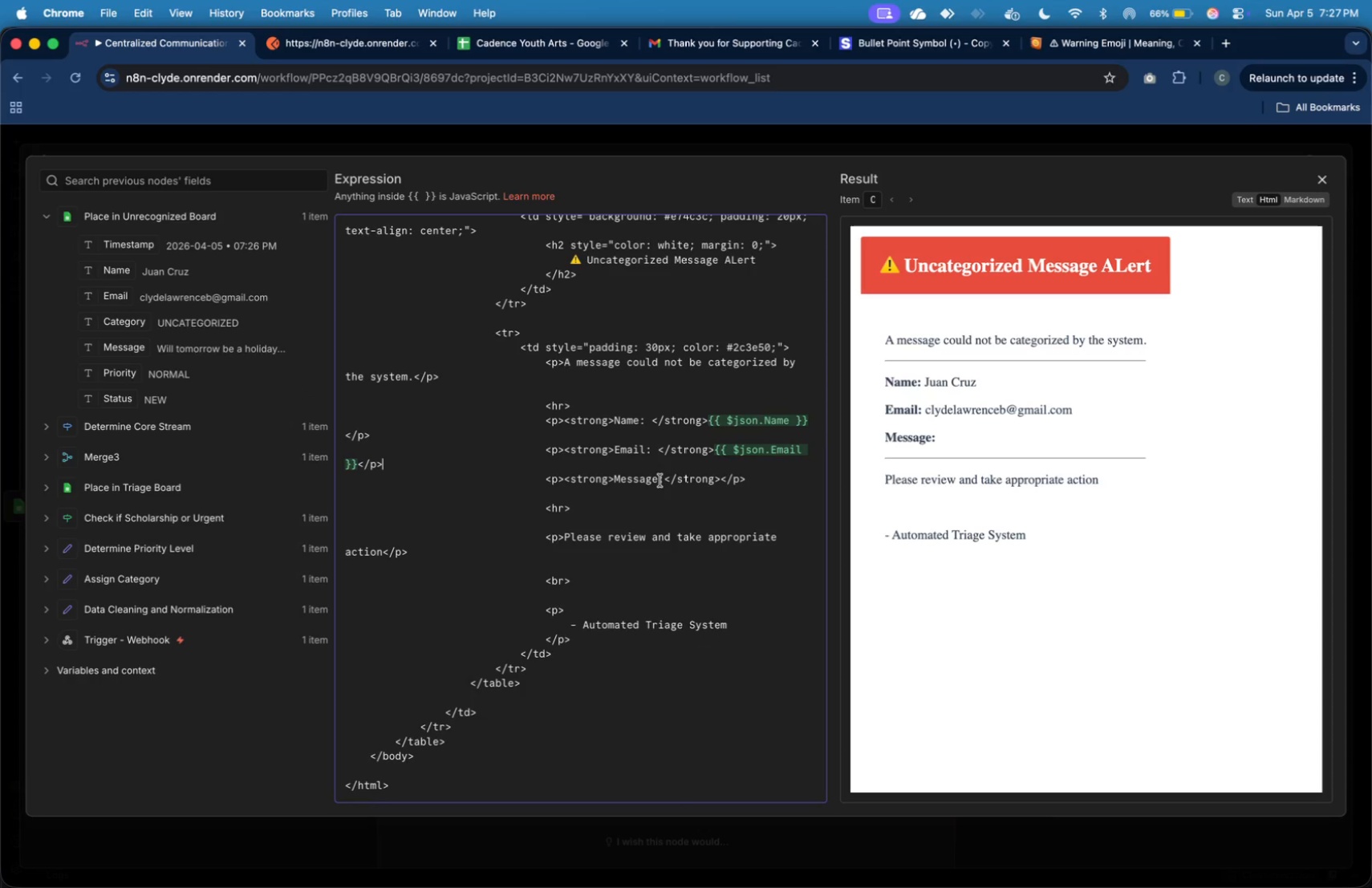 
left_click([665, 479])
 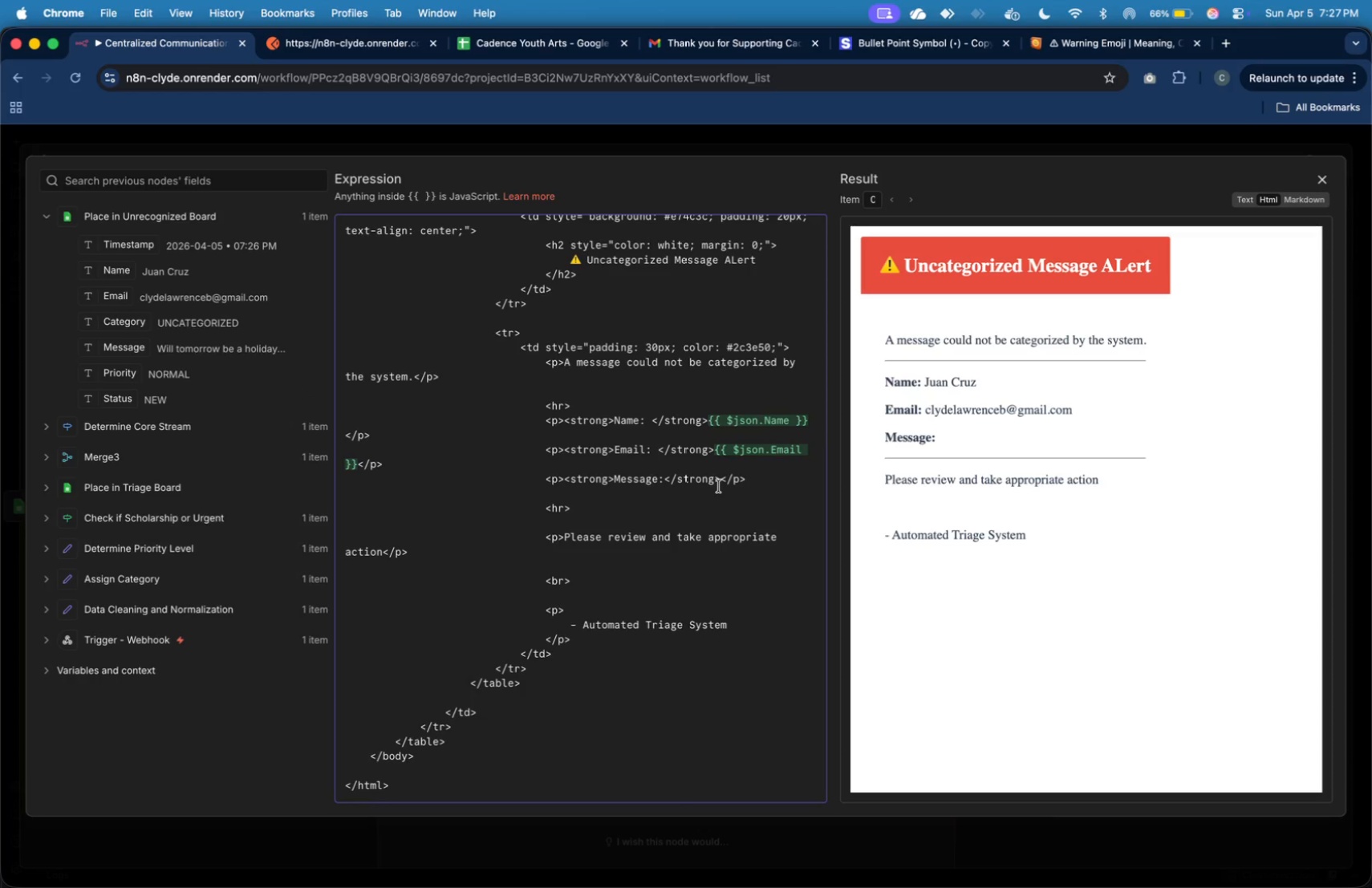 
key(Space)
 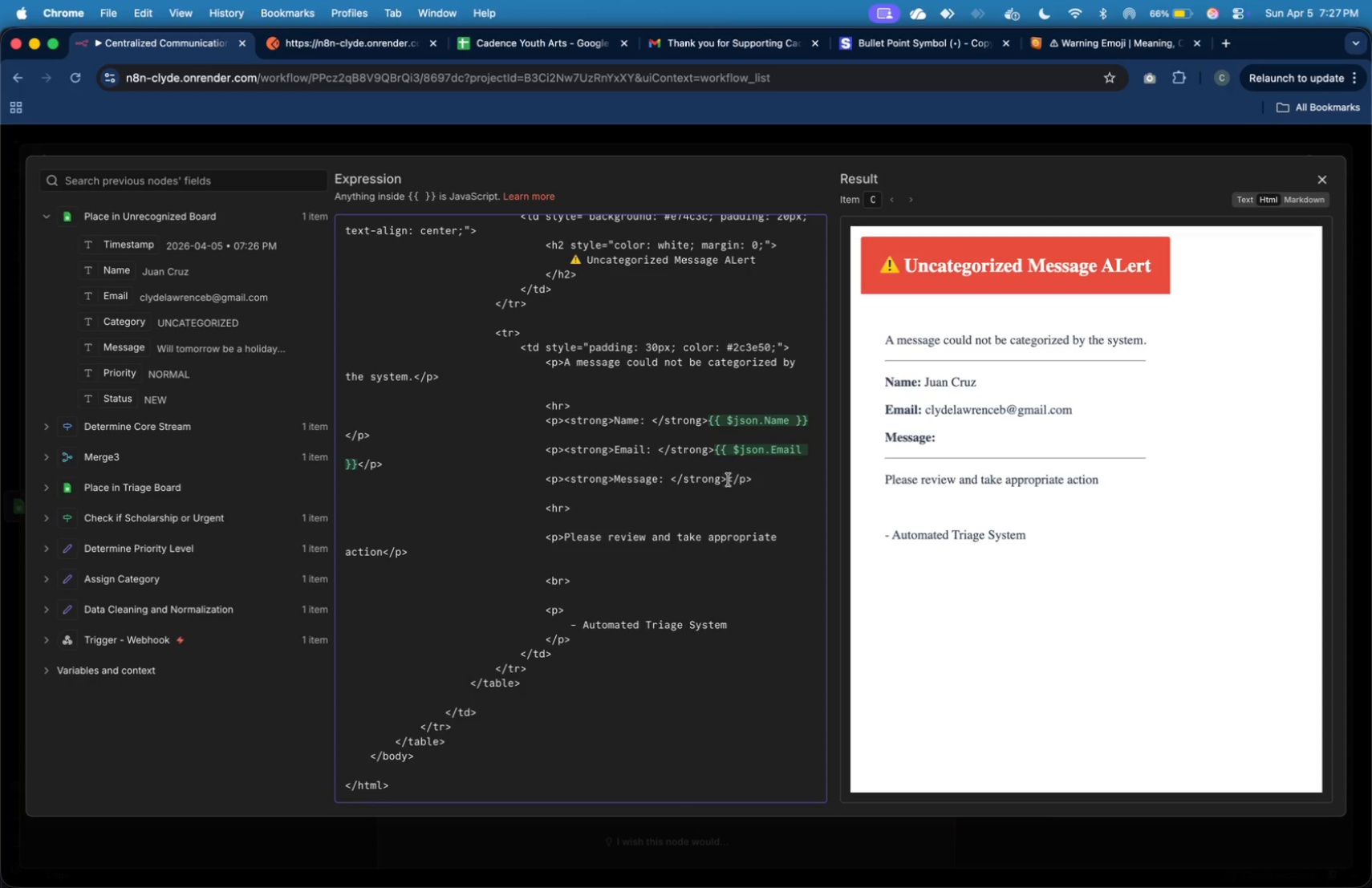 
left_click([729, 480])
 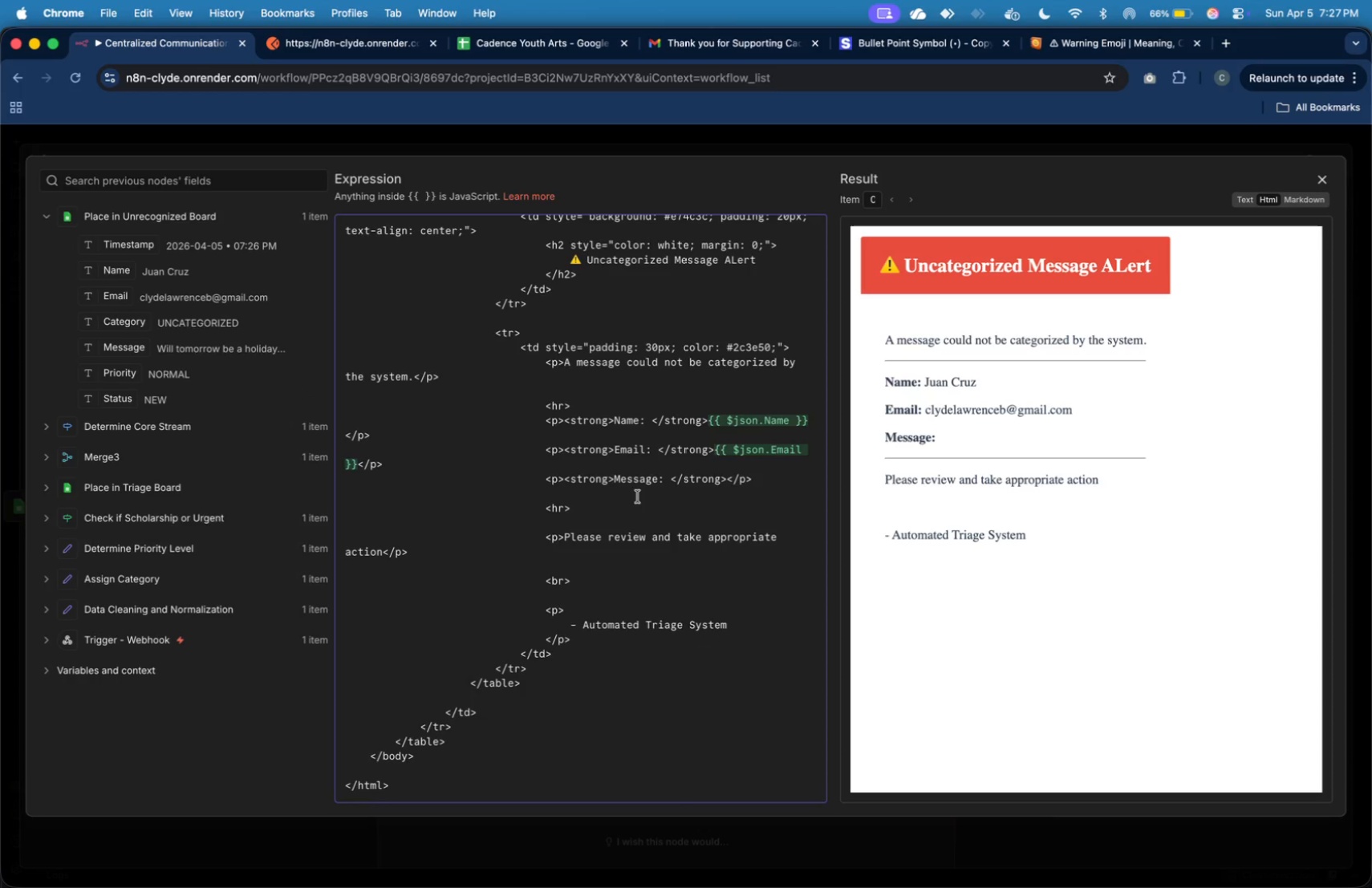 
key(Space)
 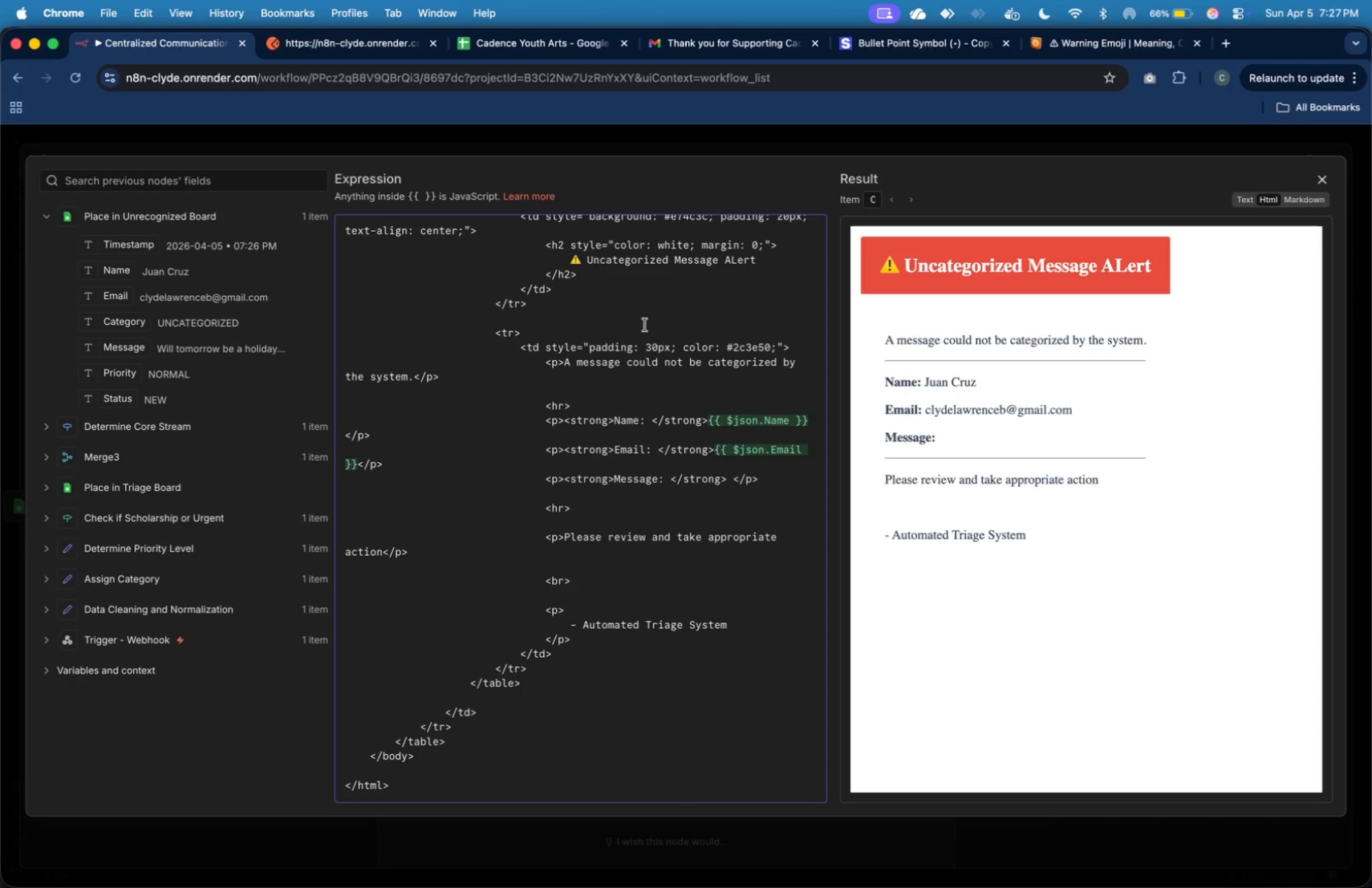 
wait(5.31)
 